 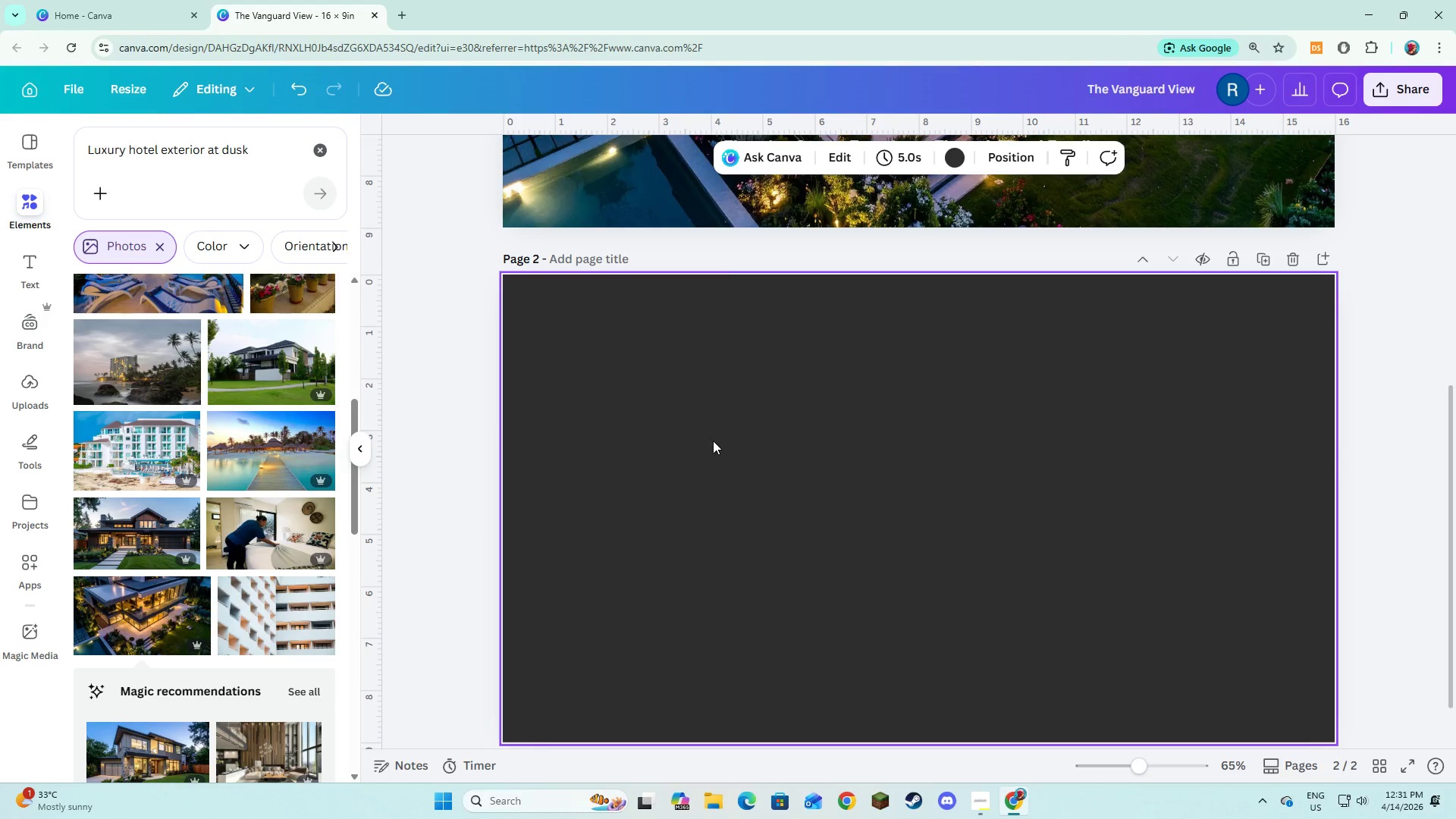 
left_click([713, 441])
 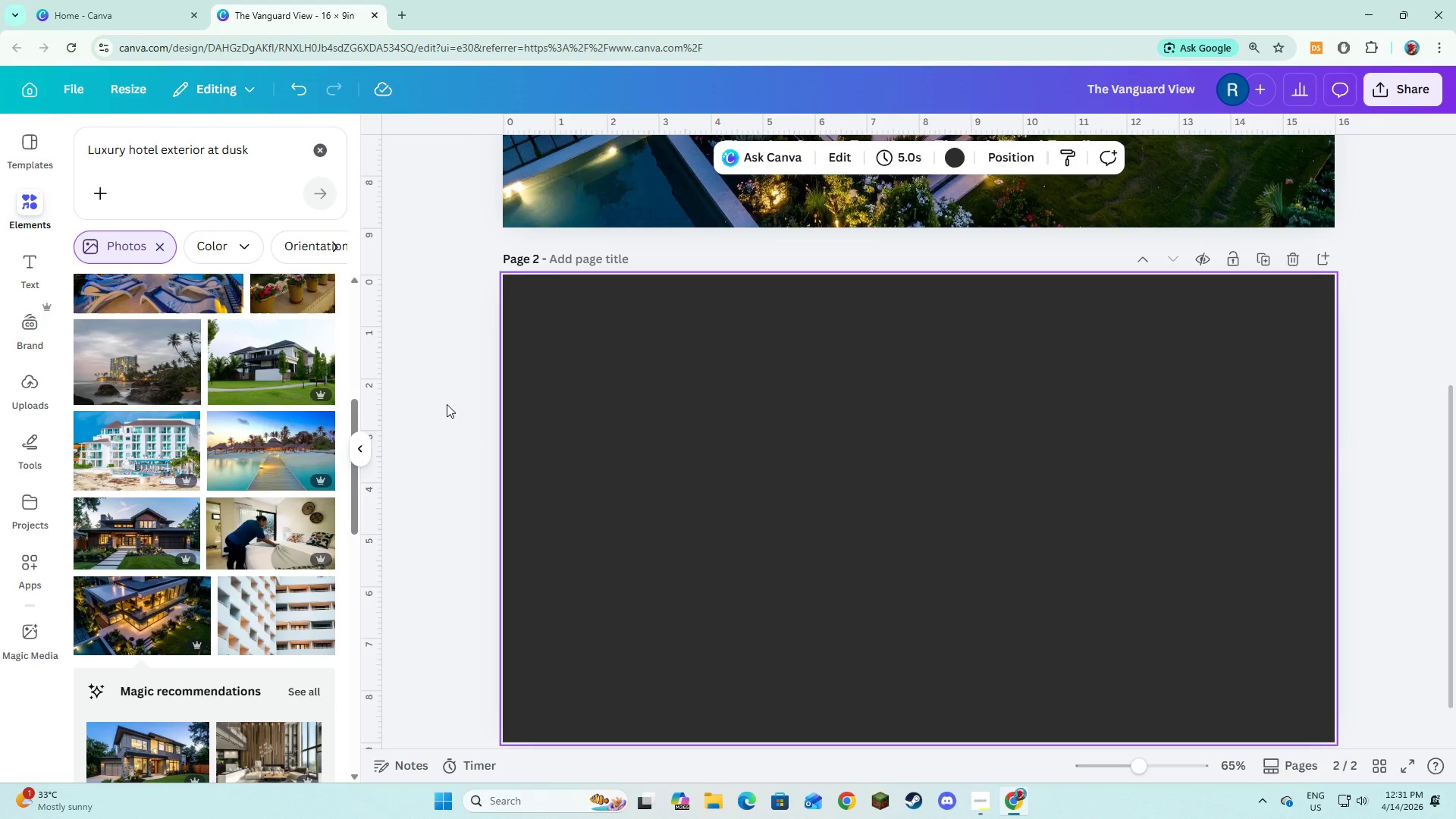 
scroll: coordinate [670, 416], scroll_direction: down, amount: 6.0
 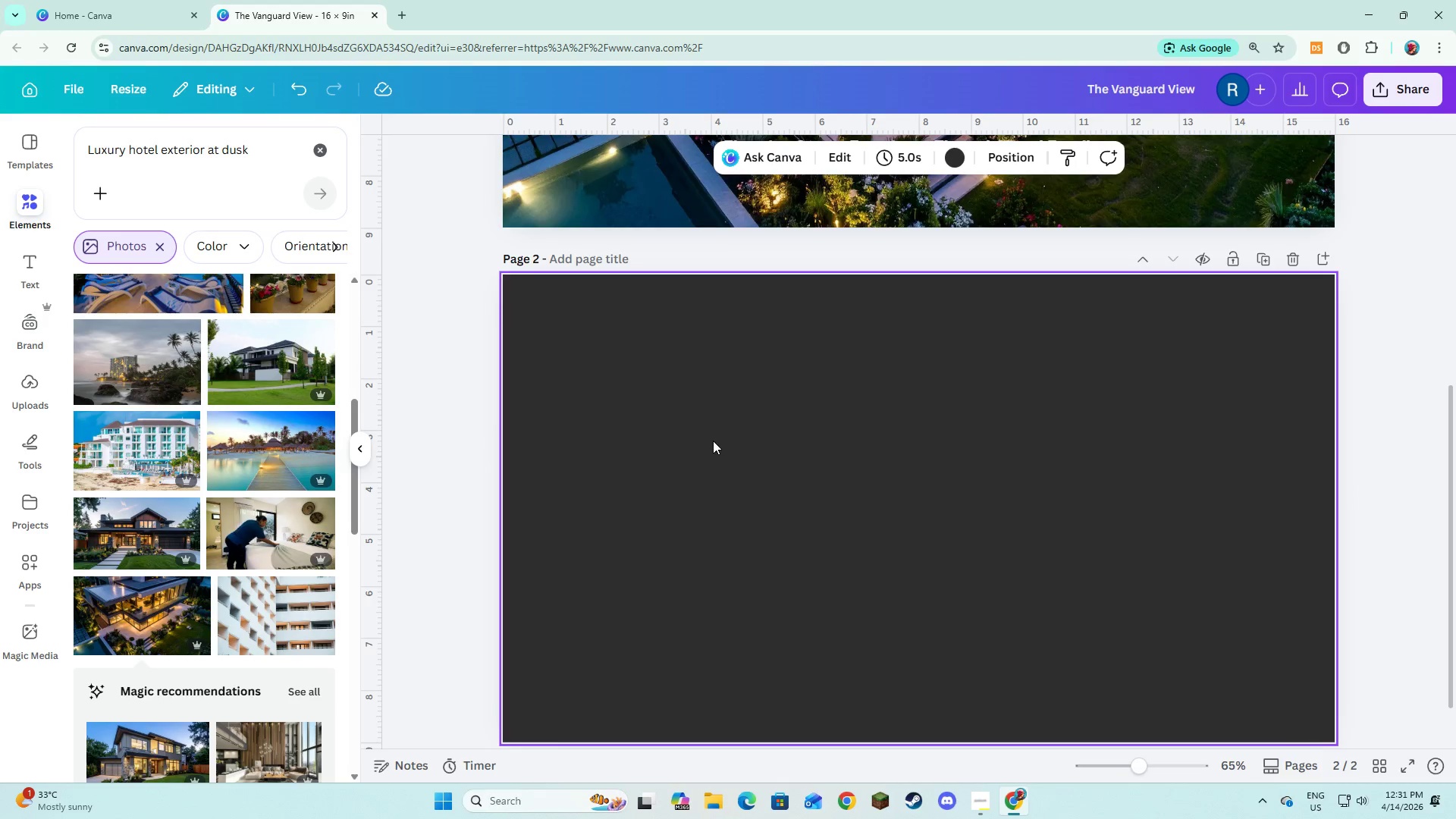 
left_click([447, 404])
 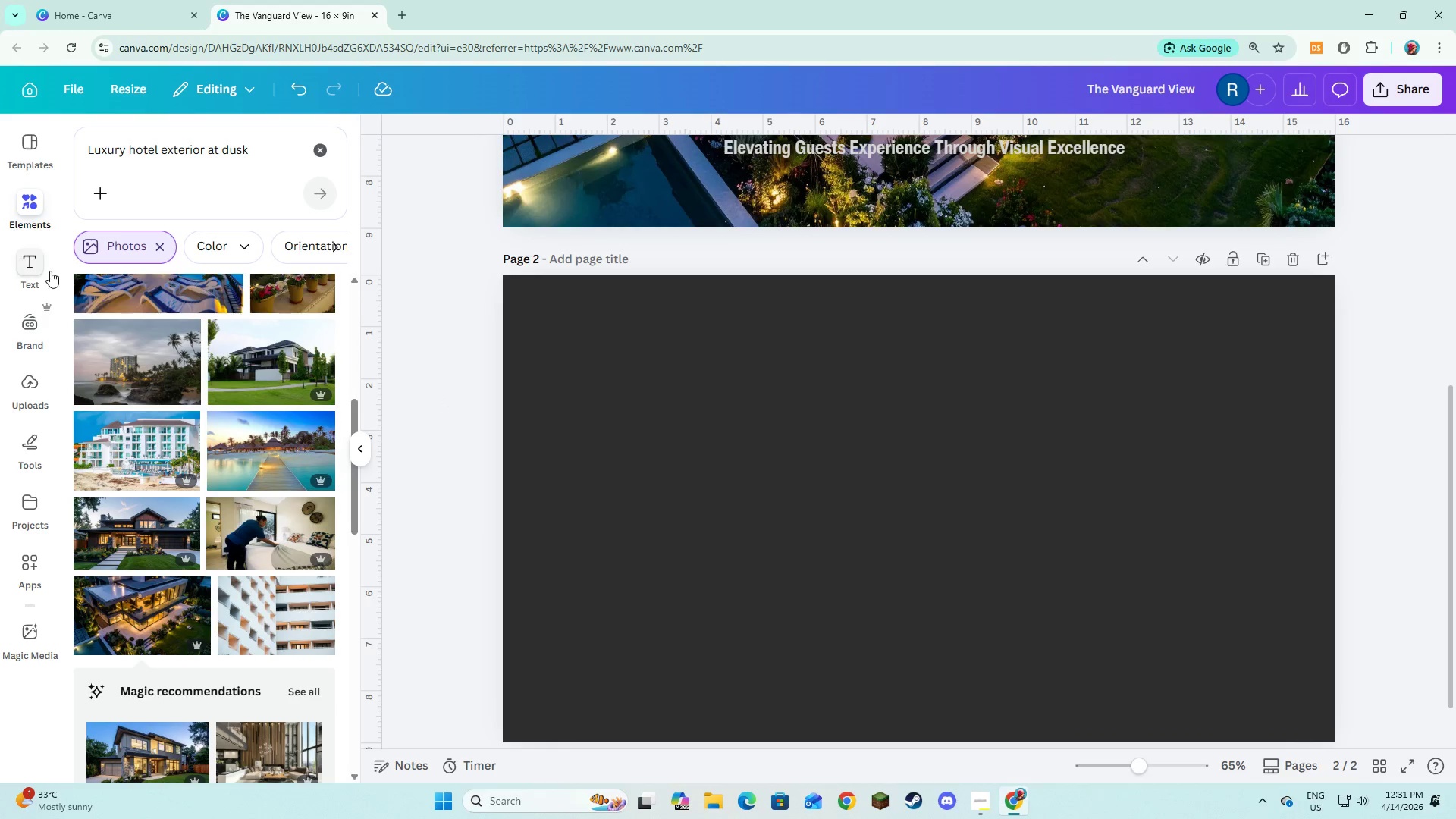 
left_click([37, 274])
 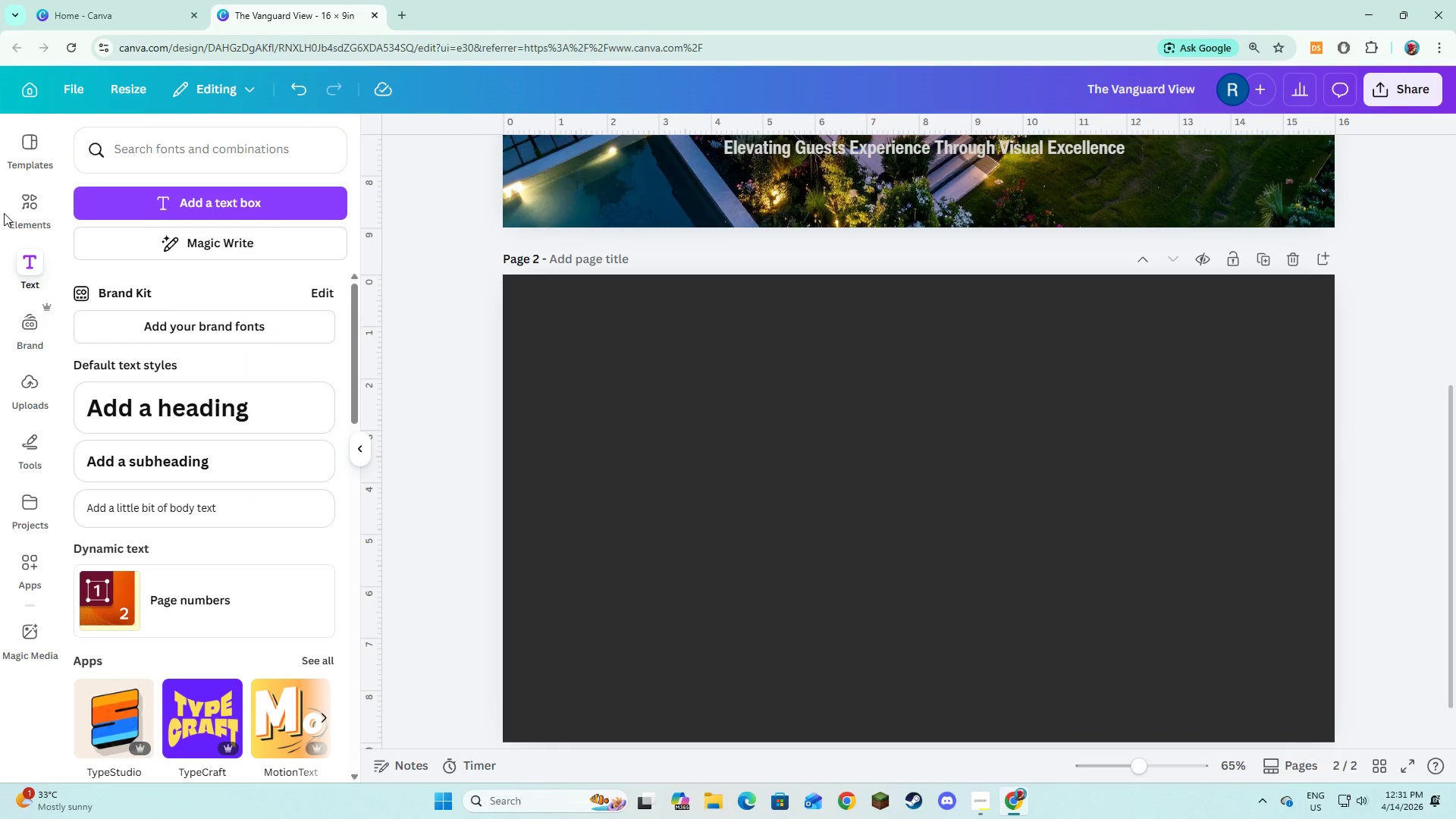 
double_click([20, 209])
 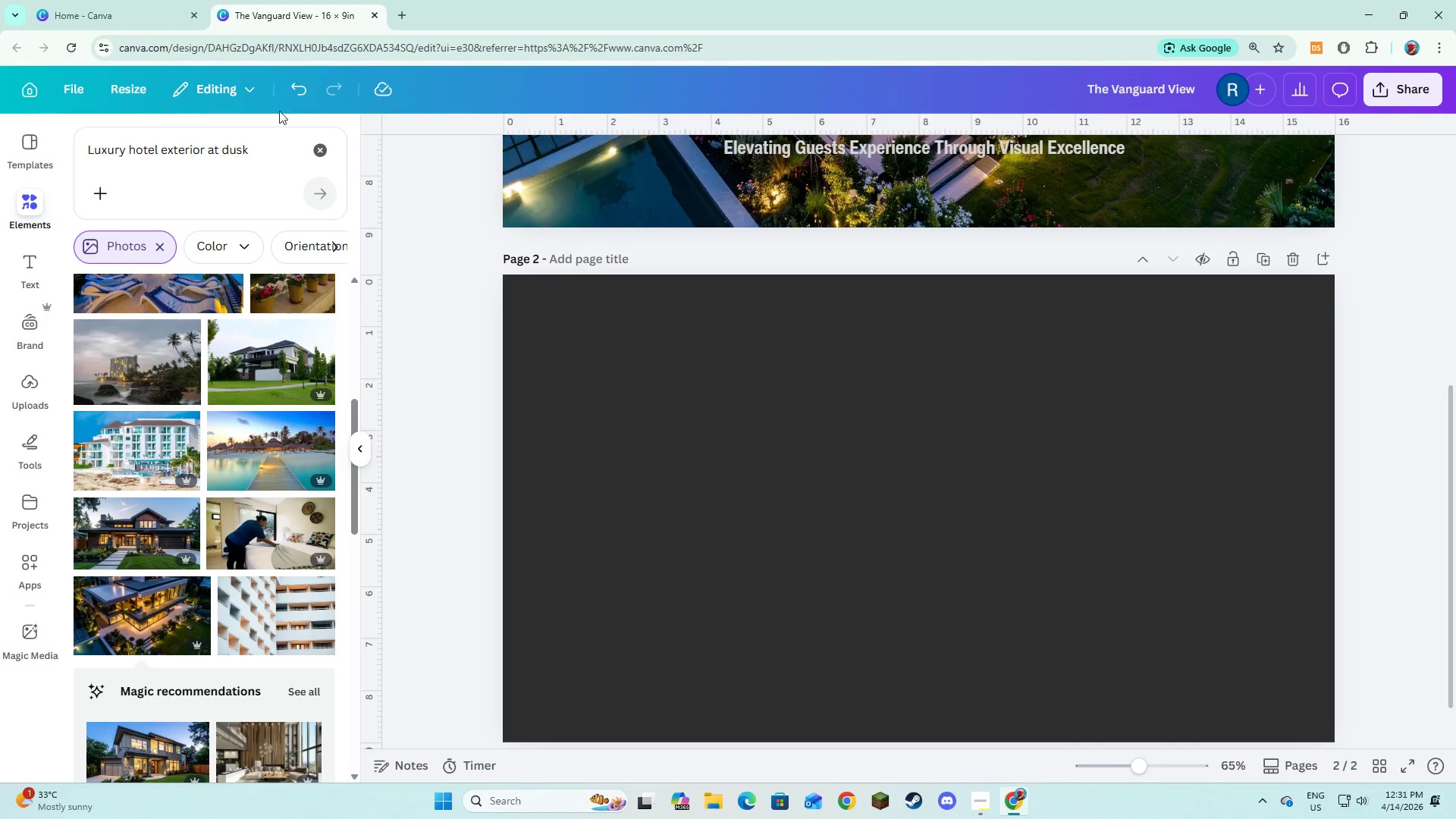 
left_click([306, 146])
 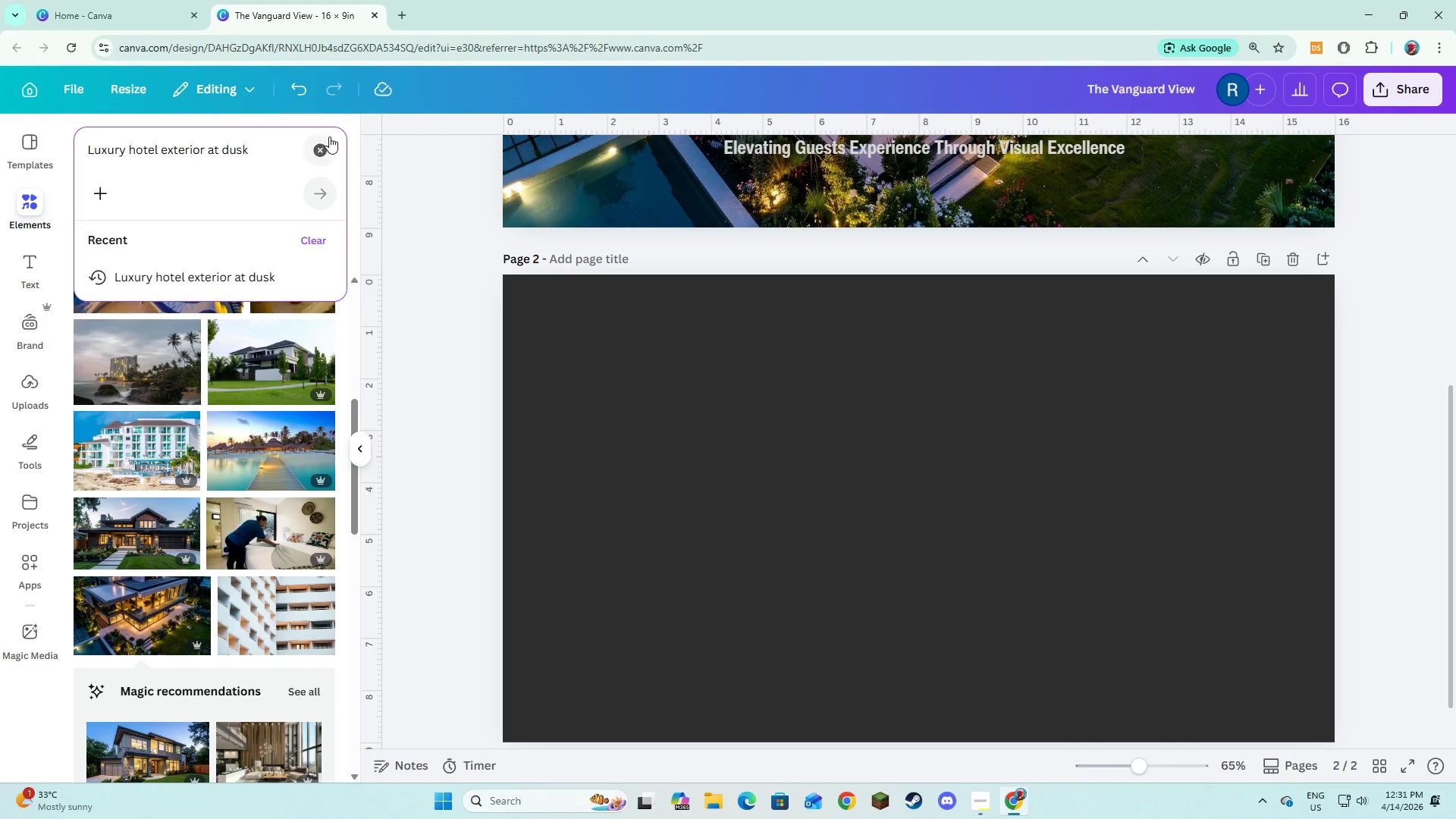 
left_click([328, 150])
 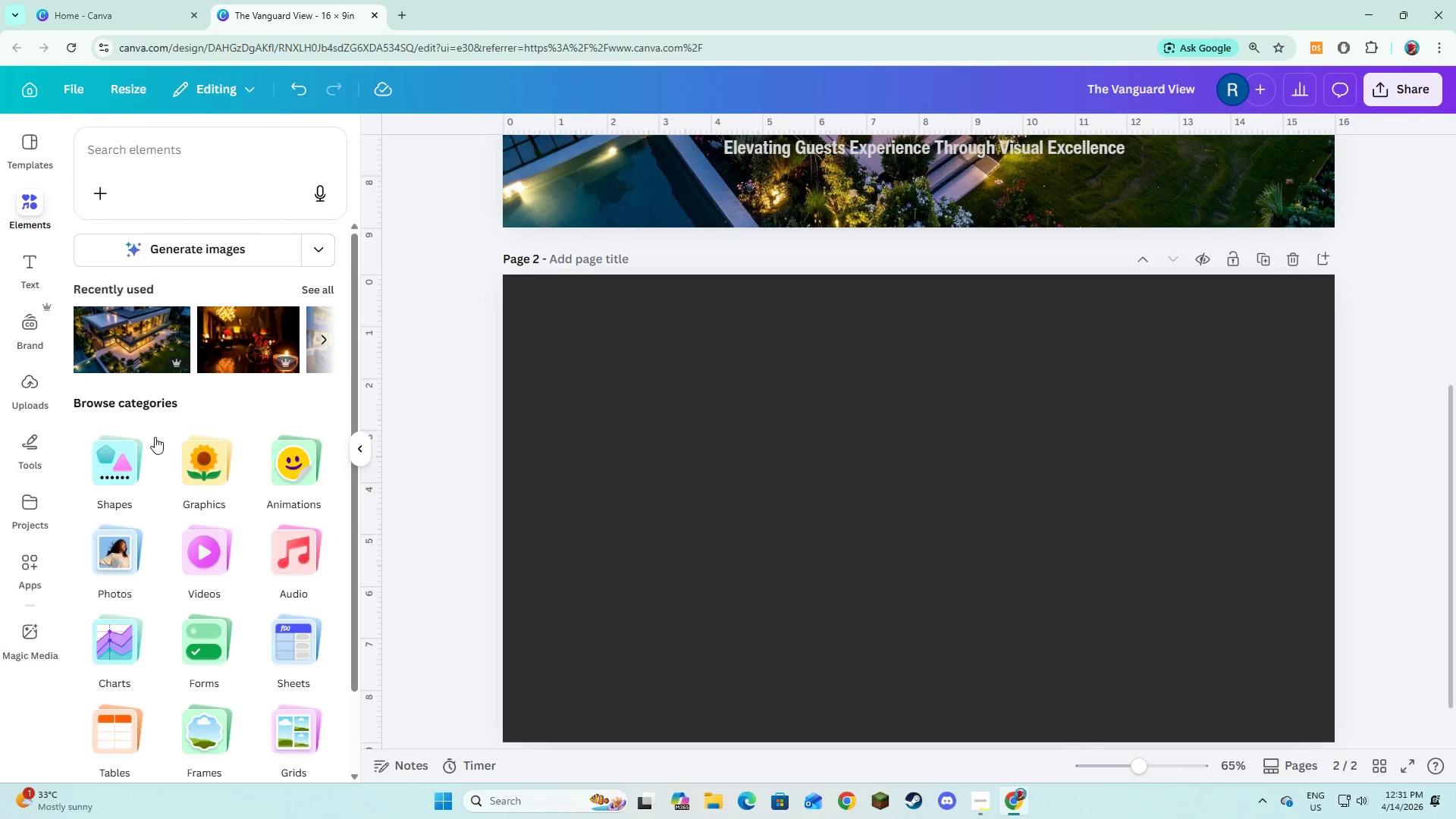 
left_click([140, 457])
 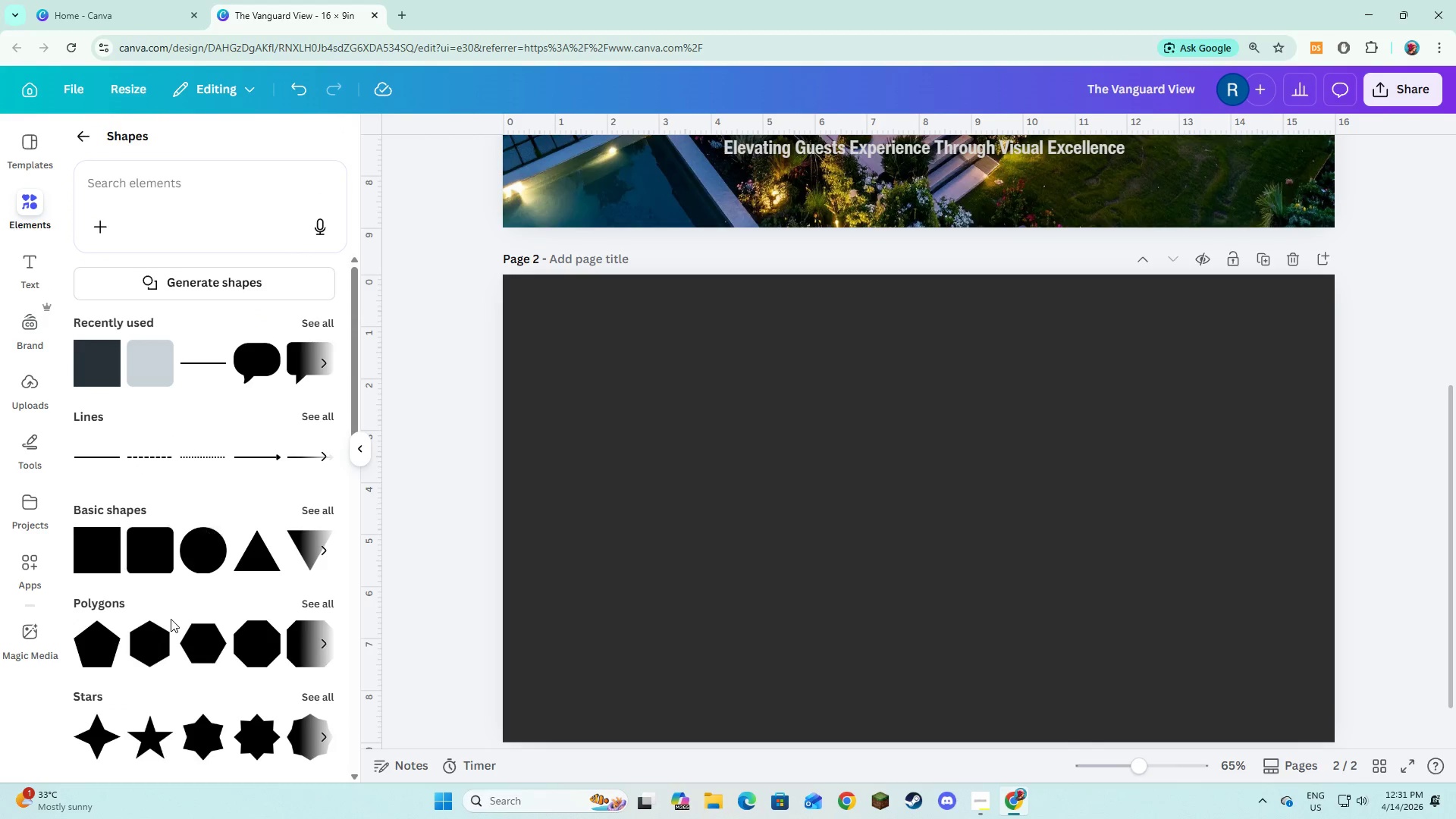 
wait(5.14)
 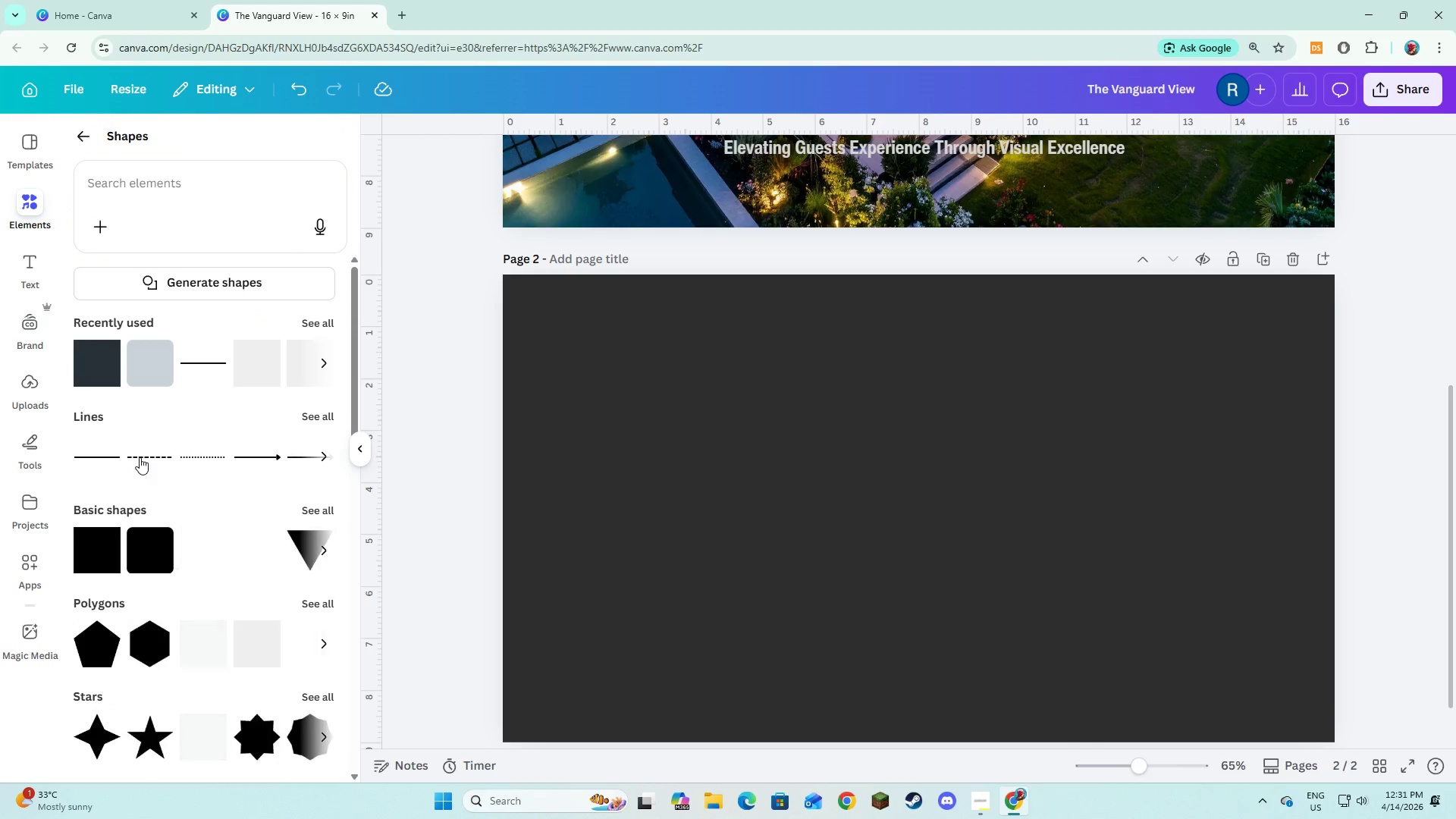 
left_click([110, 654])
 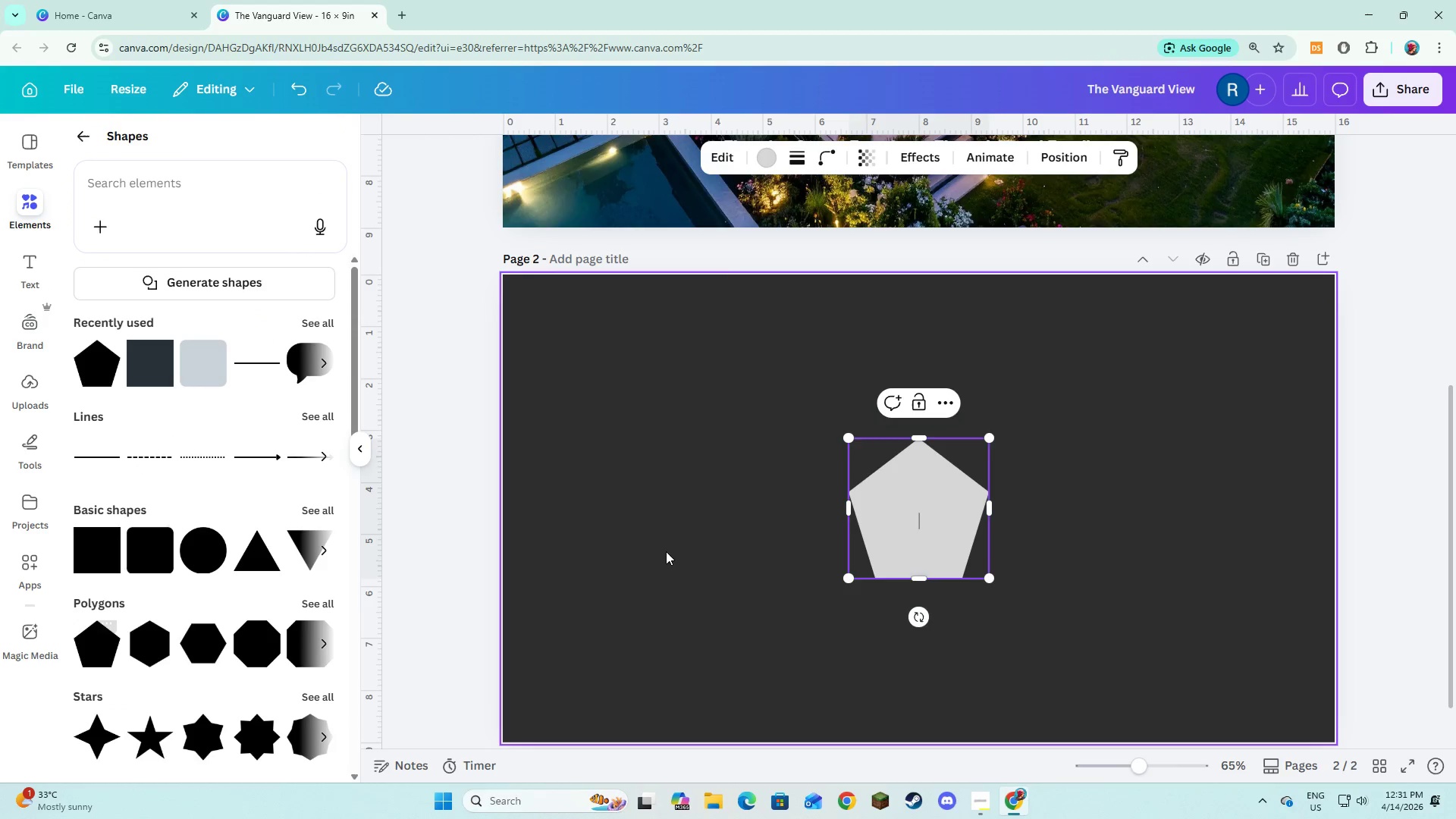 
left_click([666, 551])
 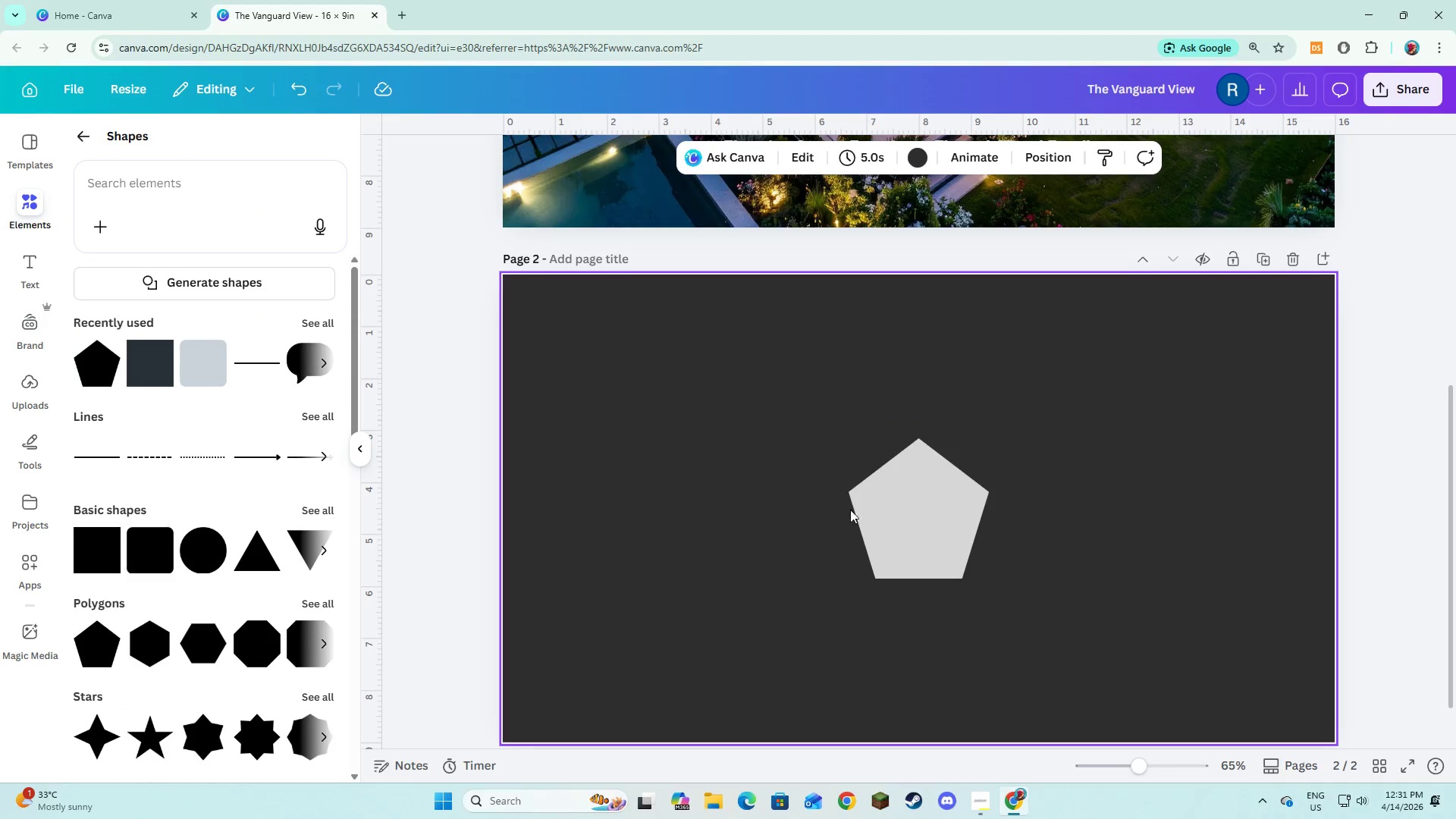 
left_click([880, 514])
 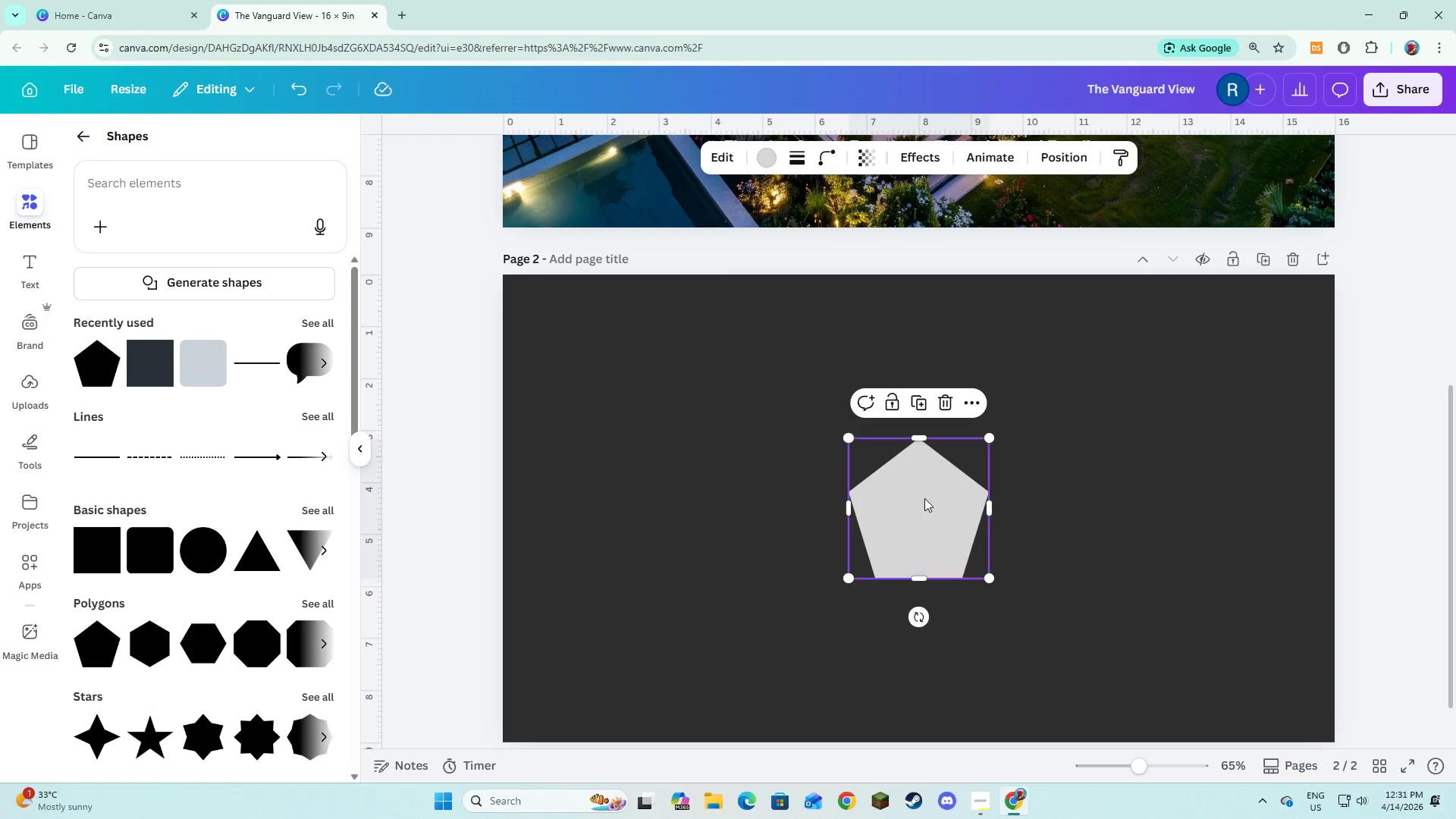 
left_click([950, 411])
 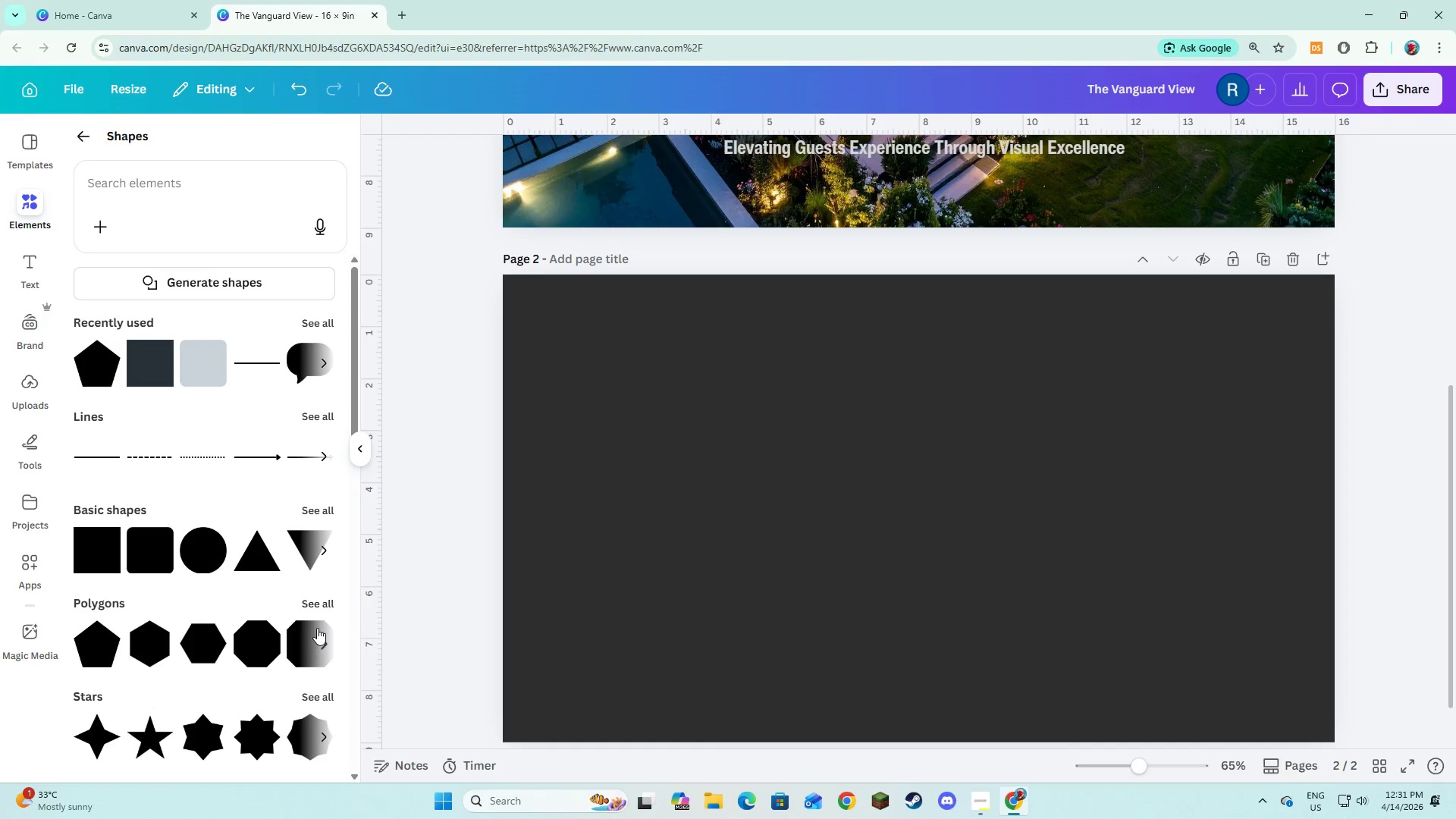 
left_click([317, 608])
 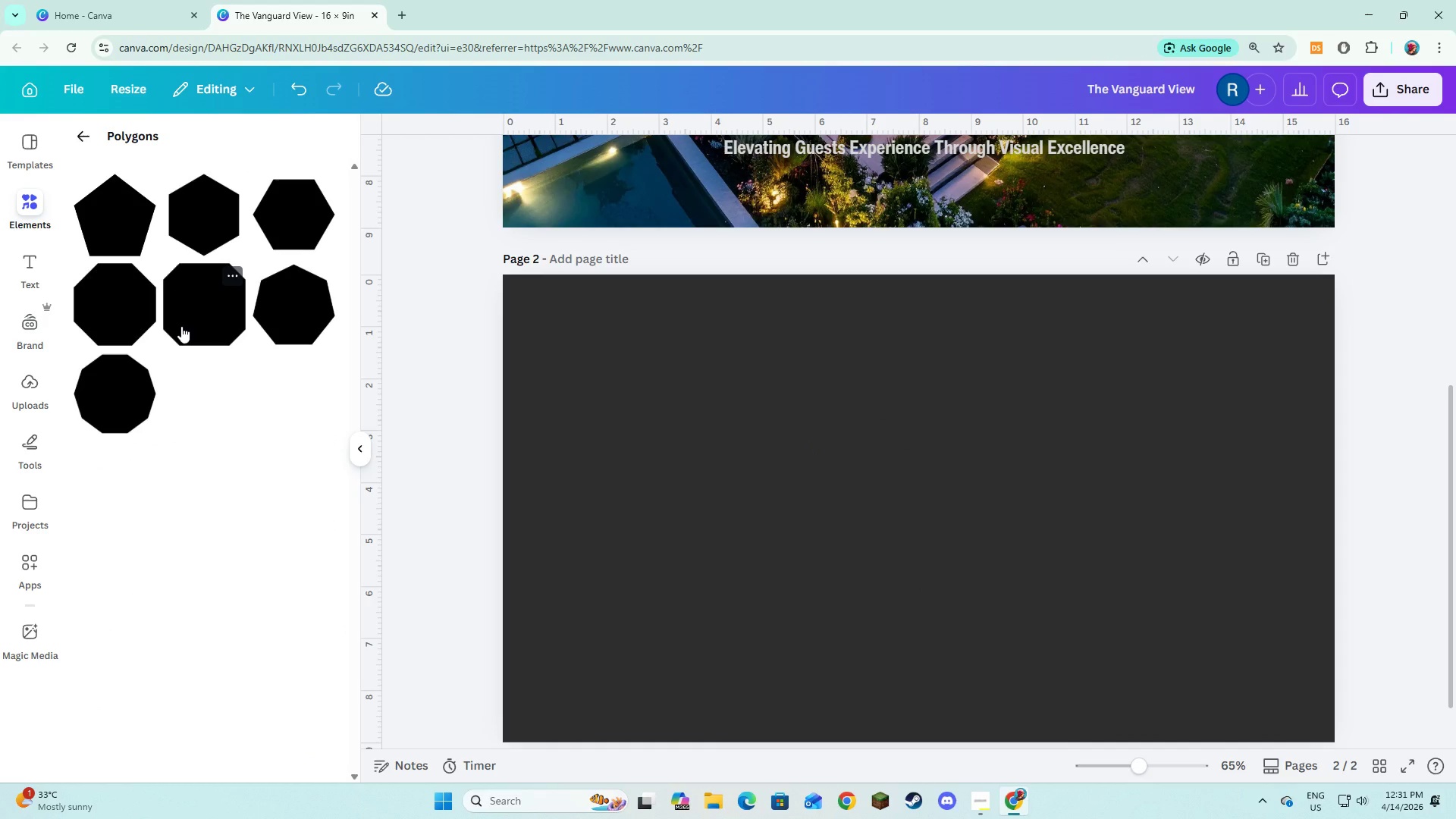 
wait(7.09)
 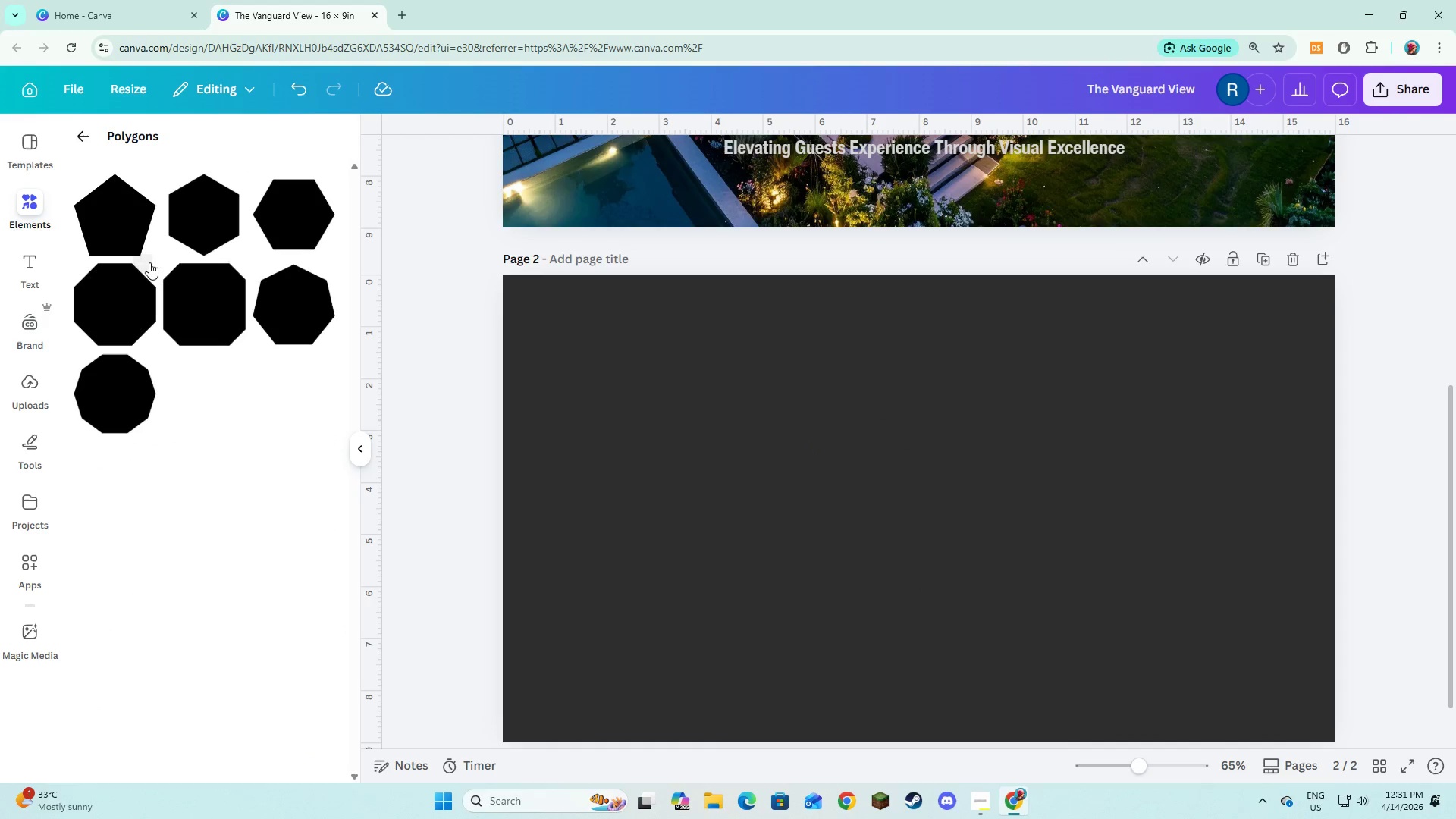 
left_click([301, 232])
 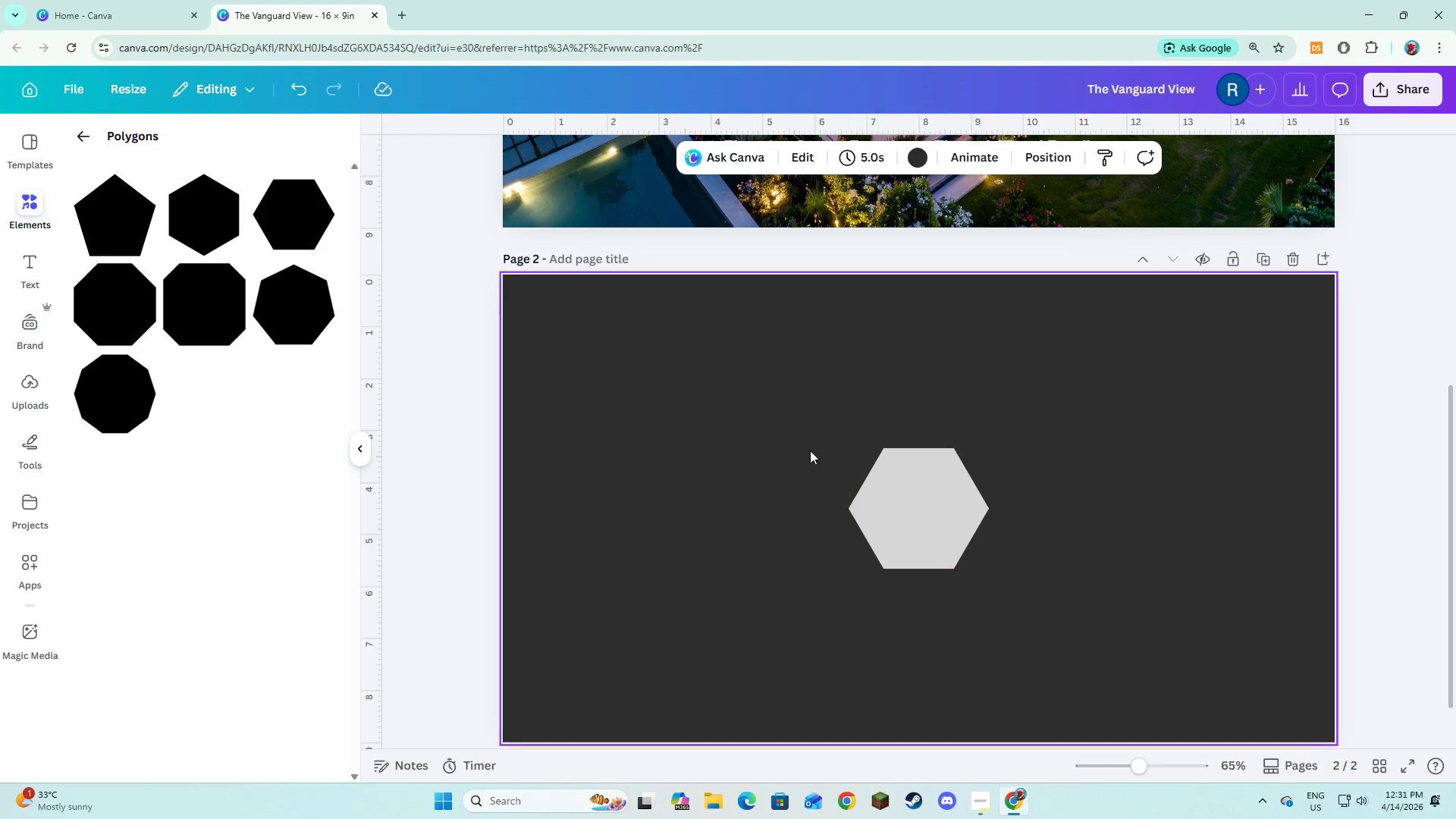 
double_click([927, 496])
 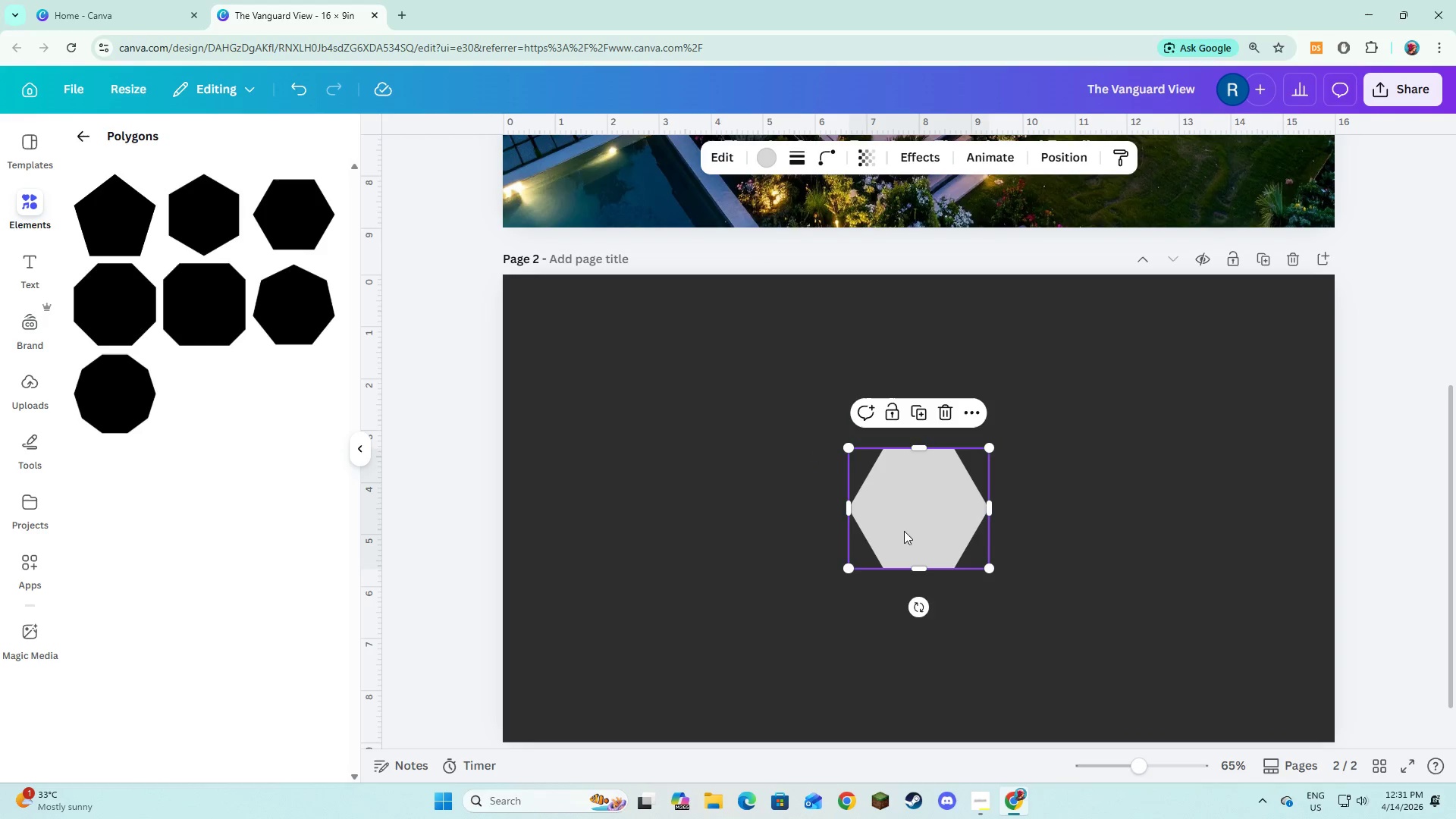 
left_click_drag(start_coordinate=[904, 531], to_coordinate=[646, 417])
 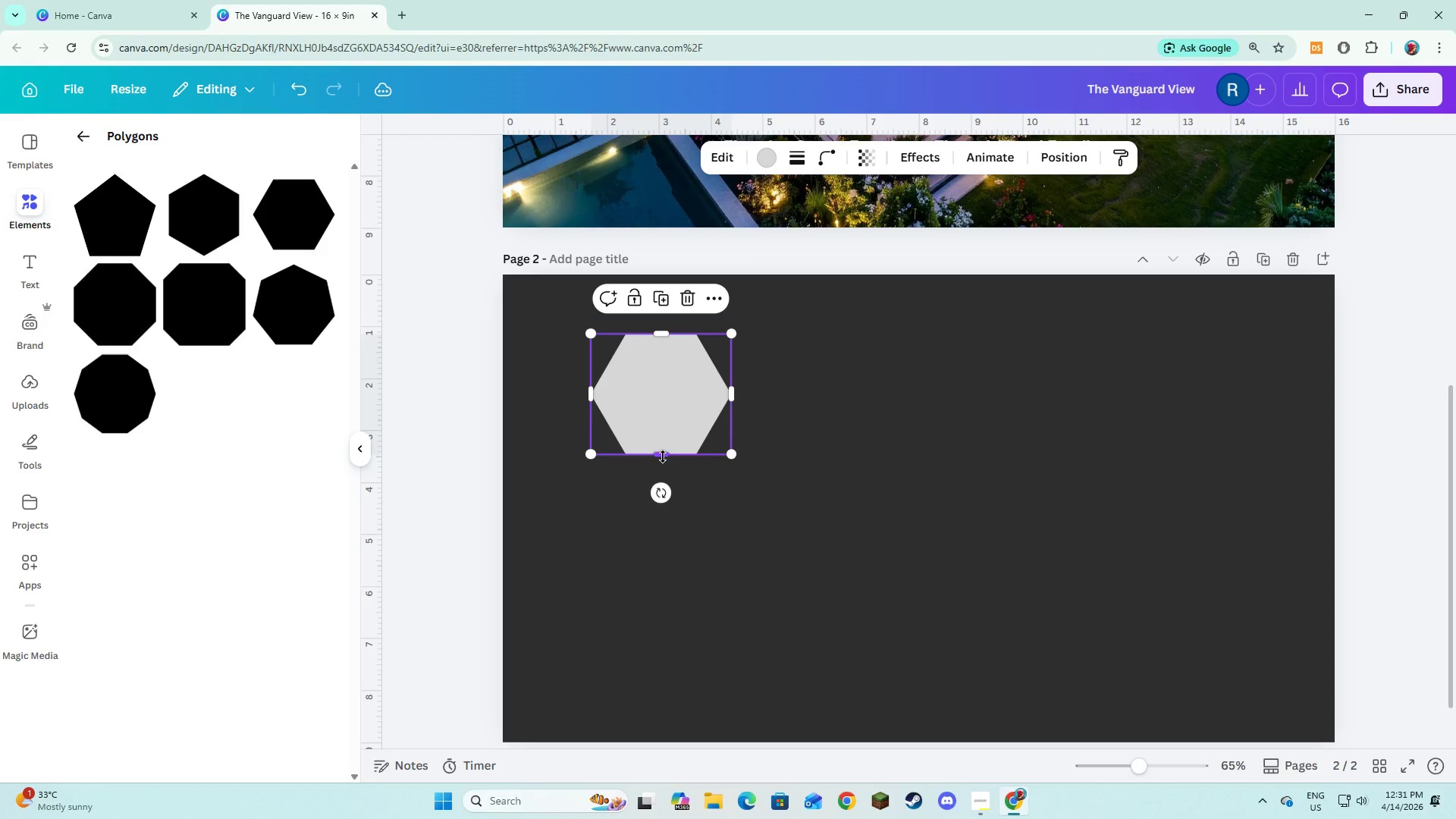 
left_click_drag(start_coordinate=[663, 457], to_coordinate=[654, 397])
 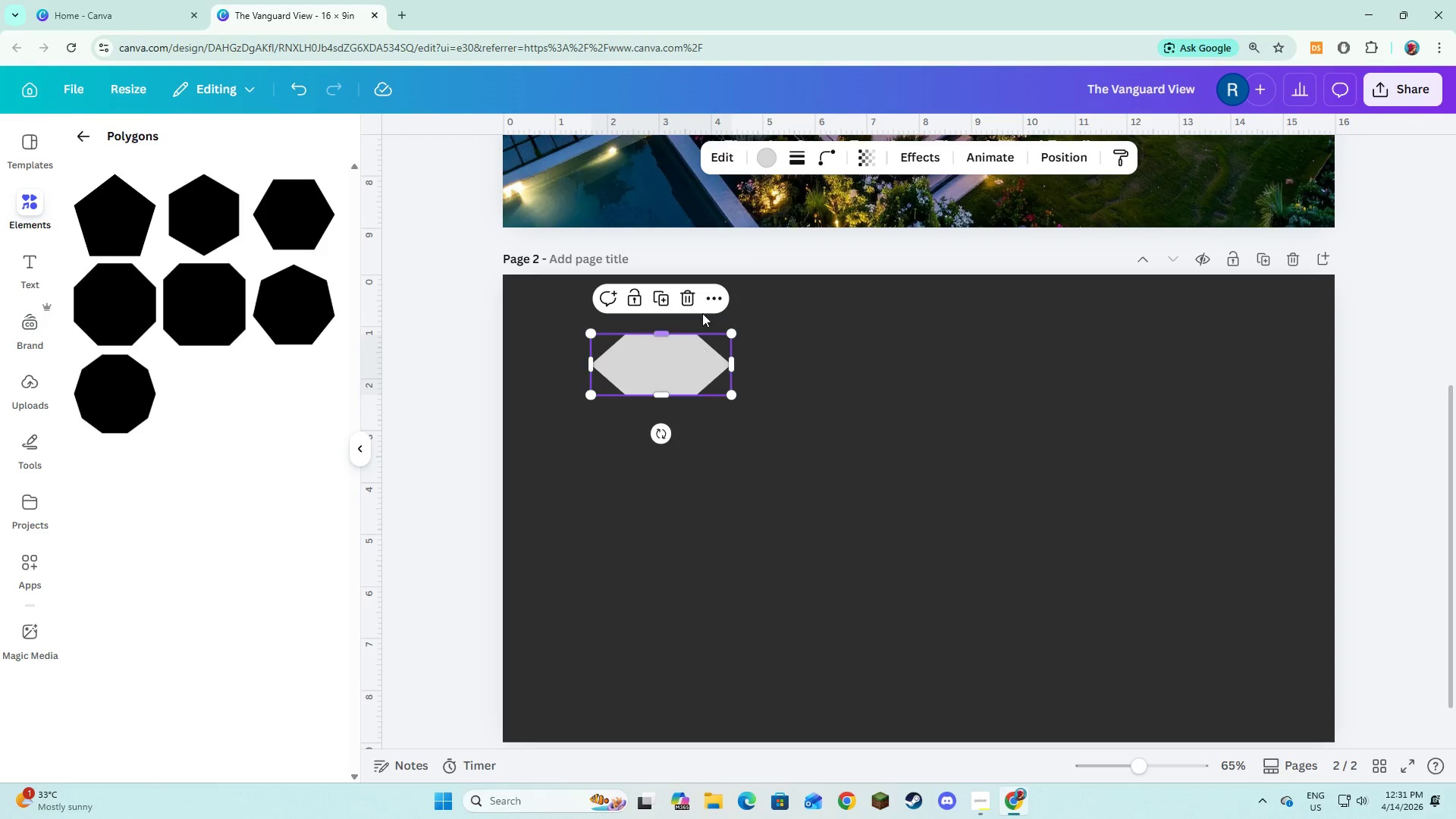 
left_click([692, 301])
 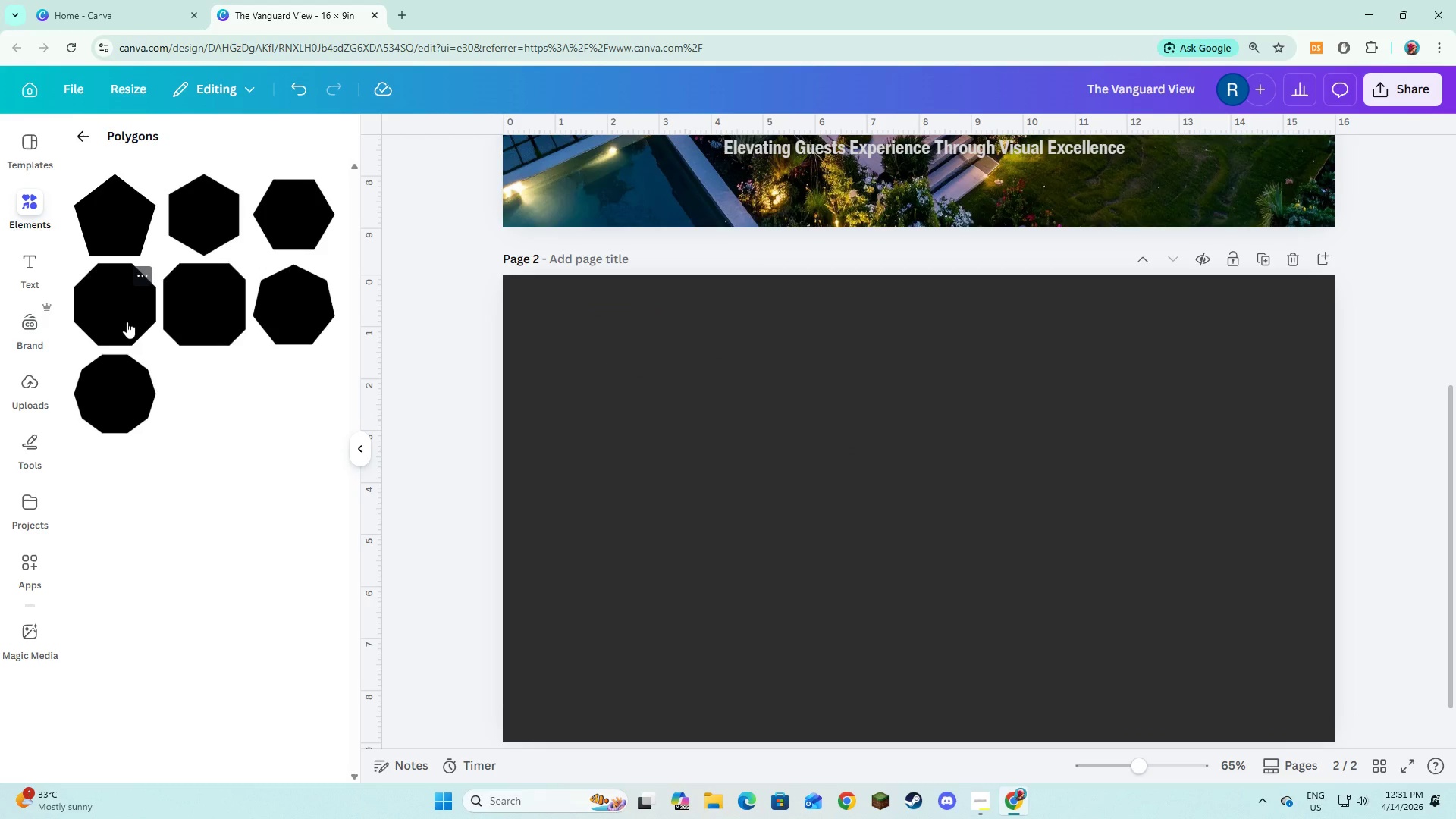 
left_click([116, 226])
 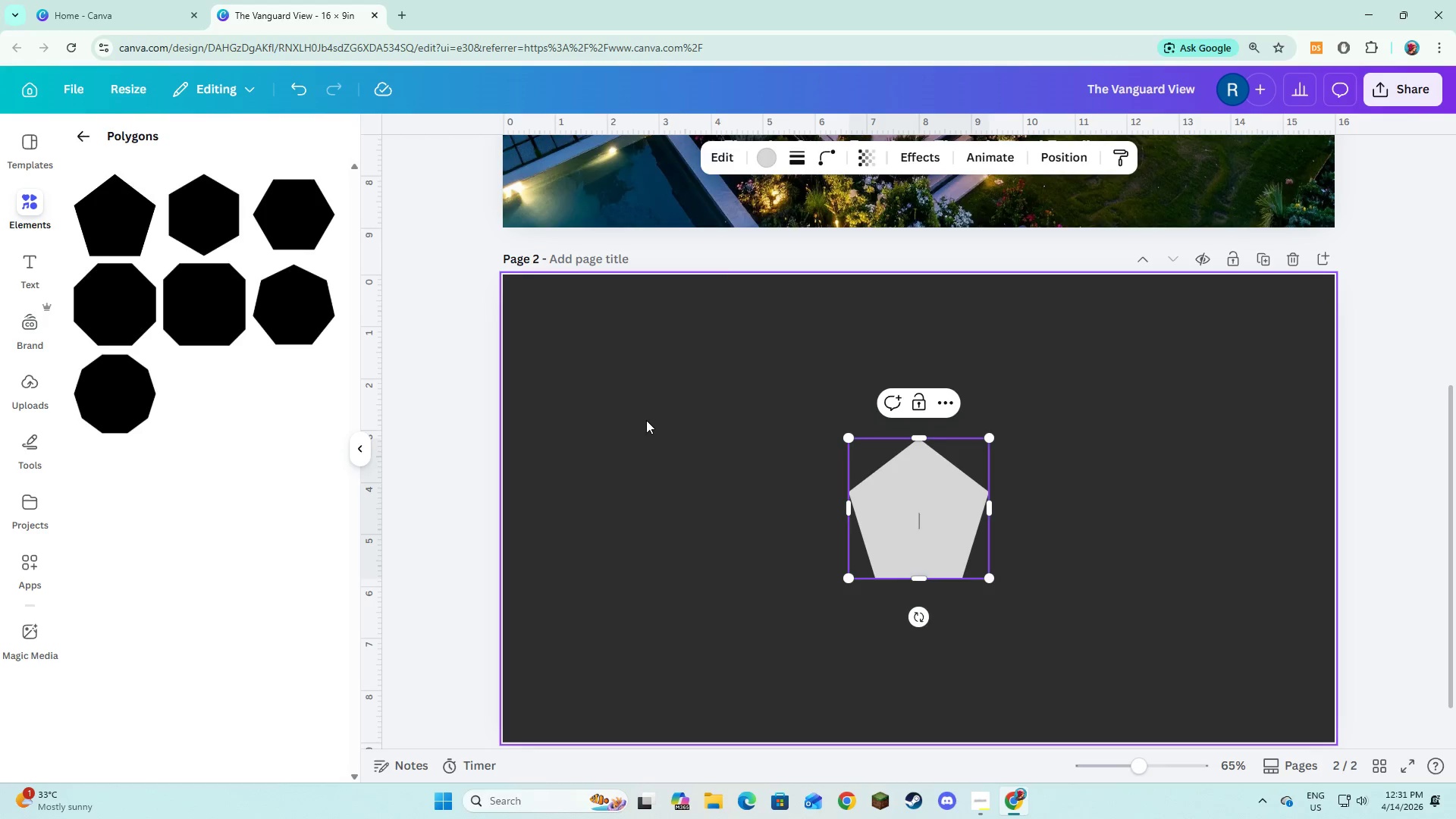 
left_click([646, 420])
 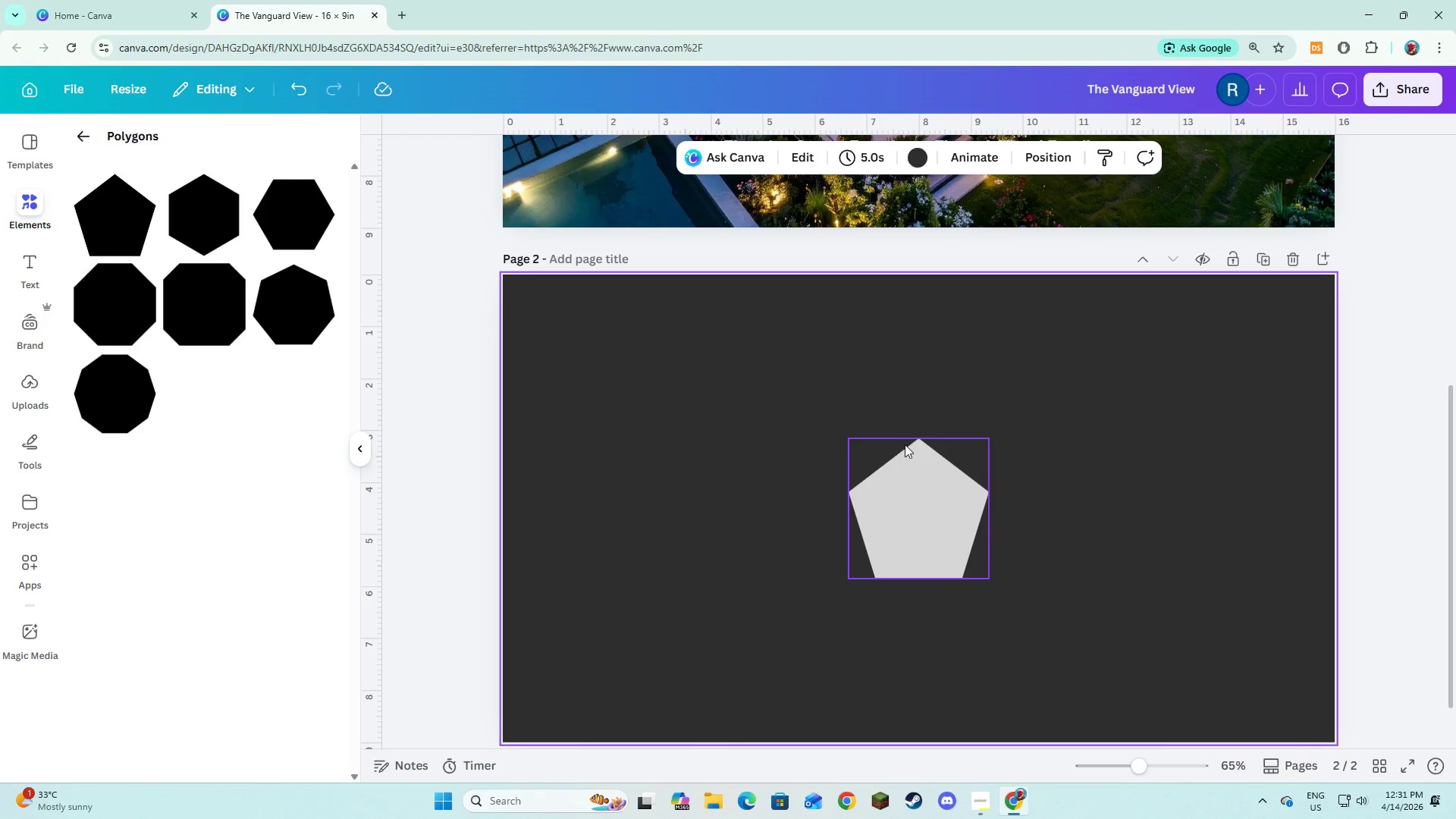 
left_click([912, 455])
 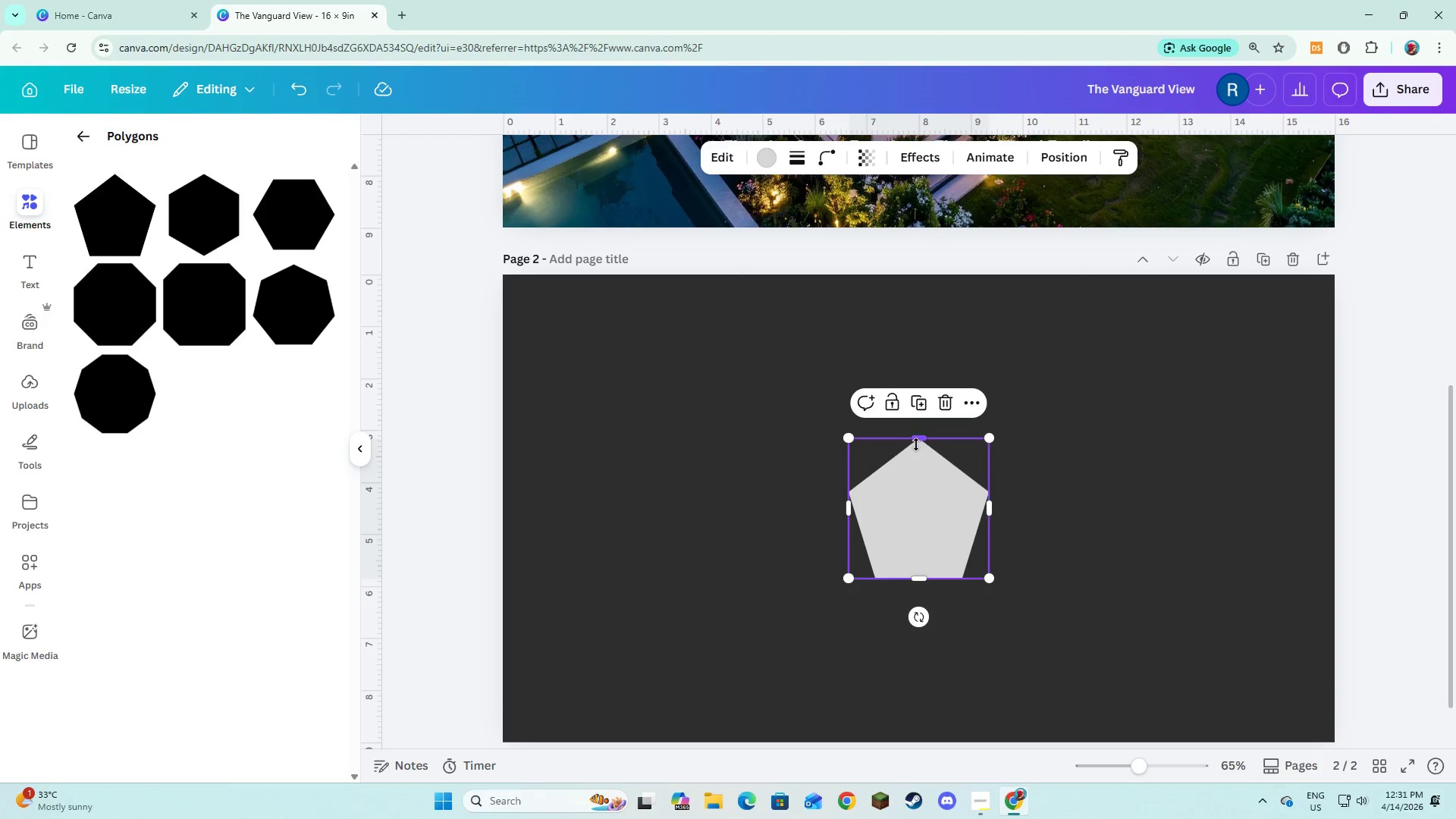 
left_click_drag(start_coordinate=[918, 442], to_coordinate=[925, 519])
 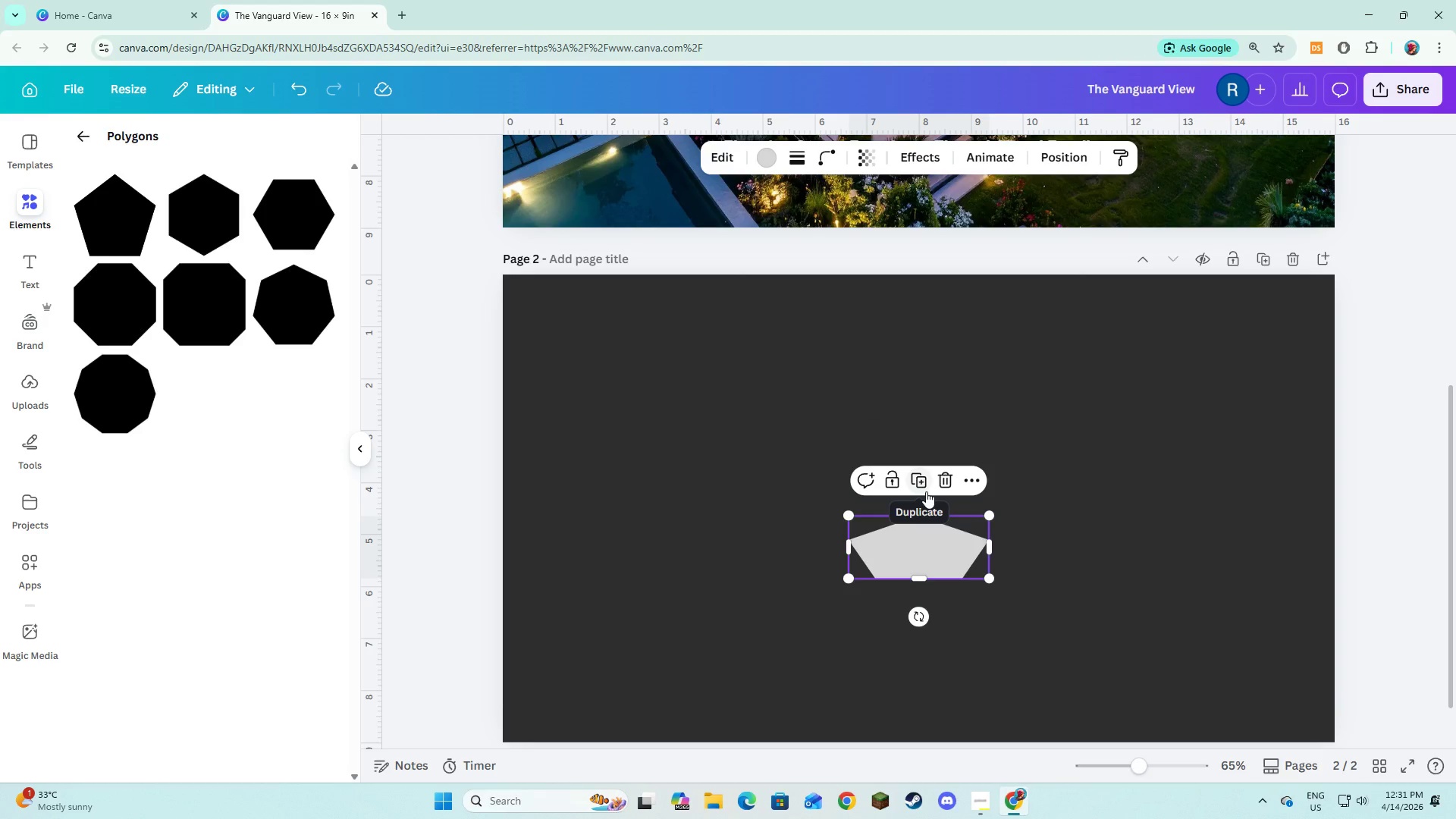 
left_click([937, 485])
 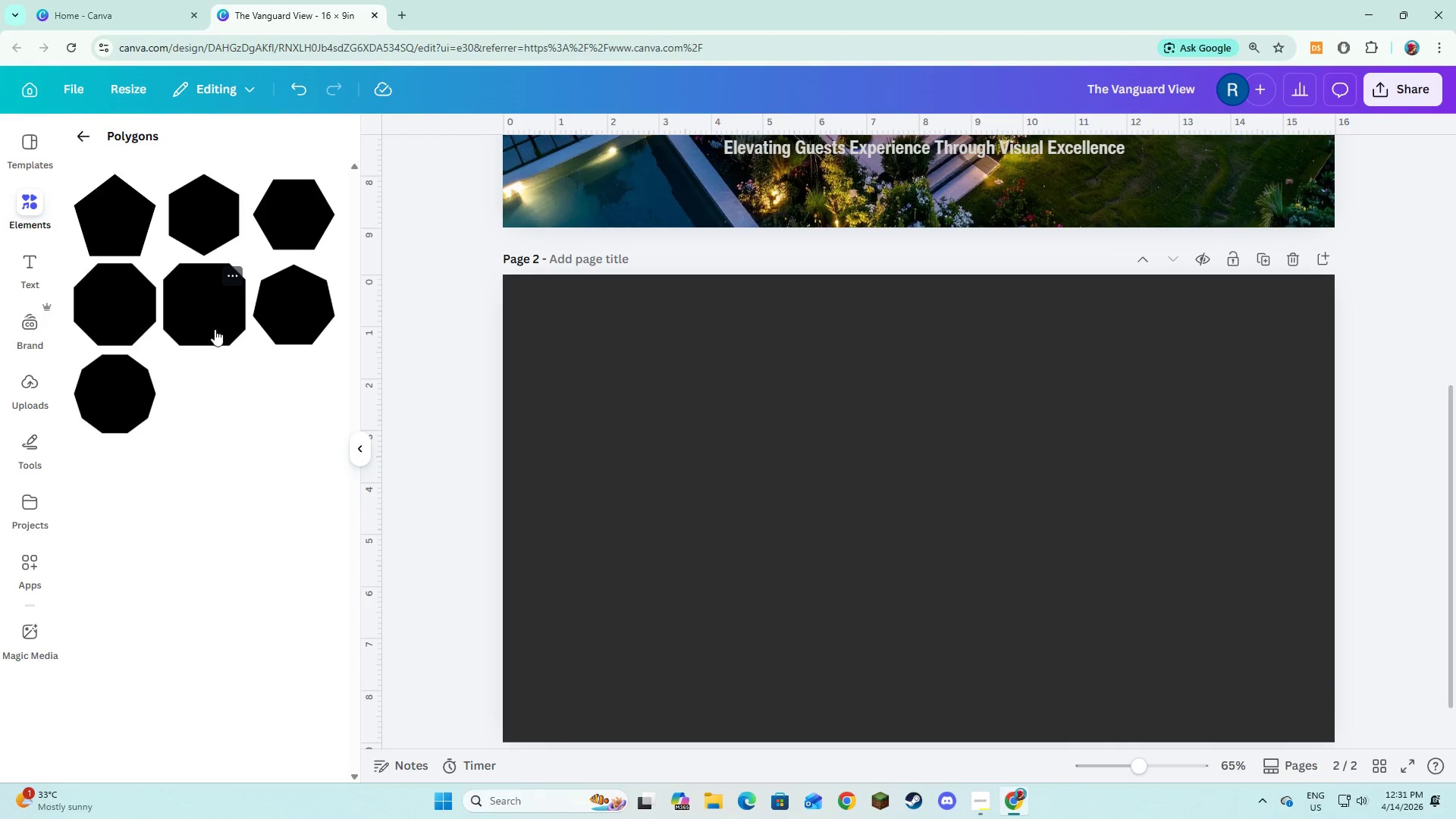 
left_click([278, 224])
 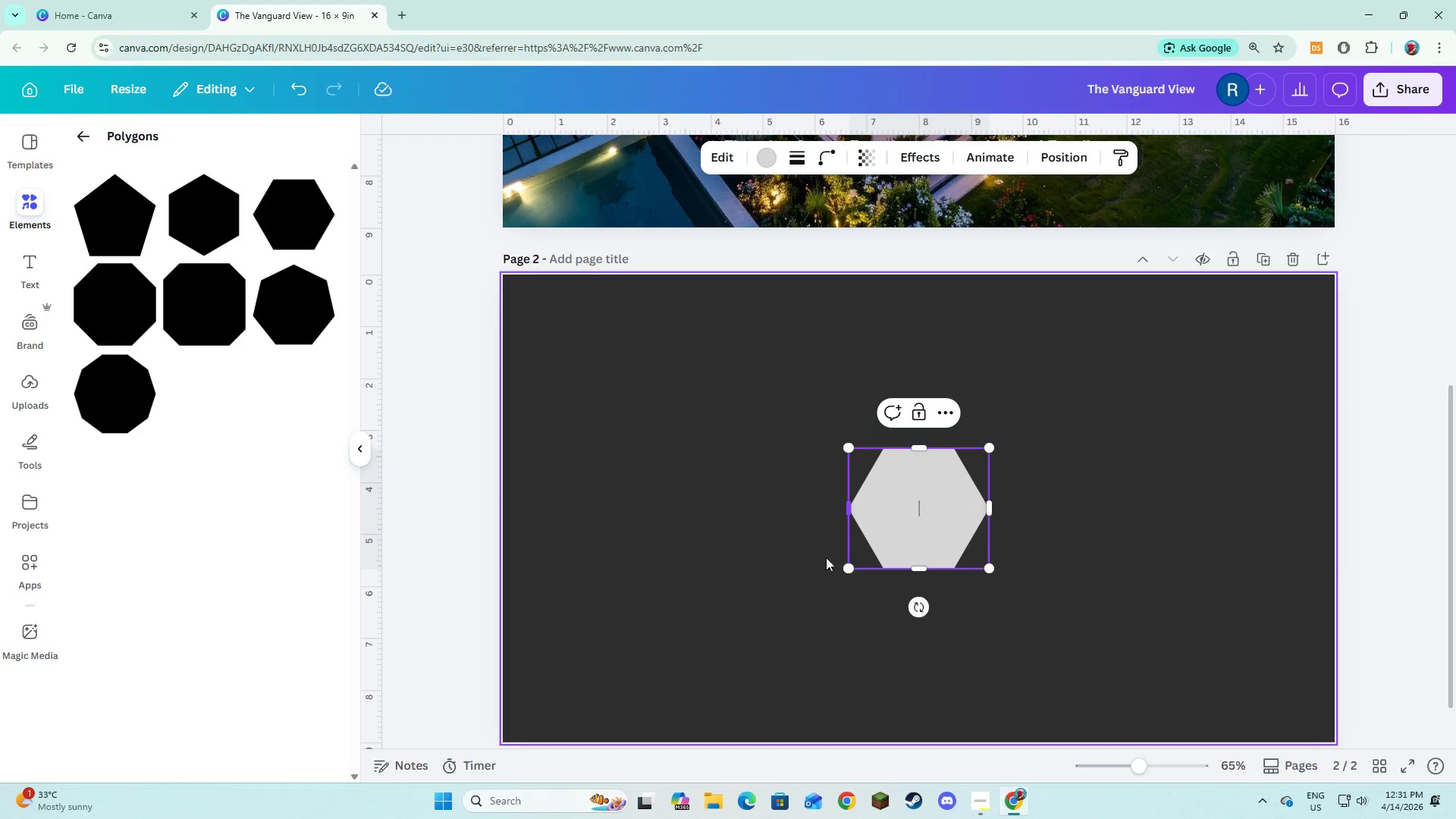 
double_click([940, 506])
 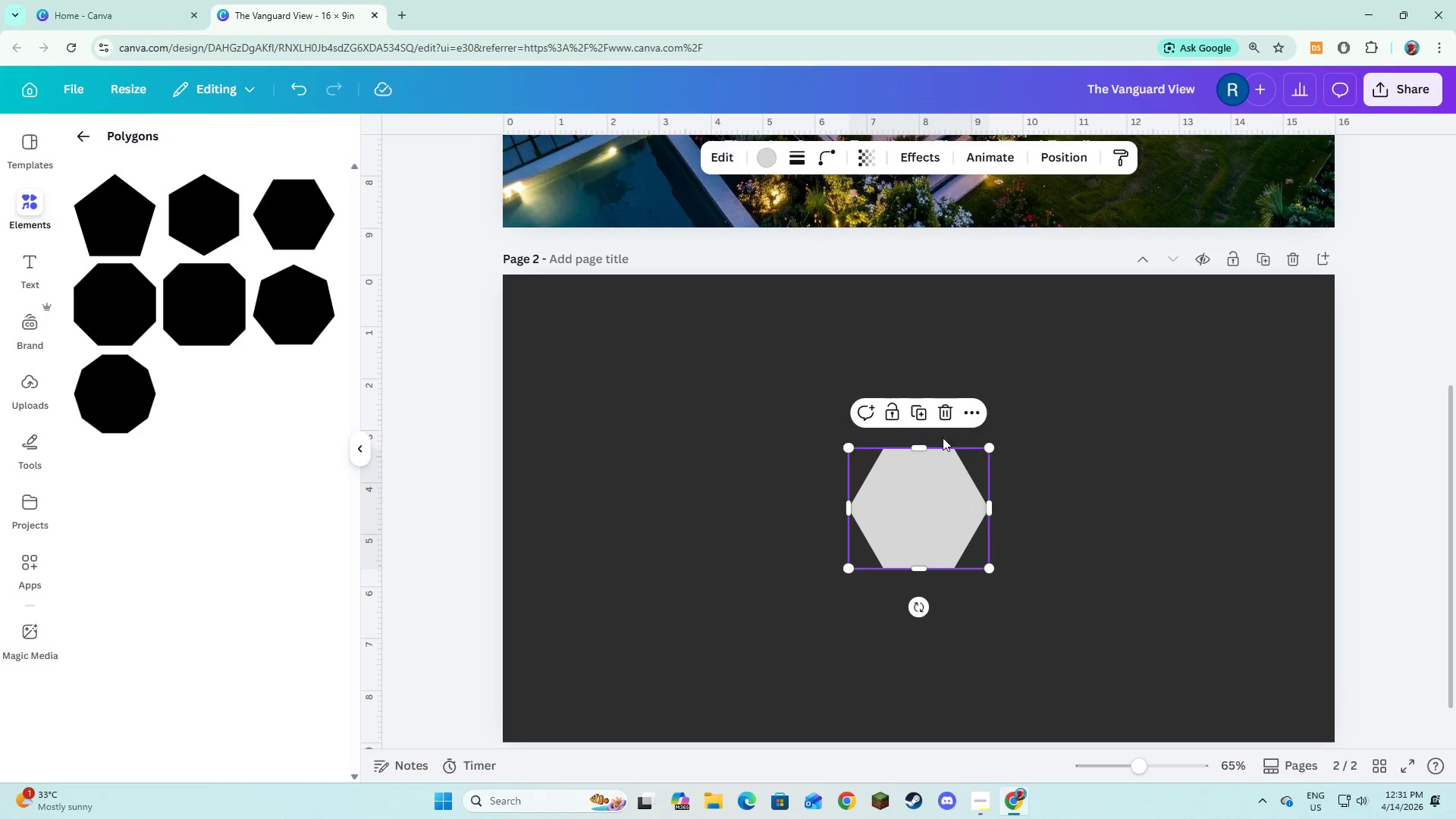 
left_click_drag(start_coordinate=[926, 513], to_coordinate=[670, 400])
 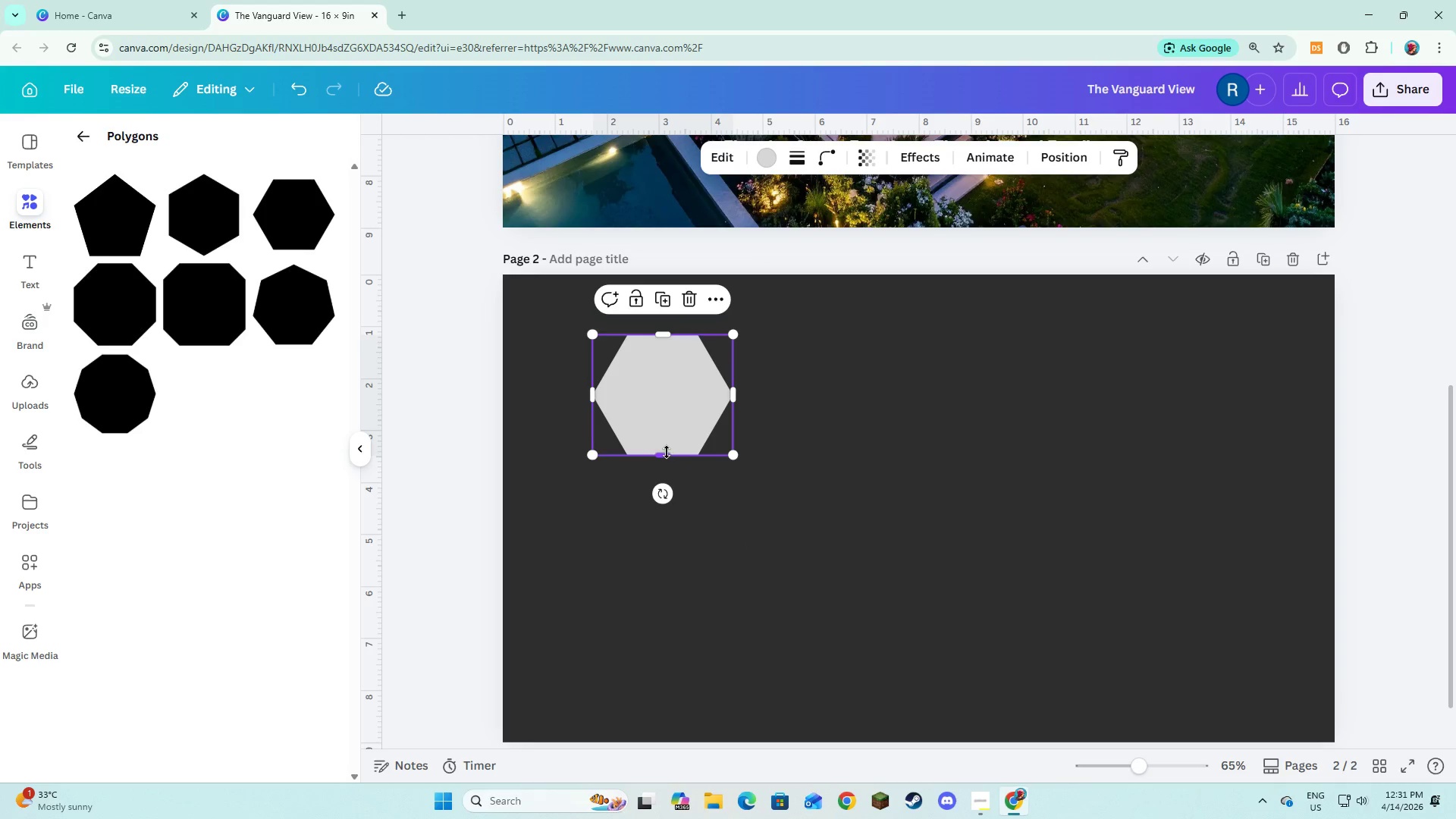 
left_click_drag(start_coordinate=[667, 452], to_coordinate=[664, 391])
 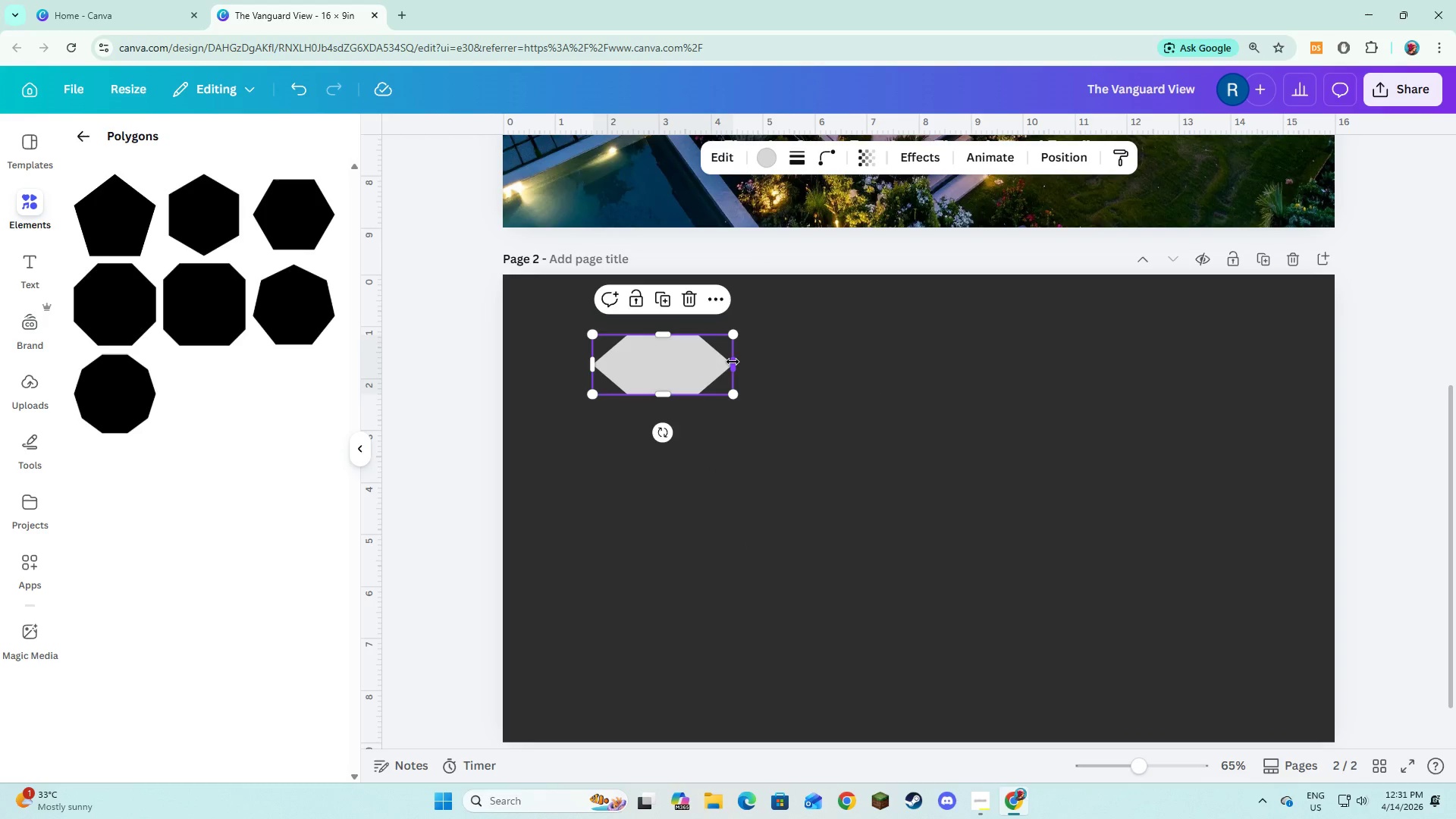 
left_click_drag(start_coordinate=[733, 362], to_coordinate=[1168, 369])
 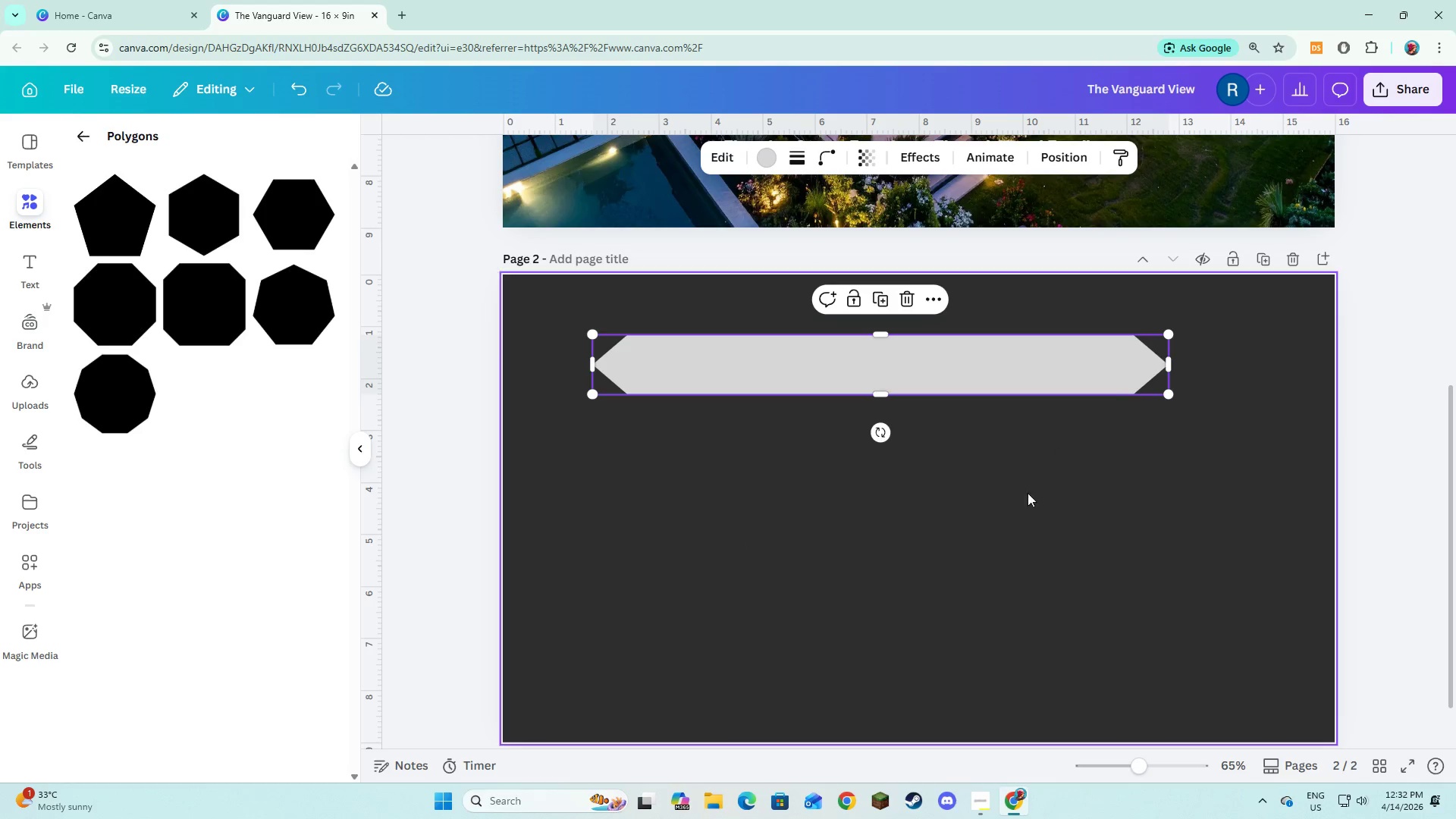 
left_click([1023, 505])
 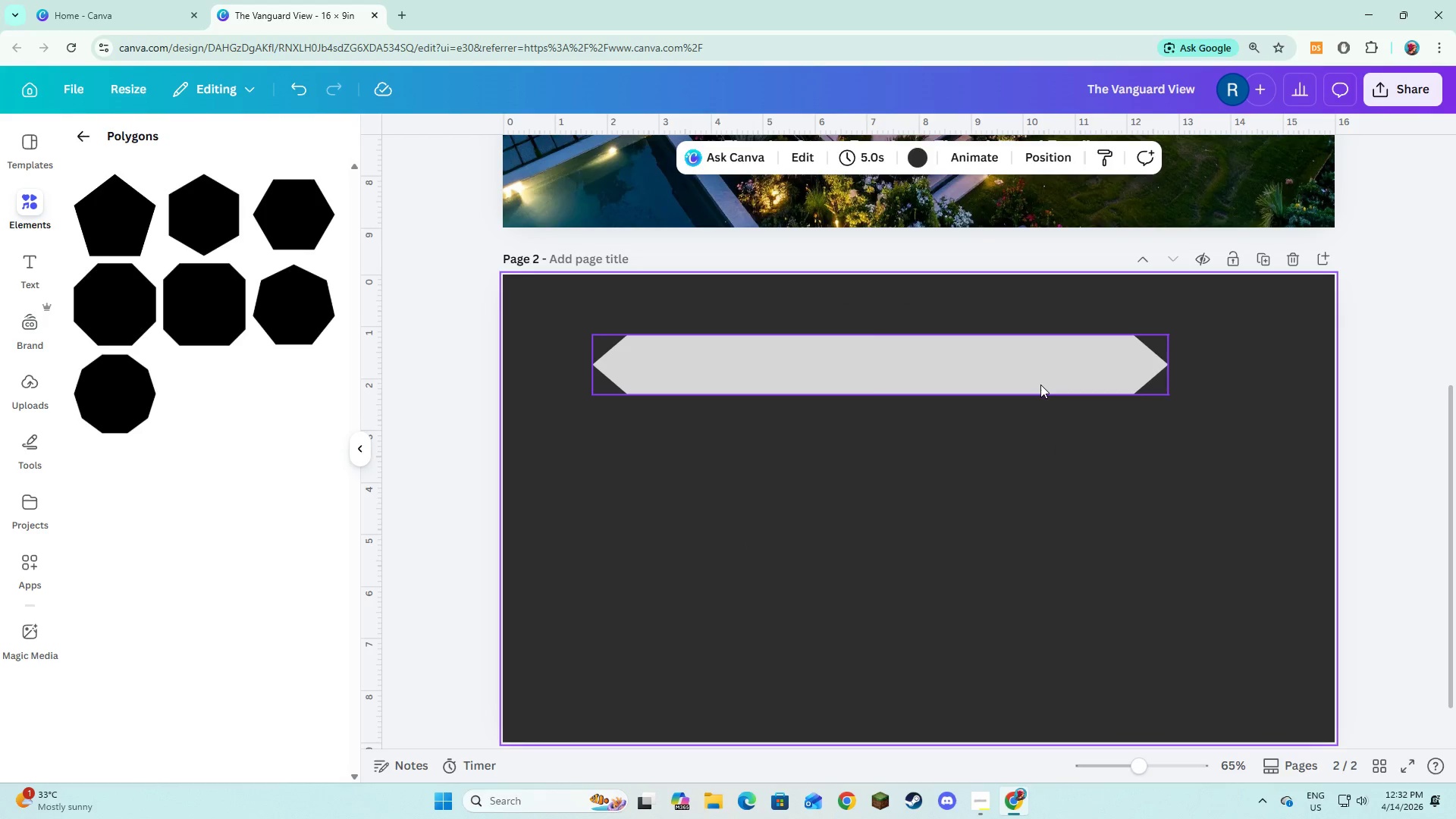 
left_click([1040, 384])
 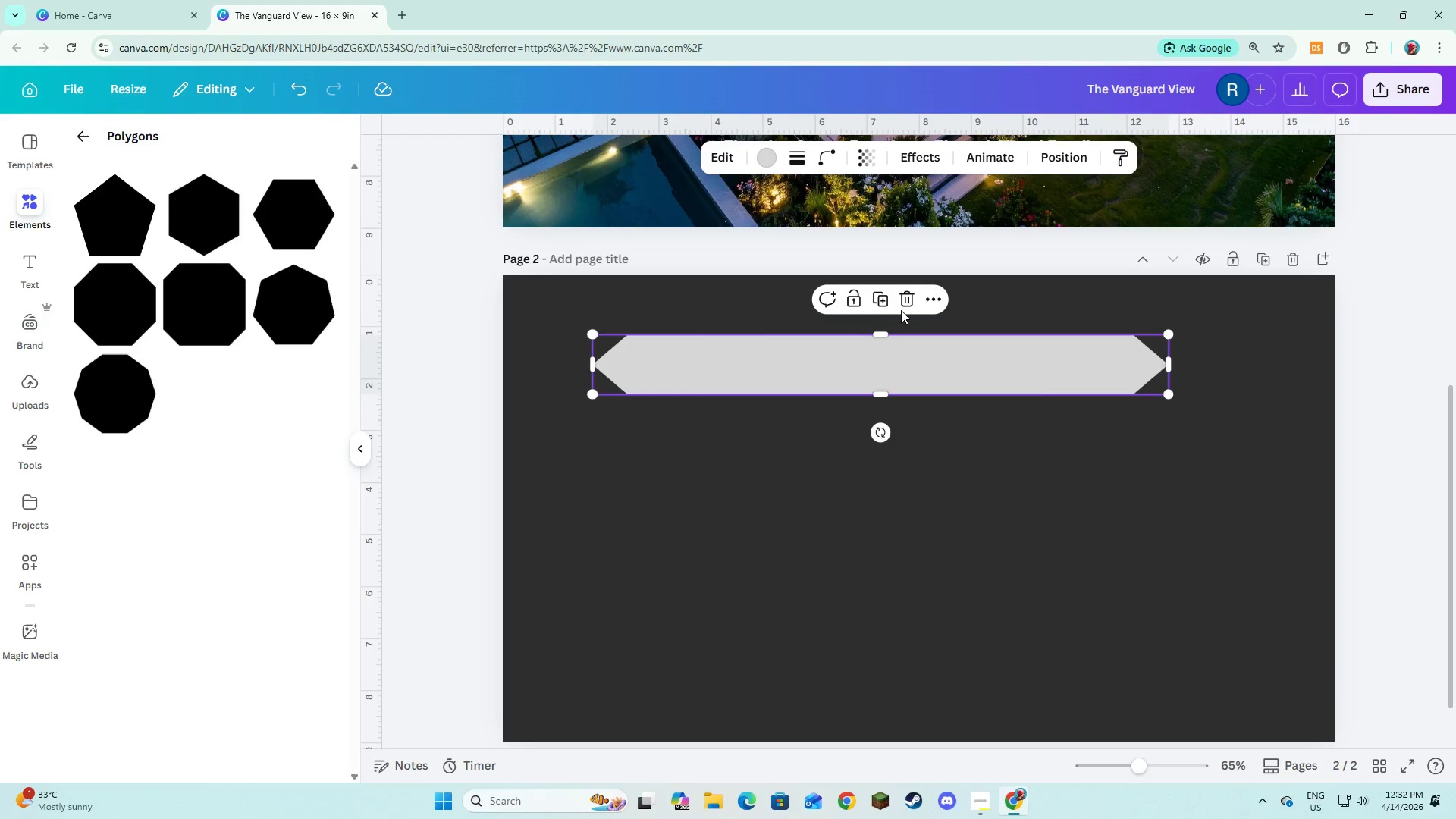 
left_click([906, 306])
 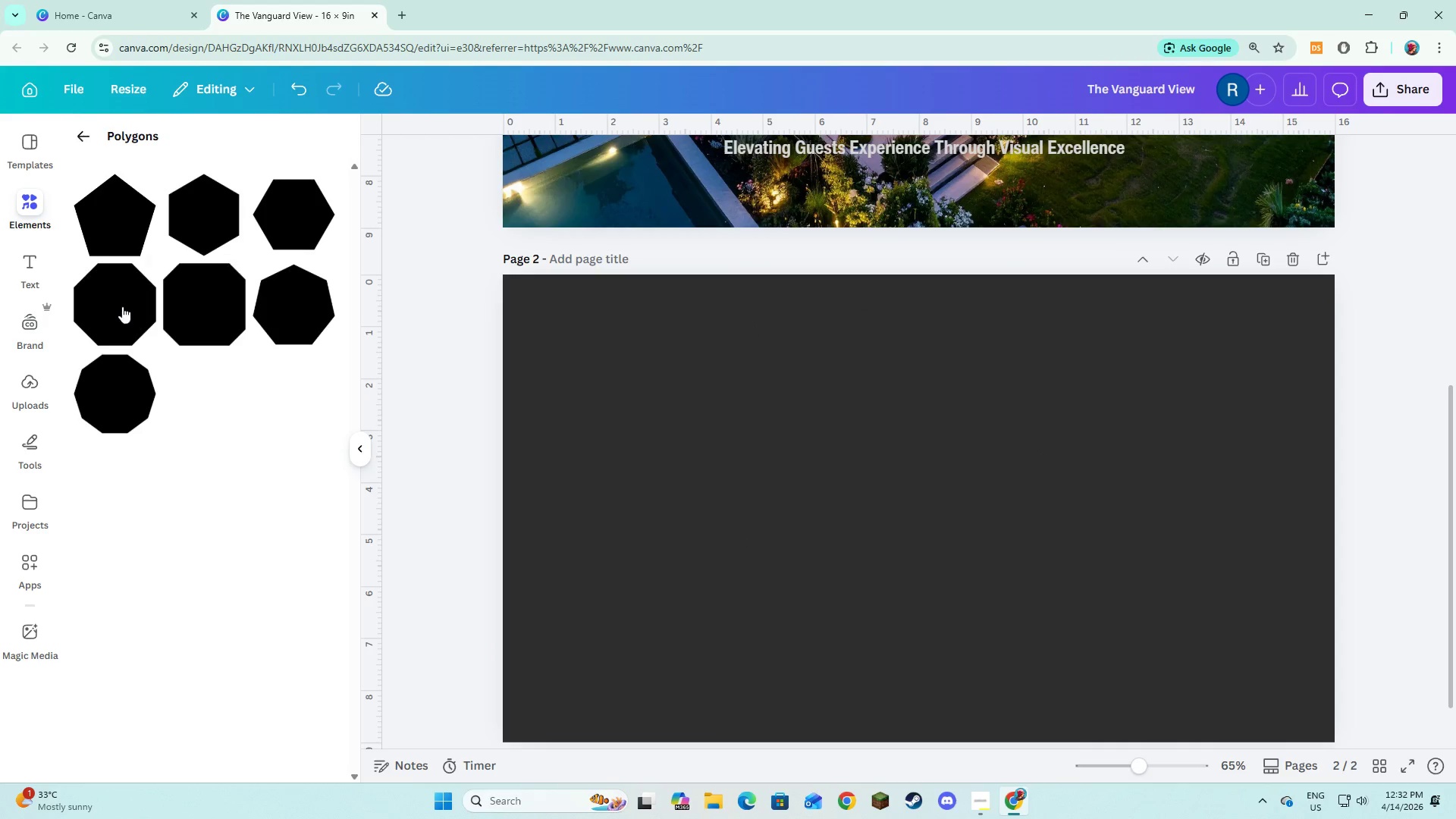 
left_click([119, 306])
 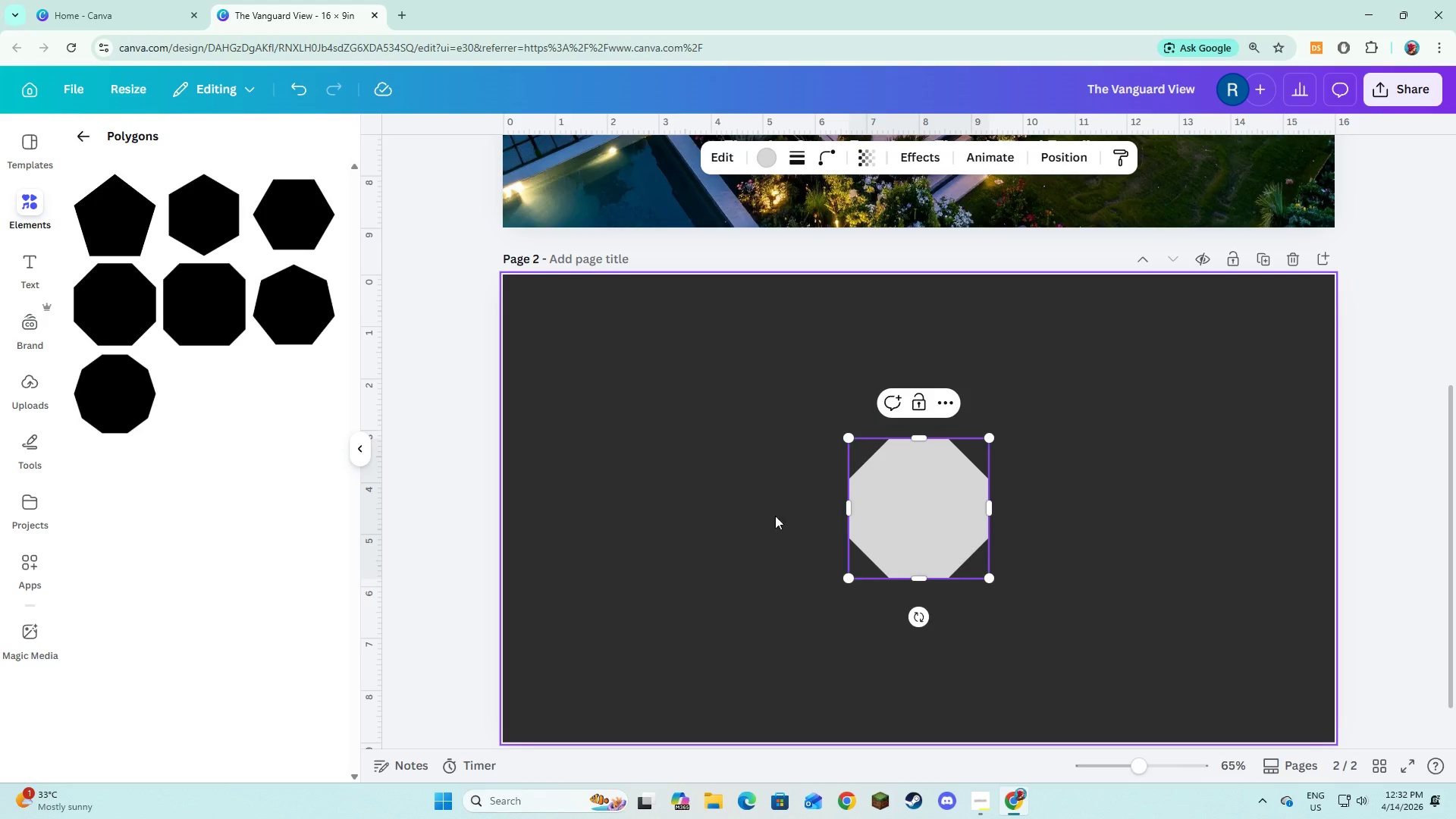 
double_click([915, 524])
 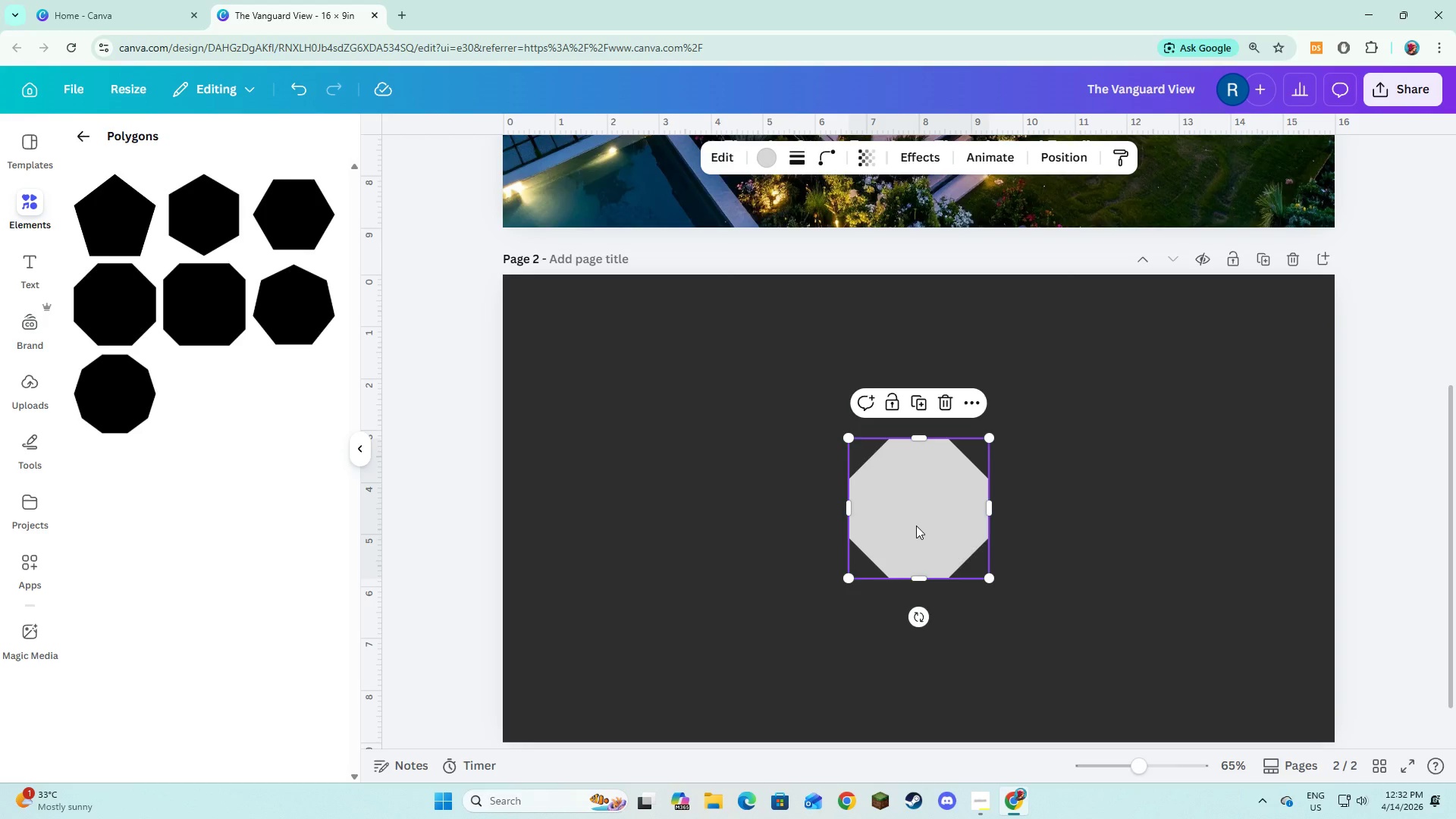 
left_click_drag(start_coordinate=[916, 526], to_coordinate=[895, 470])
 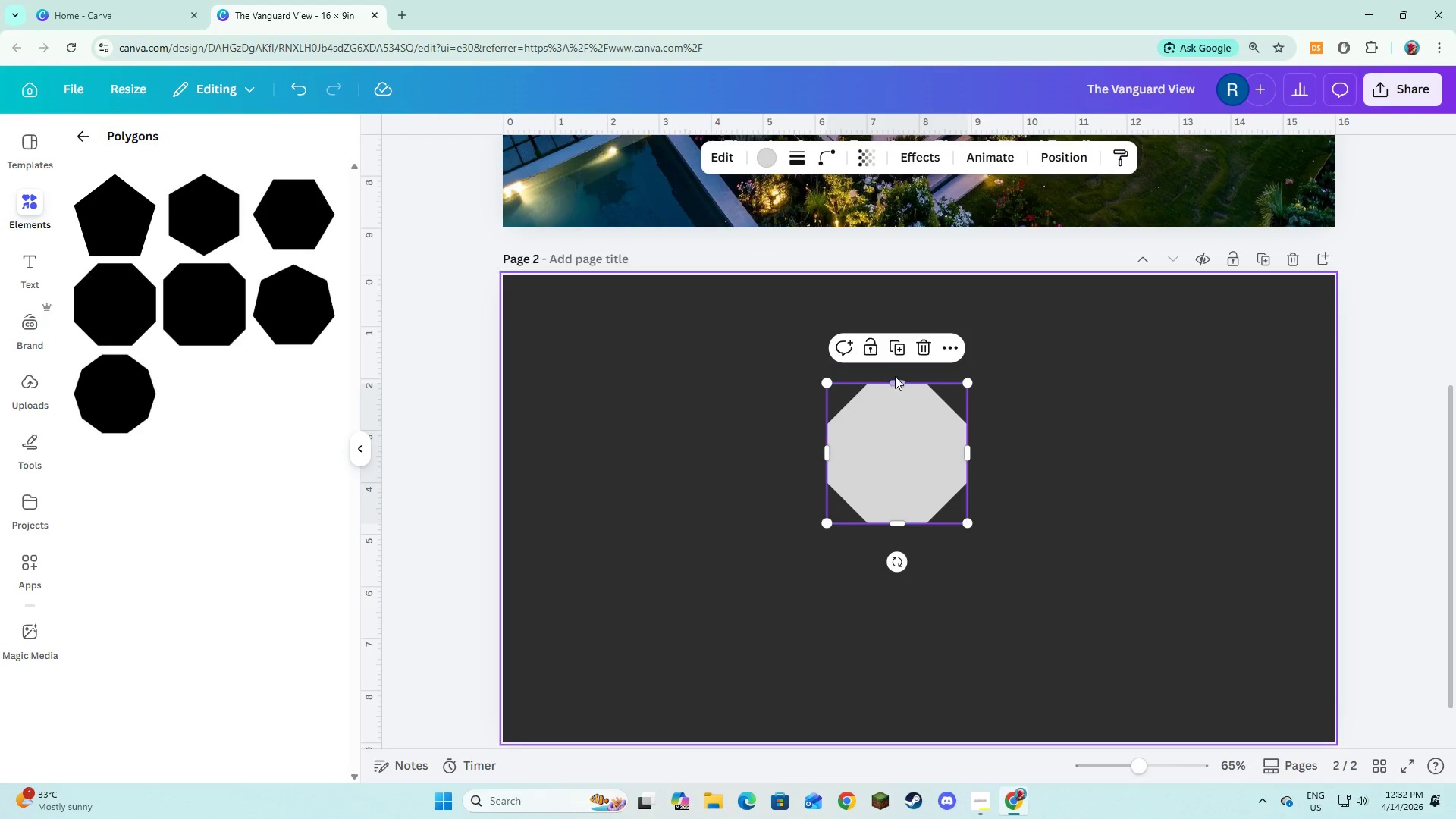 
left_click_drag(start_coordinate=[895, 375], to_coordinate=[893, 425])
 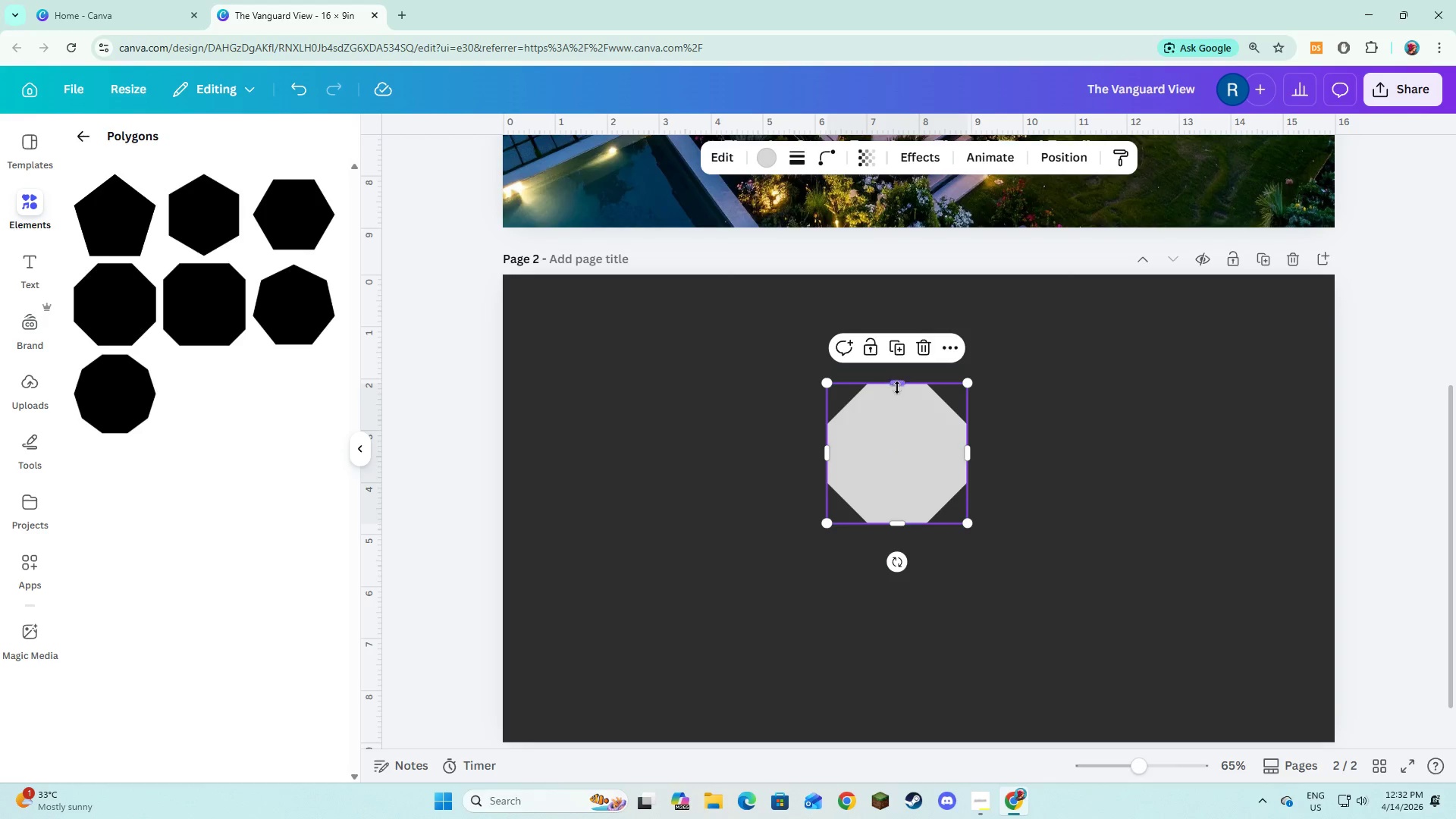 
left_click_drag(start_coordinate=[898, 385], to_coordinate=[895, 443])
 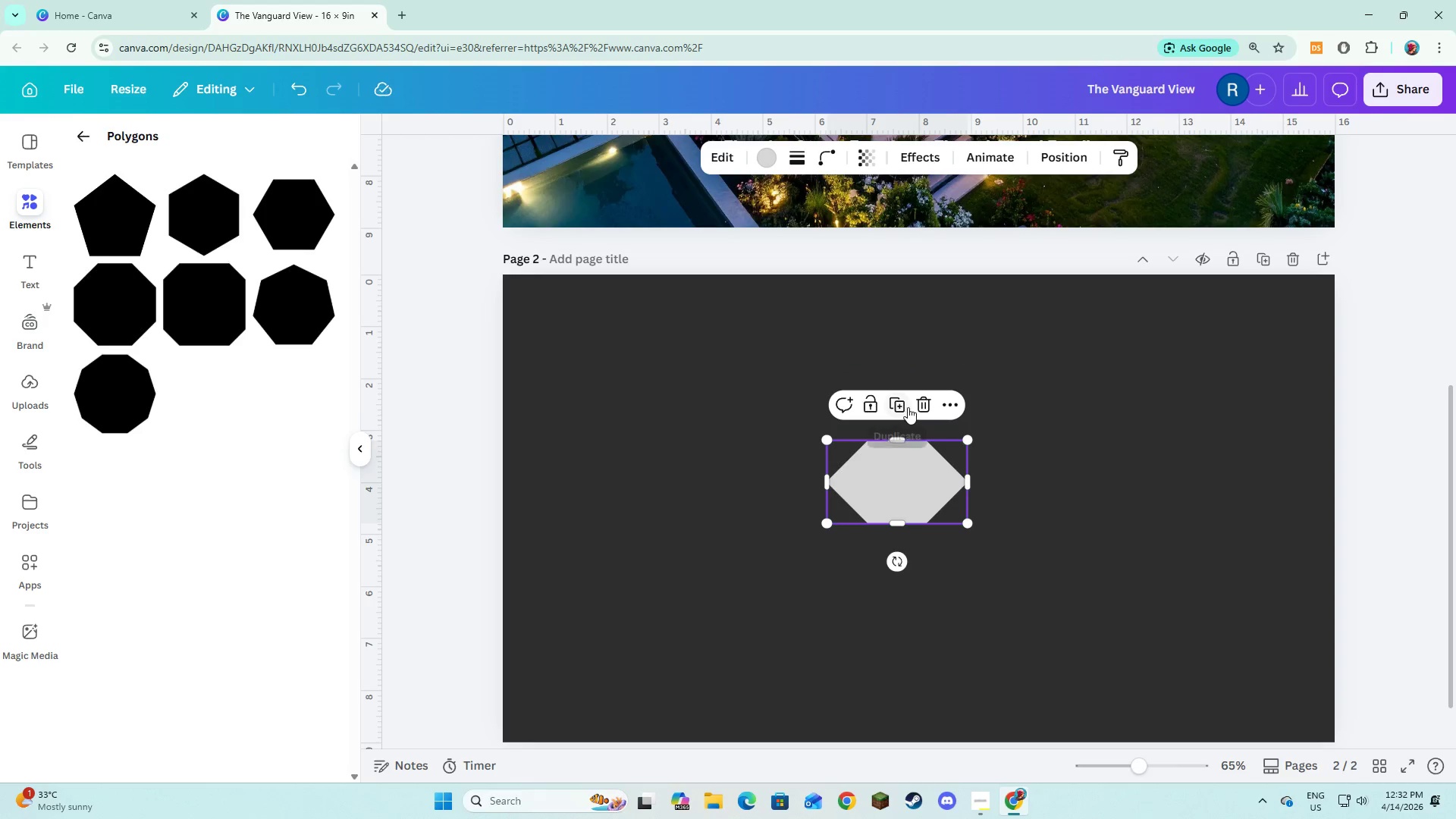 
left_click([920, 406])
 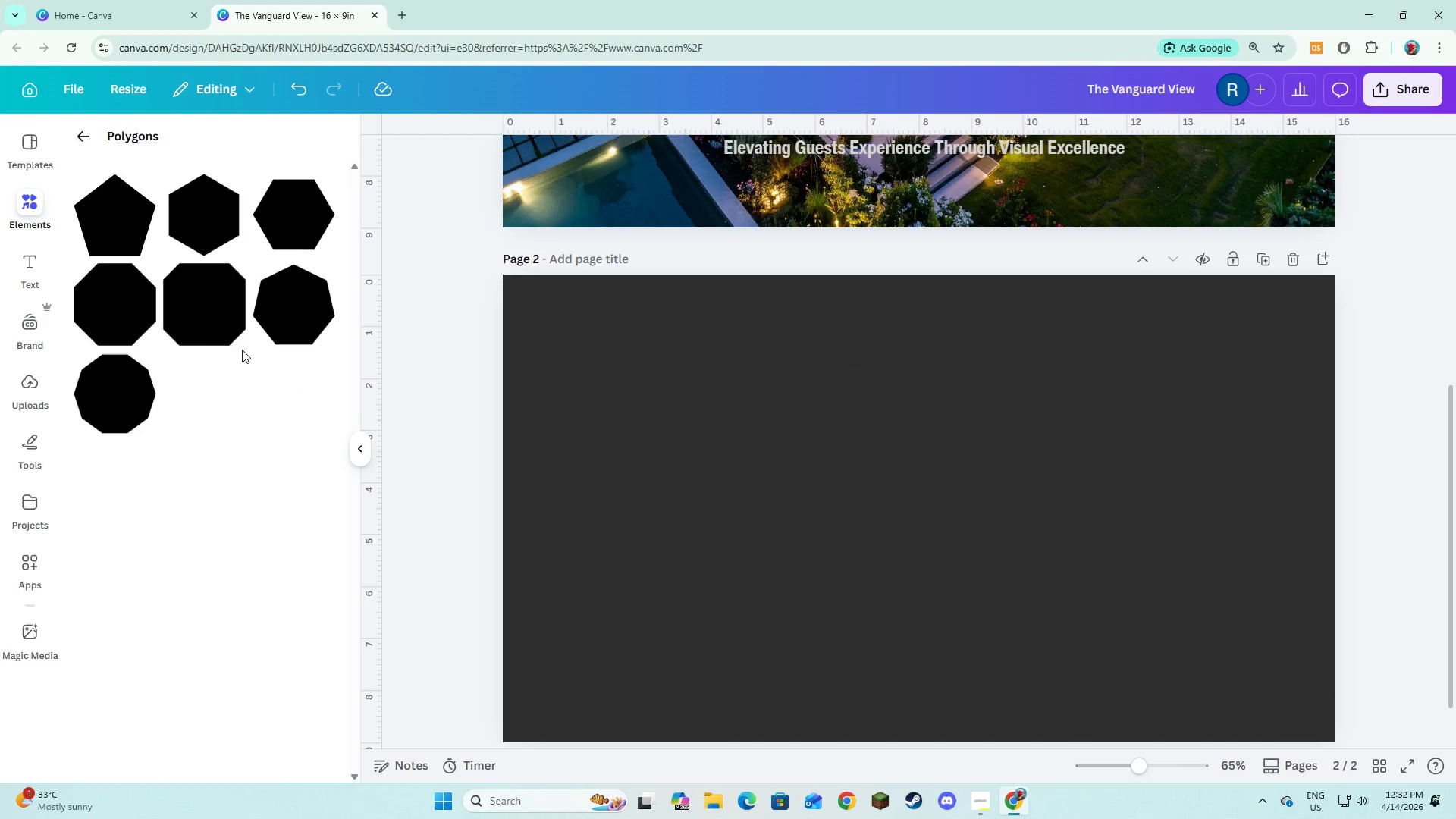 
left_click([218, 321])
 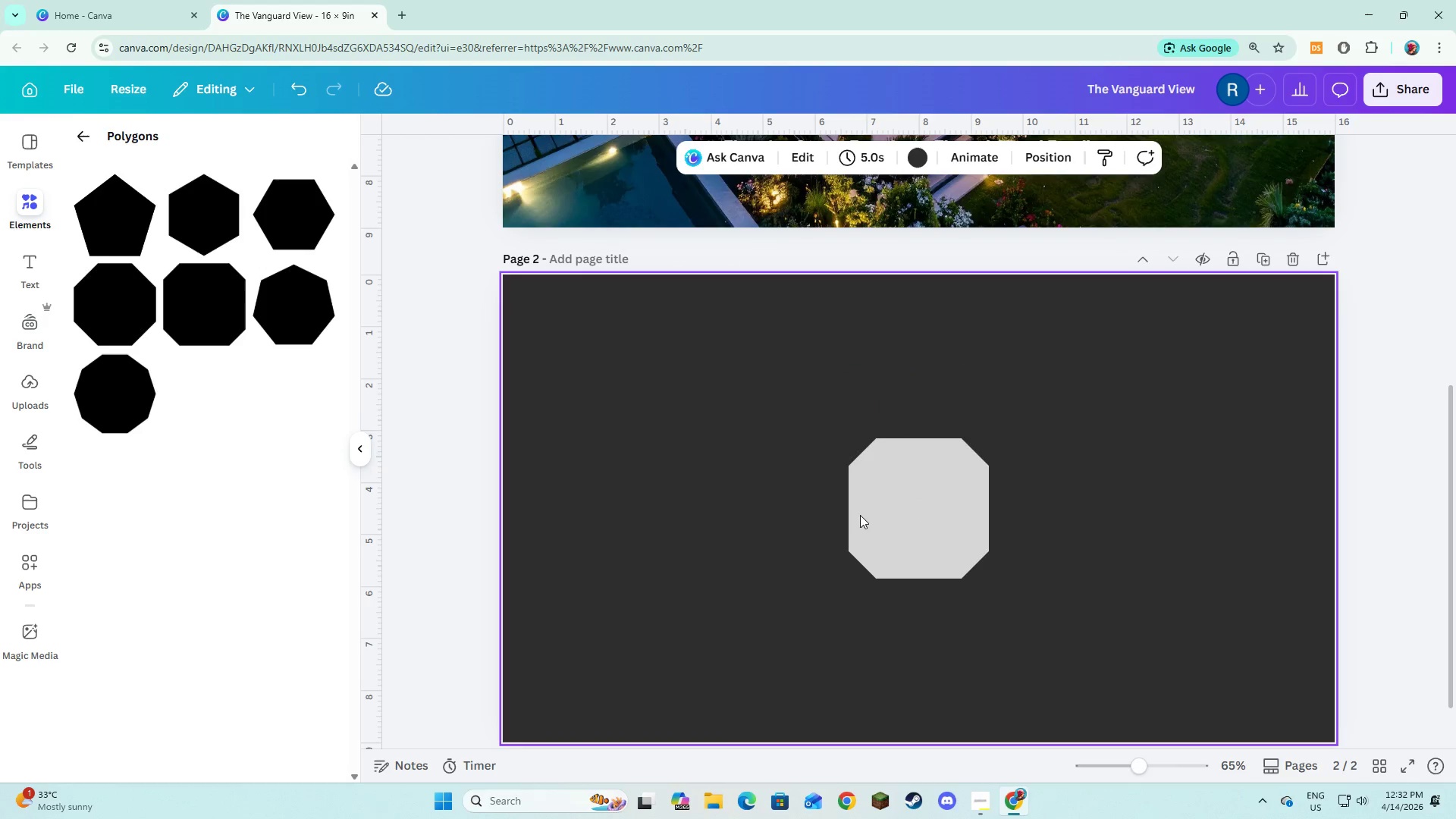 
double_click([943, 526])
 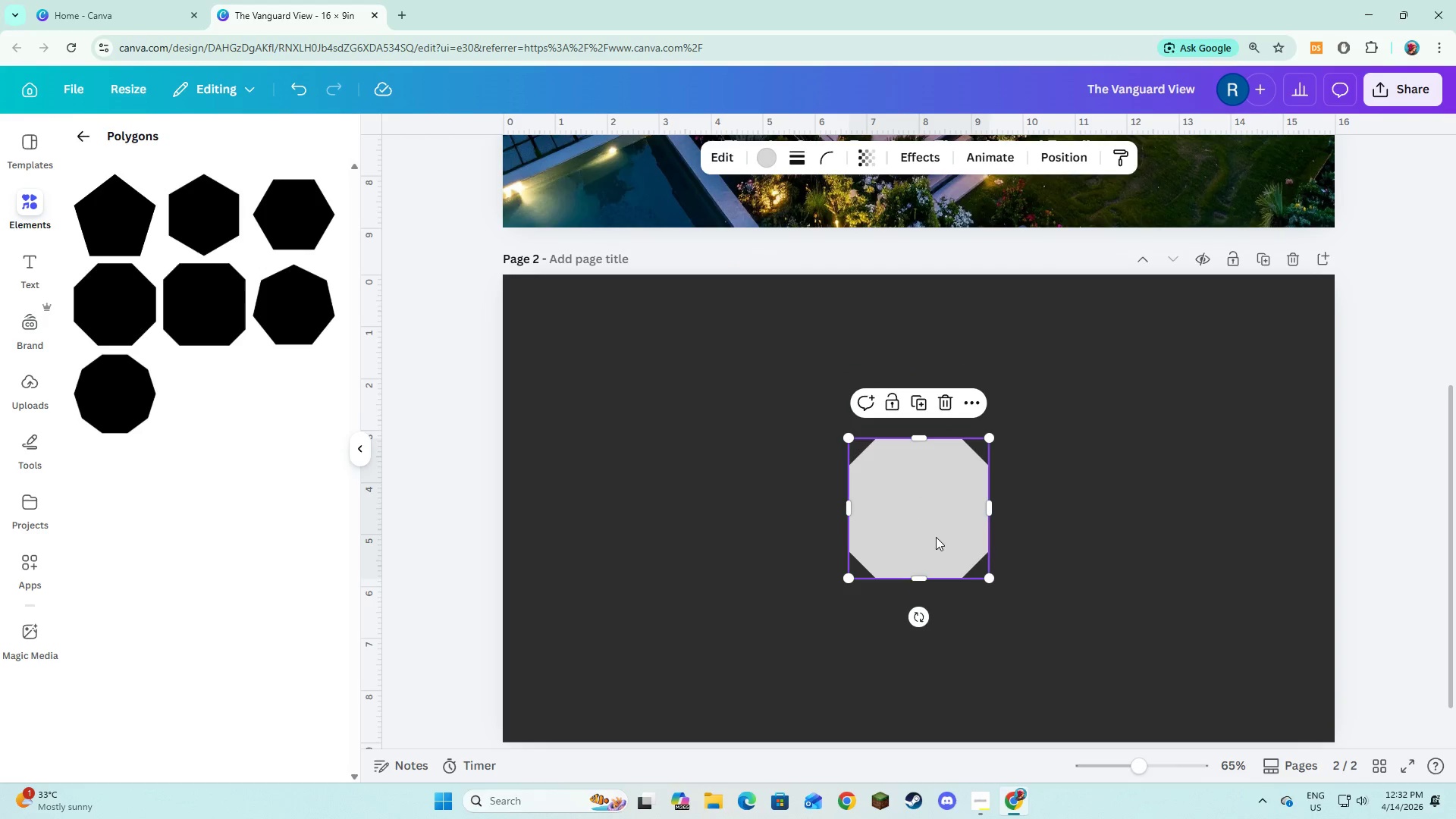 
left_click_drag(start_coordinate=[936, 537], to_coordinate=[764, 463])
 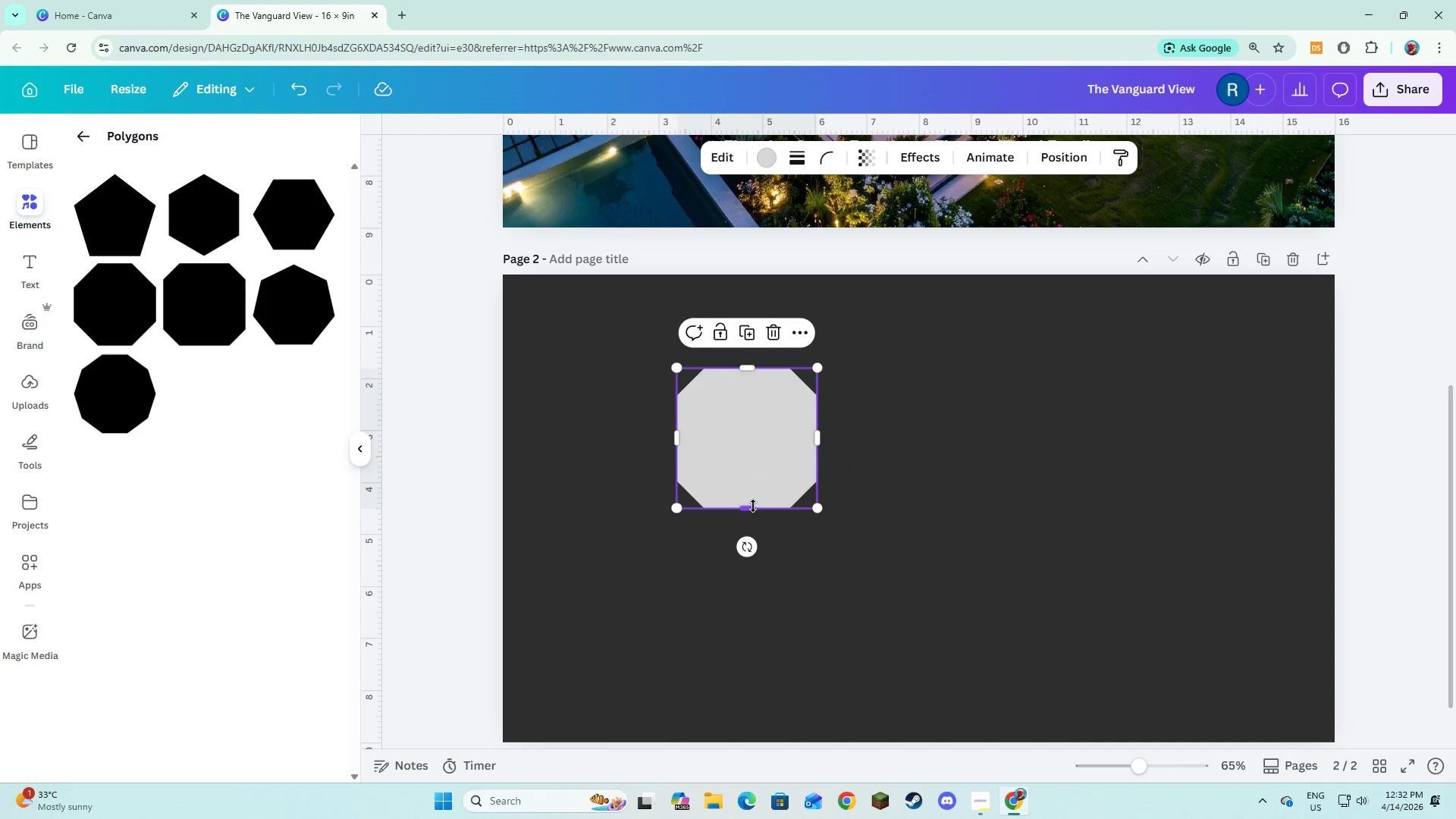 
left_click_drag(start_coordinate=[753, 507], to_coordinate=[748, 440])
 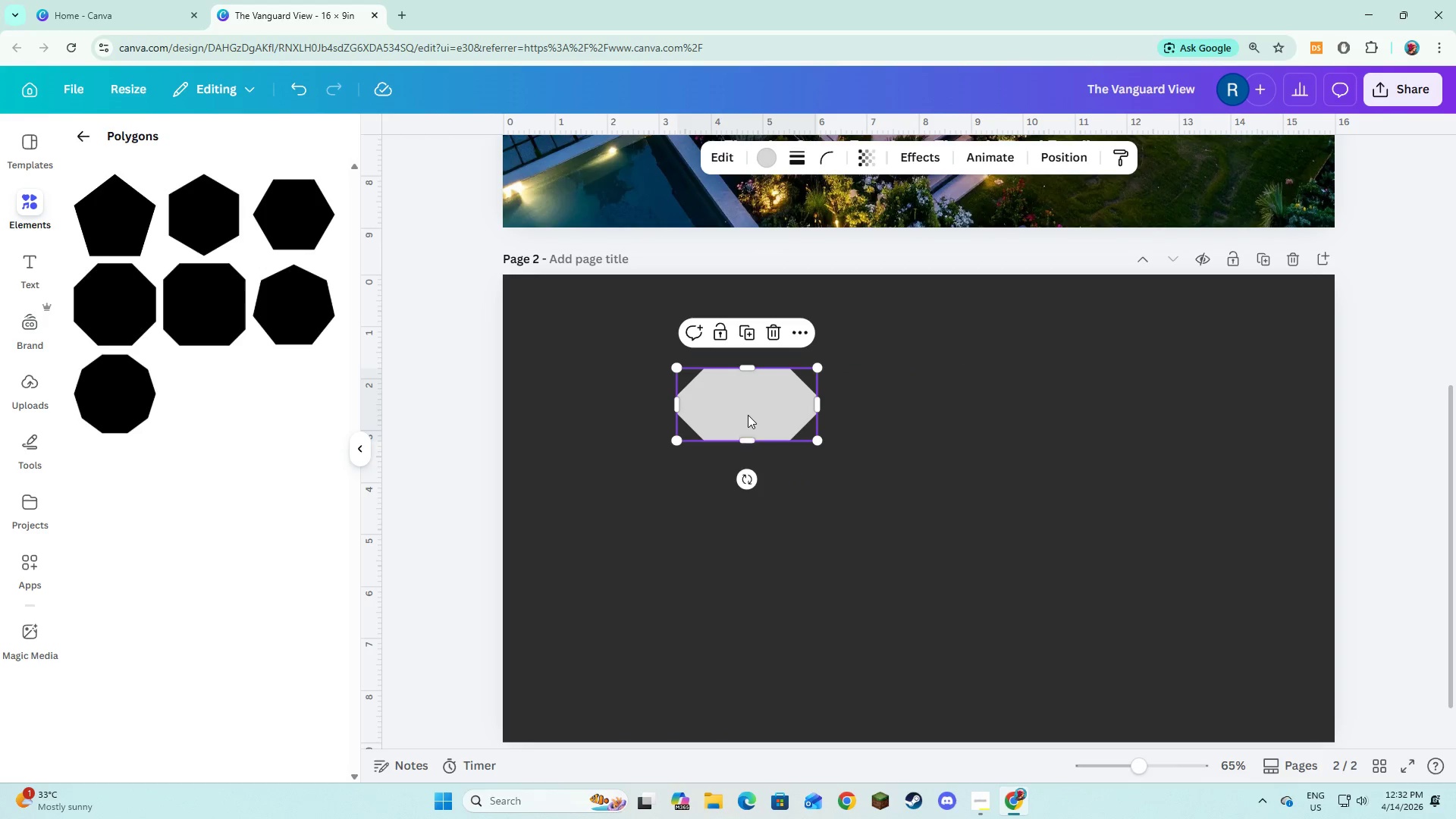 
left_click_drag(start_coordinate=[748, 415], to_coordinate=[615, 357])
 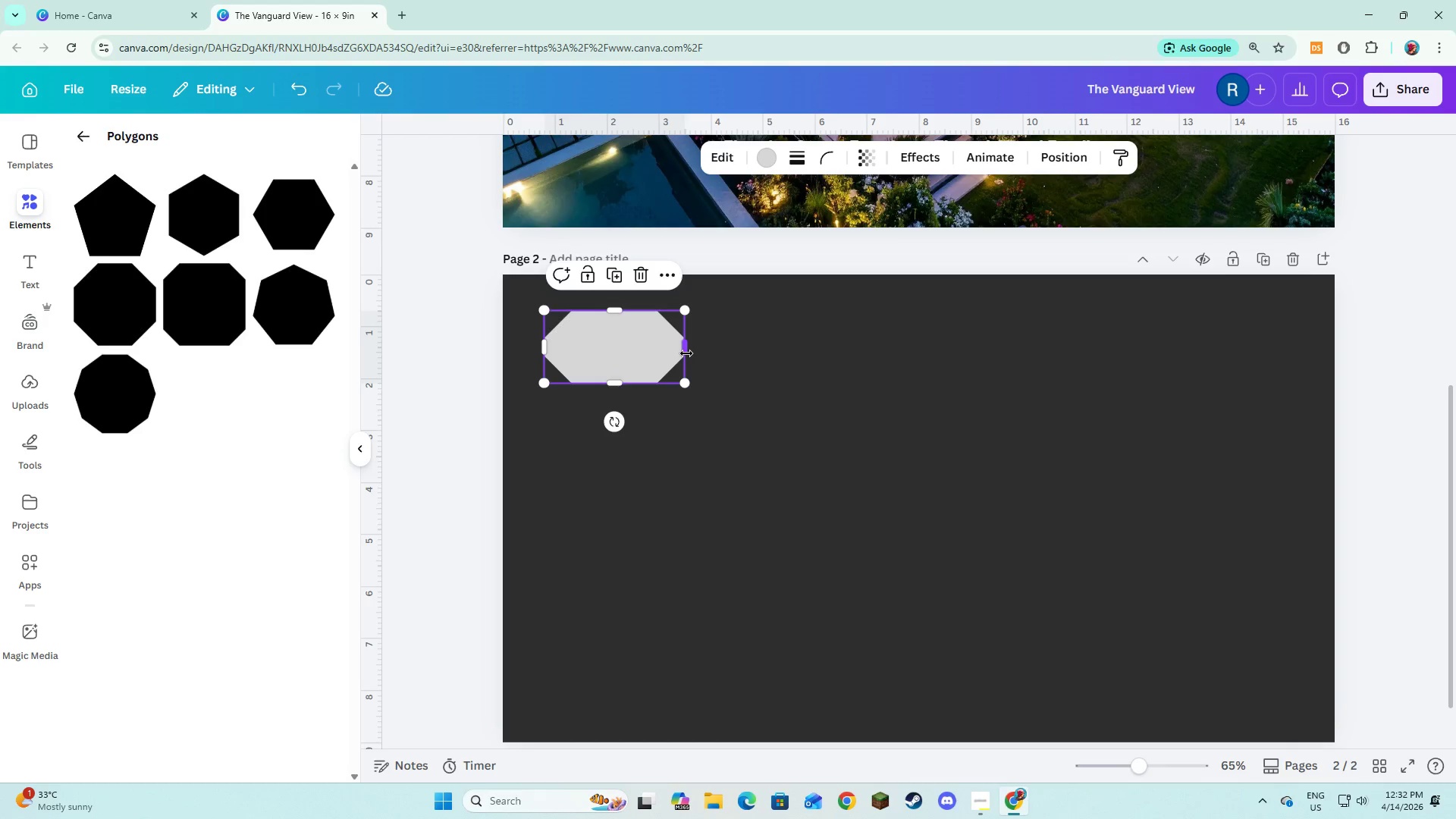 
left_click_drag(start_coordinate=[686, 353], to_coordinate=[957, 372])
 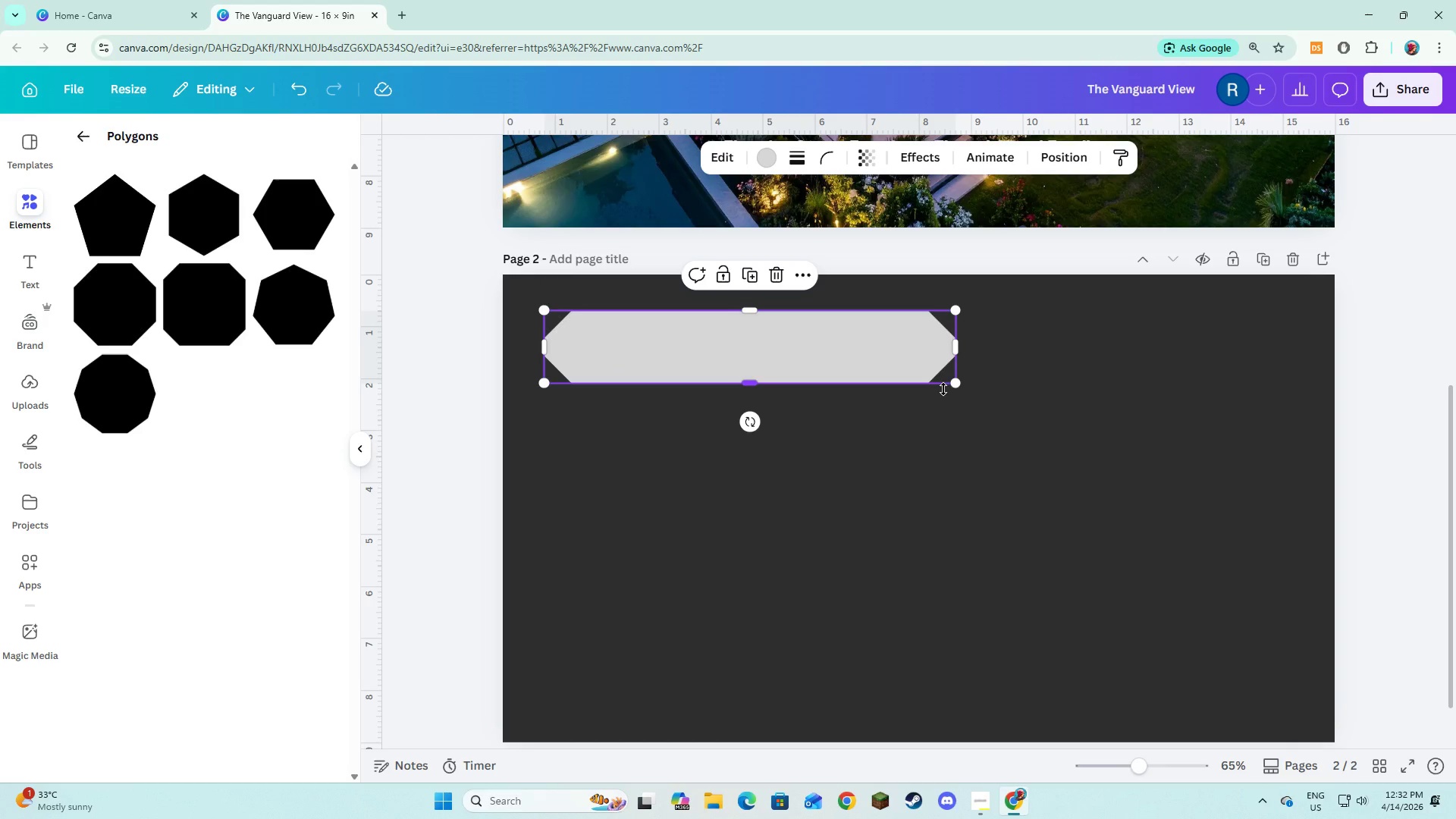 
wait(7.19)
 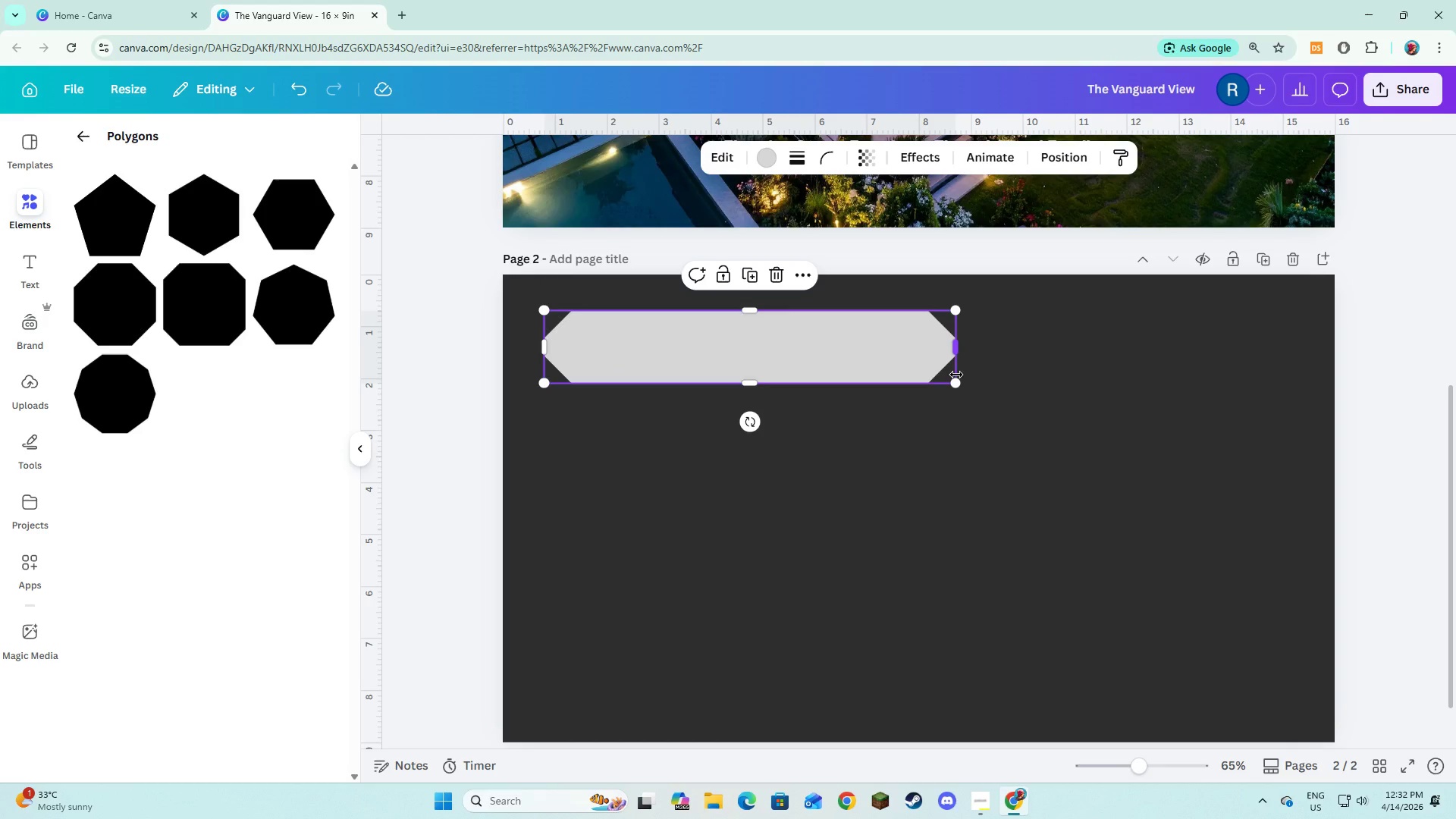 
left_click([760, 165])
 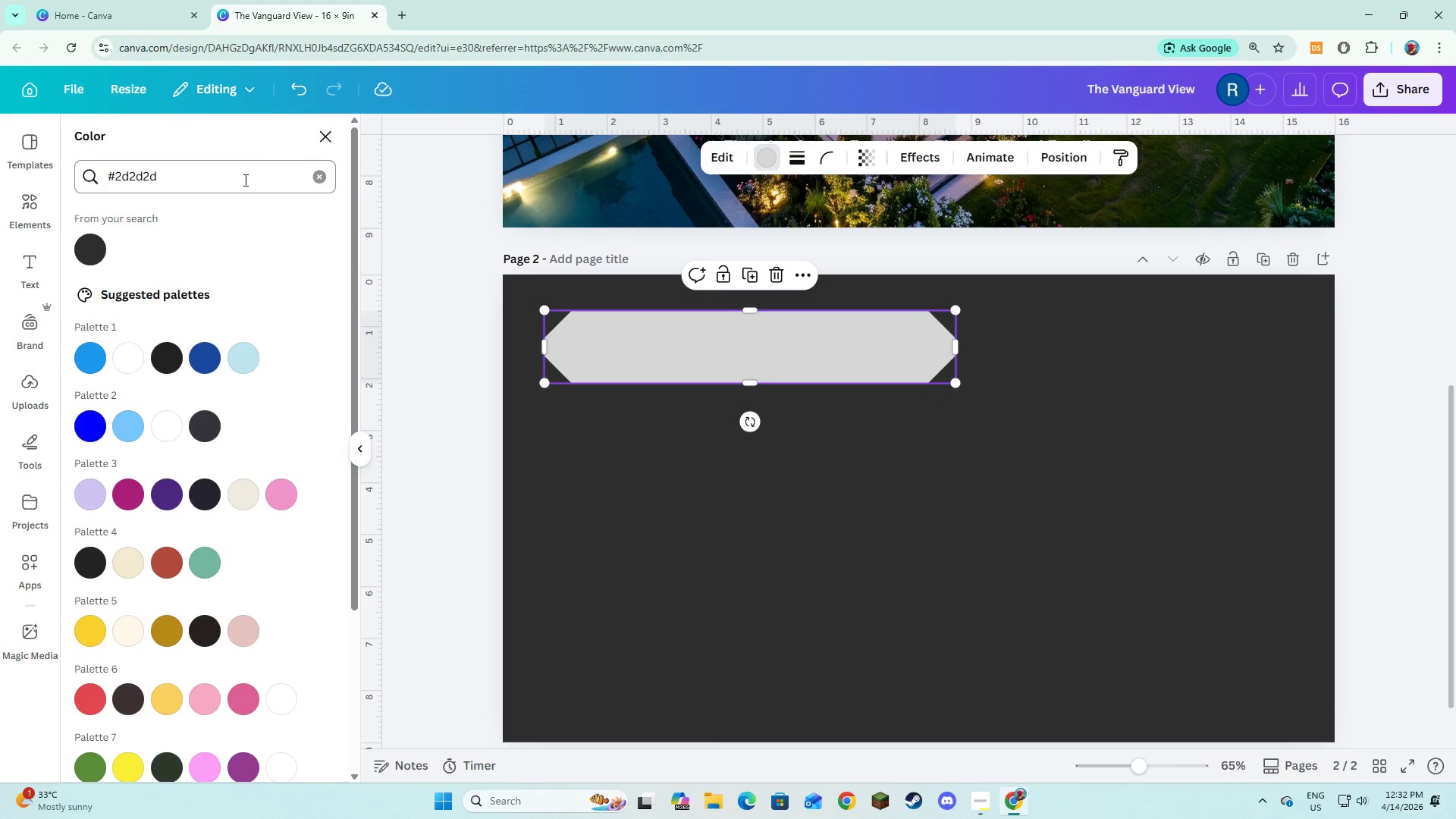 
left_click_drag(start_coordinate=[217, 184], to_coordinate=[118, 180])
 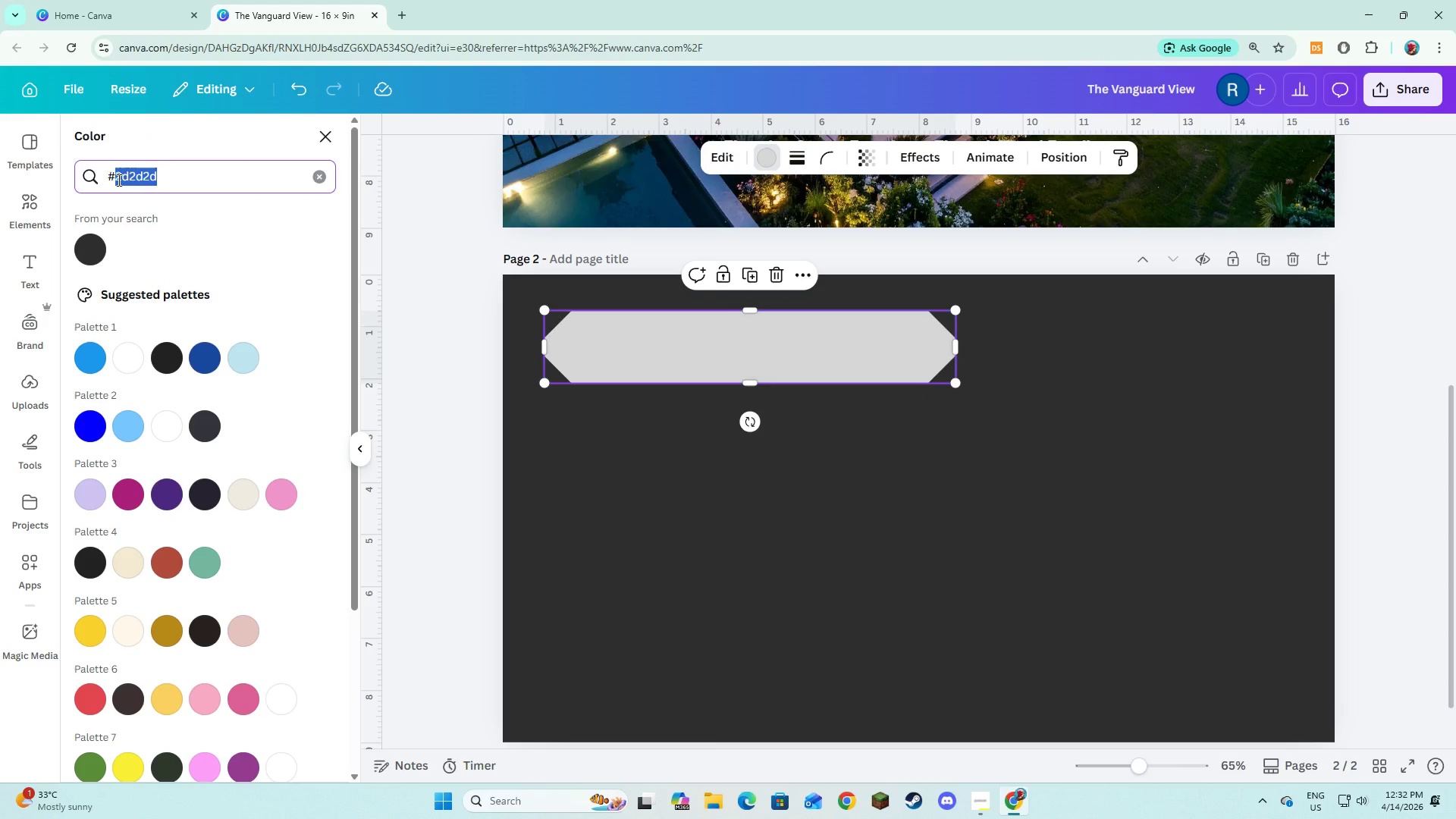 
type(c5b358)
 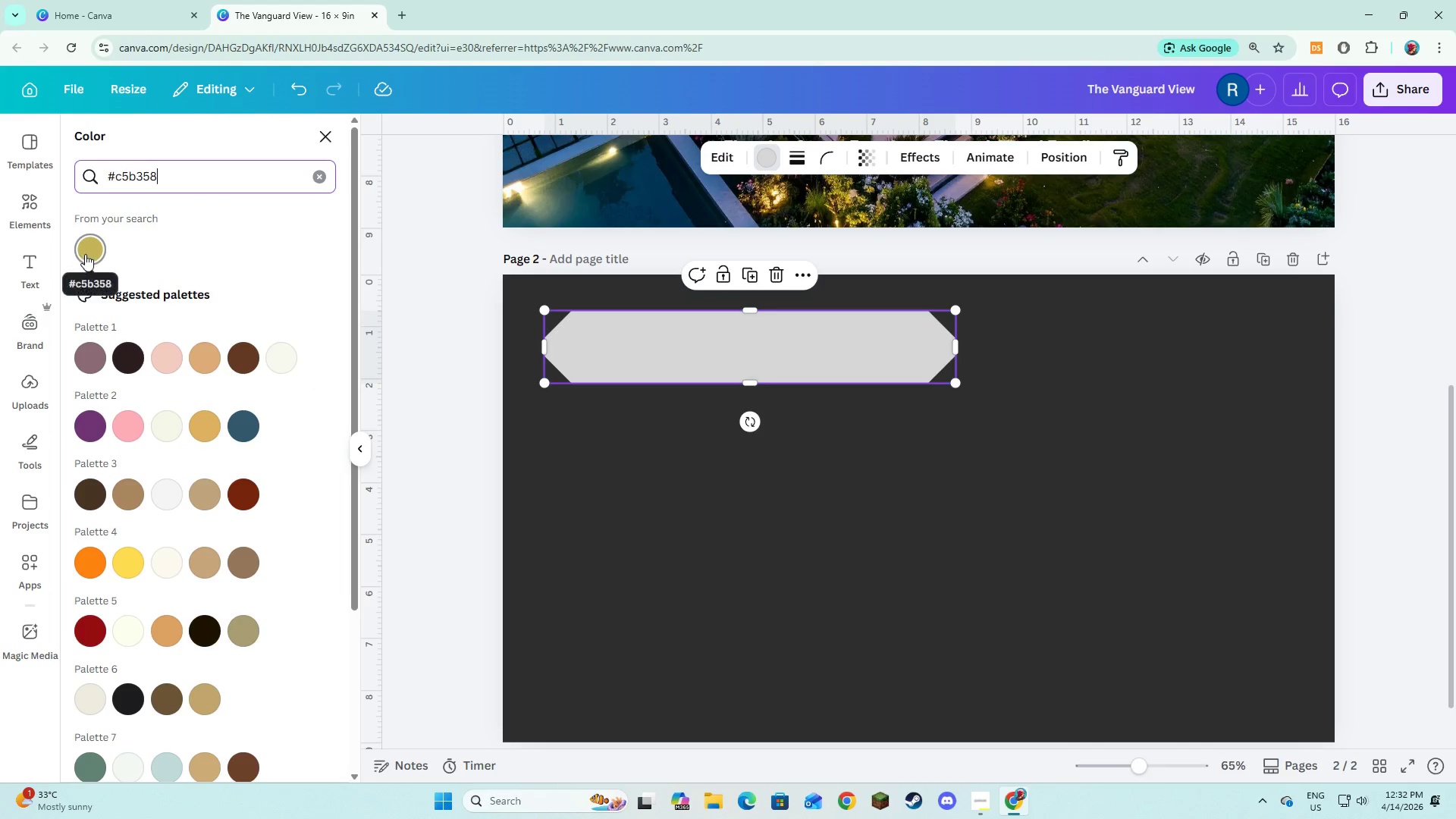 
double_click([695, 494])
 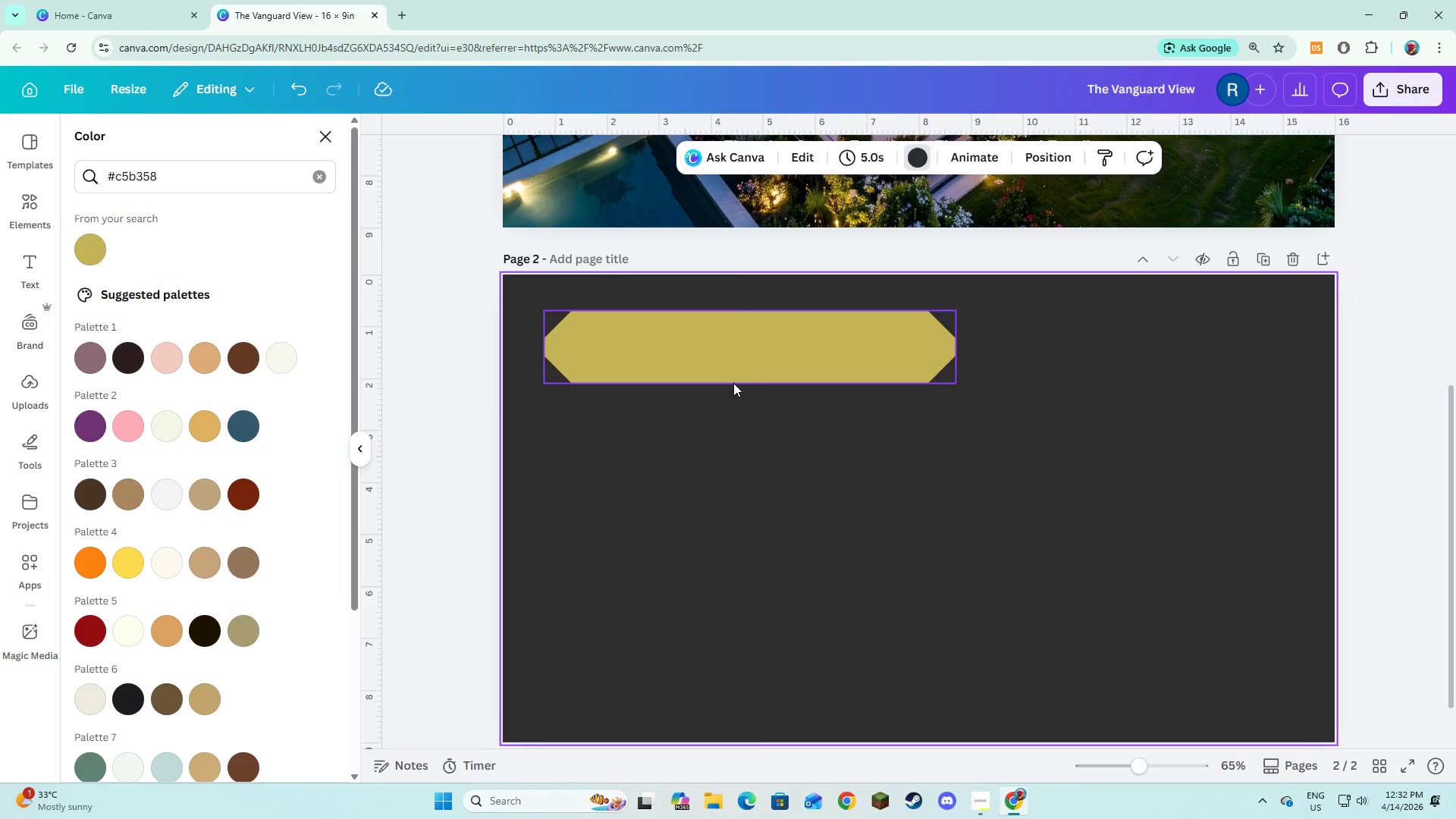 
triple_click([733, 383])
 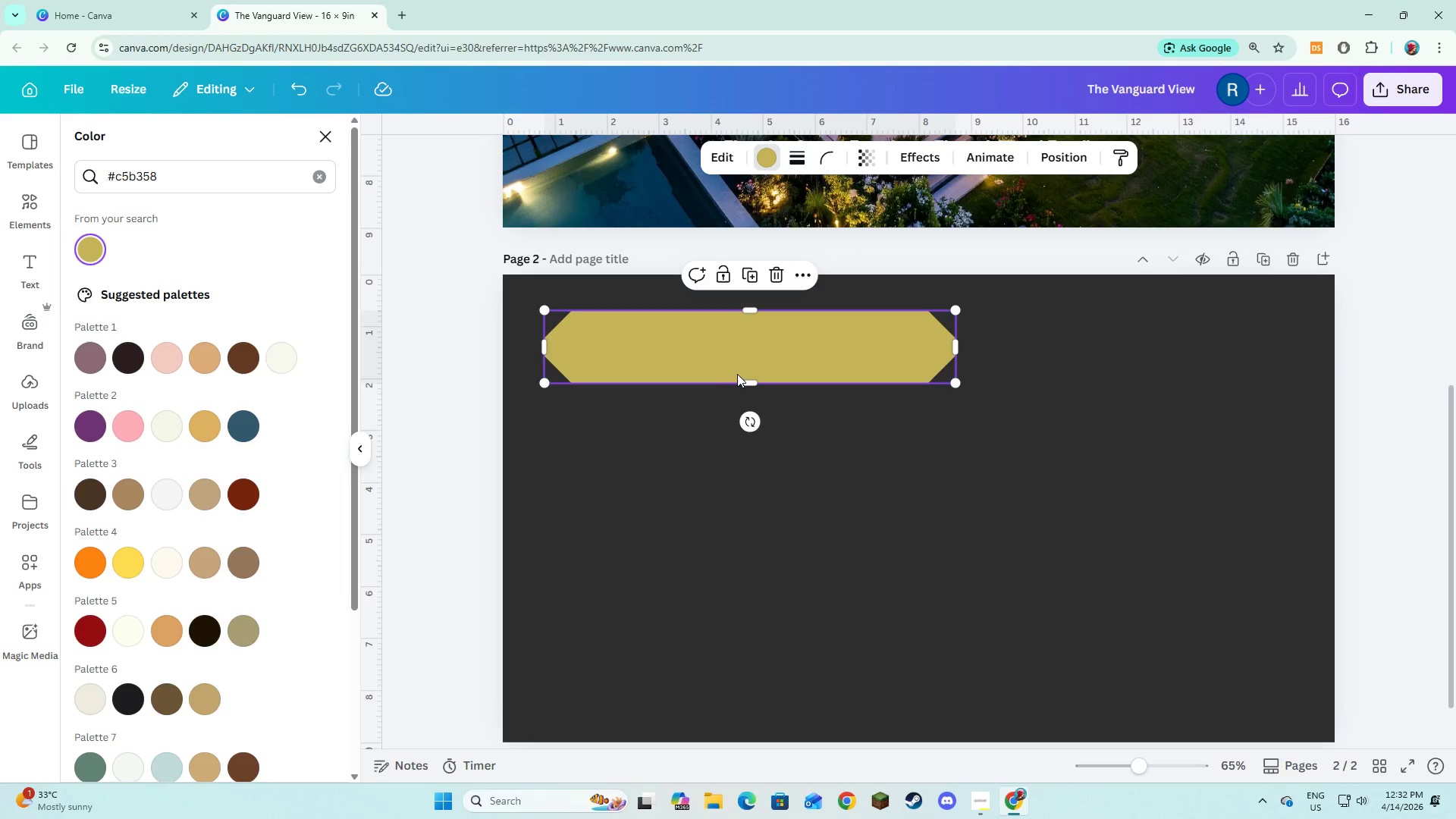 
left_click_drag(start_coordinate=[738, 374], to_coordinate=[905, 376])
 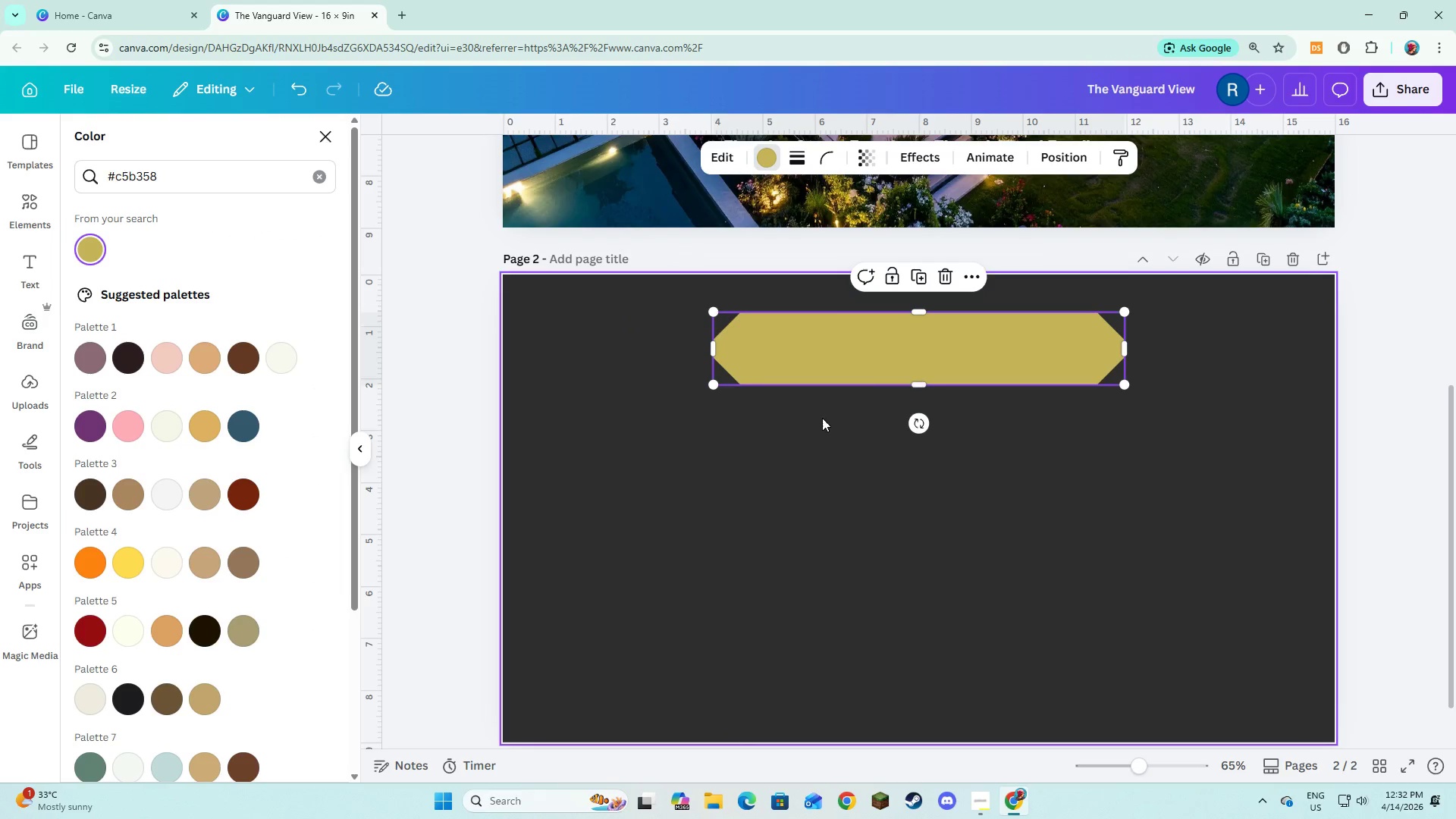 
left_click([822, 418])
 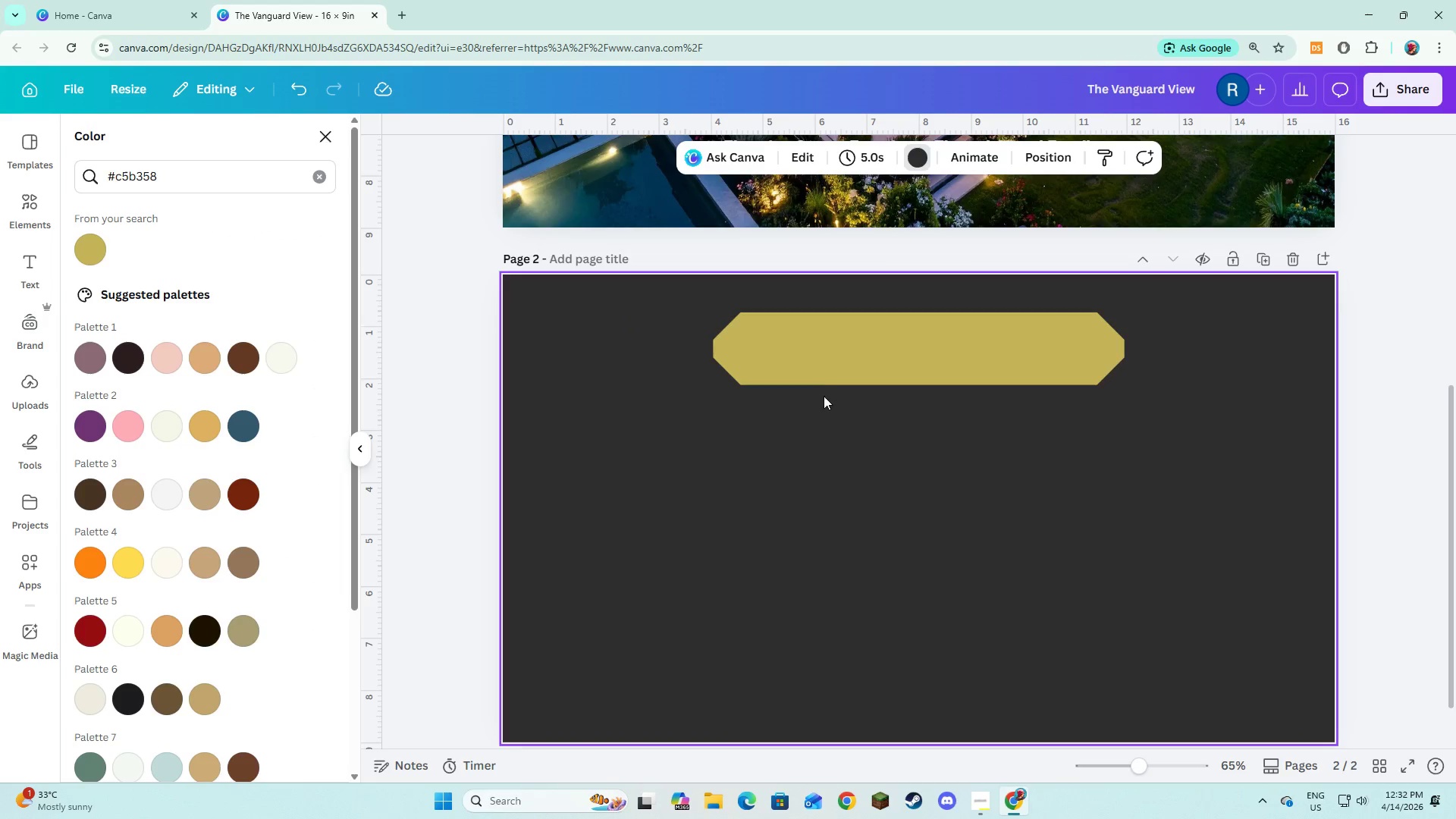 
left_click([827, 375])
 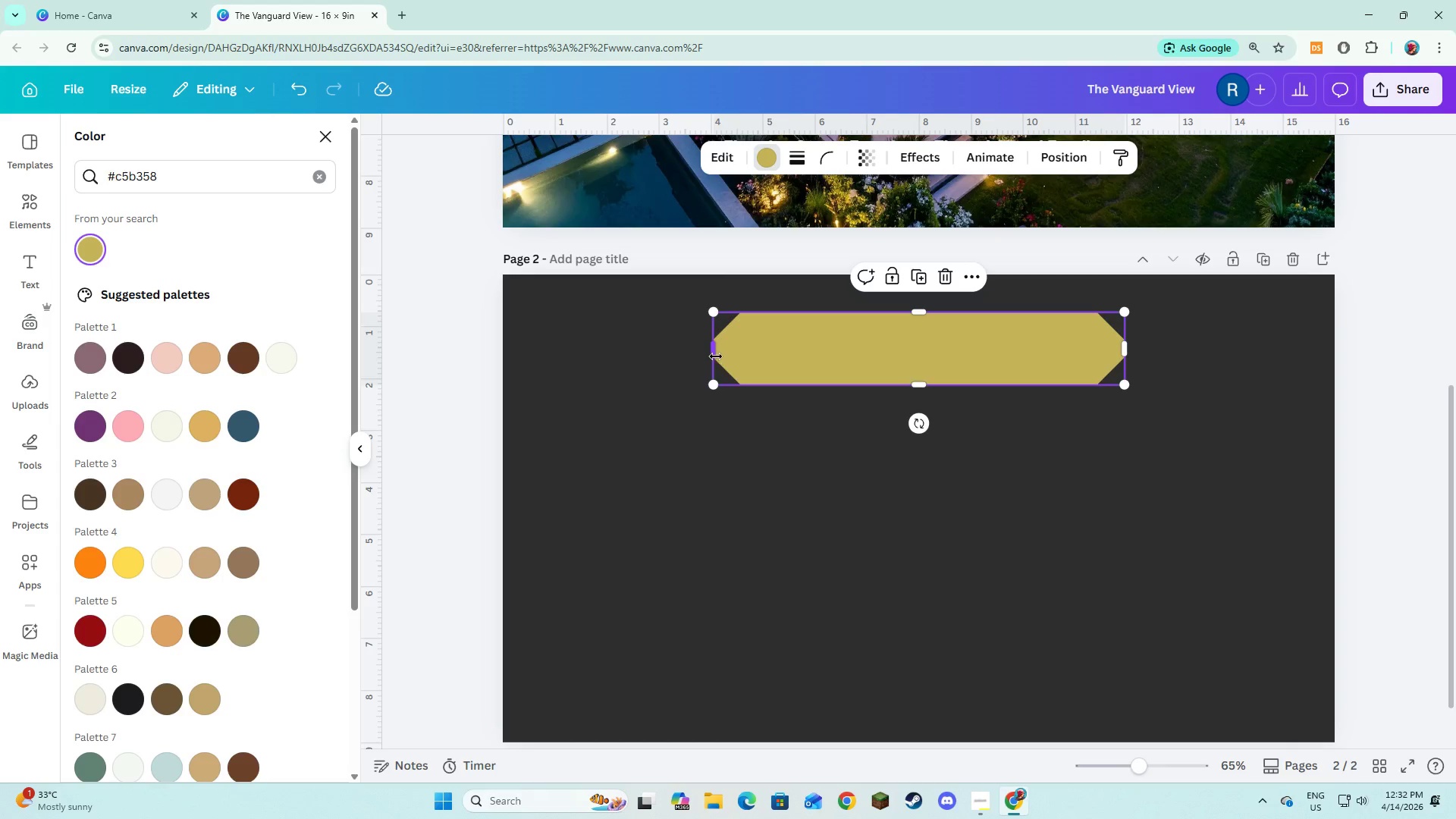 
left_click_drag(start_coordinate=[716, 356], to_coordinate=[642, 351])
 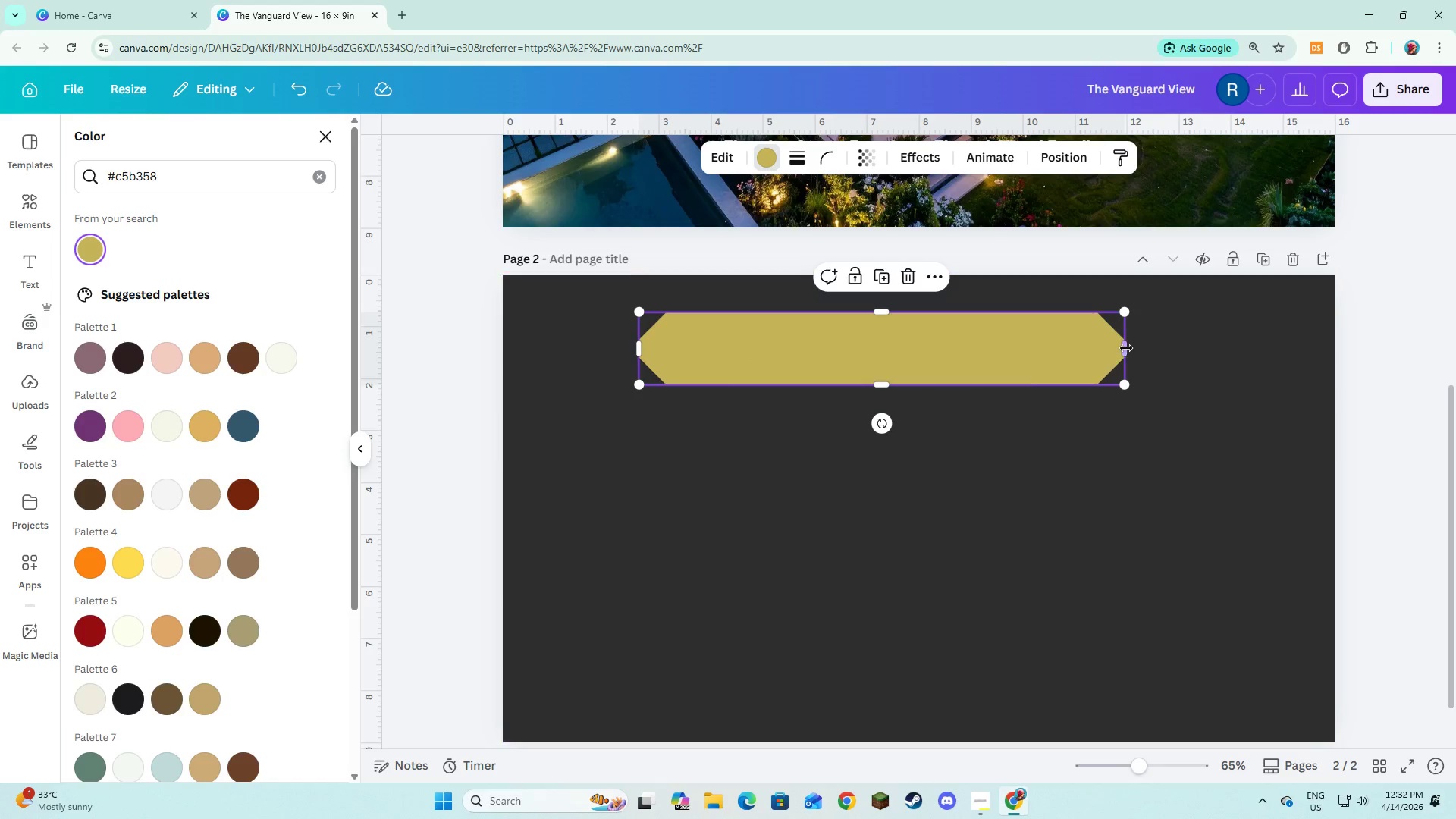 
left_click_drag(start_coordinate=[1126, 348], to_coordinate=[1191, 351])
 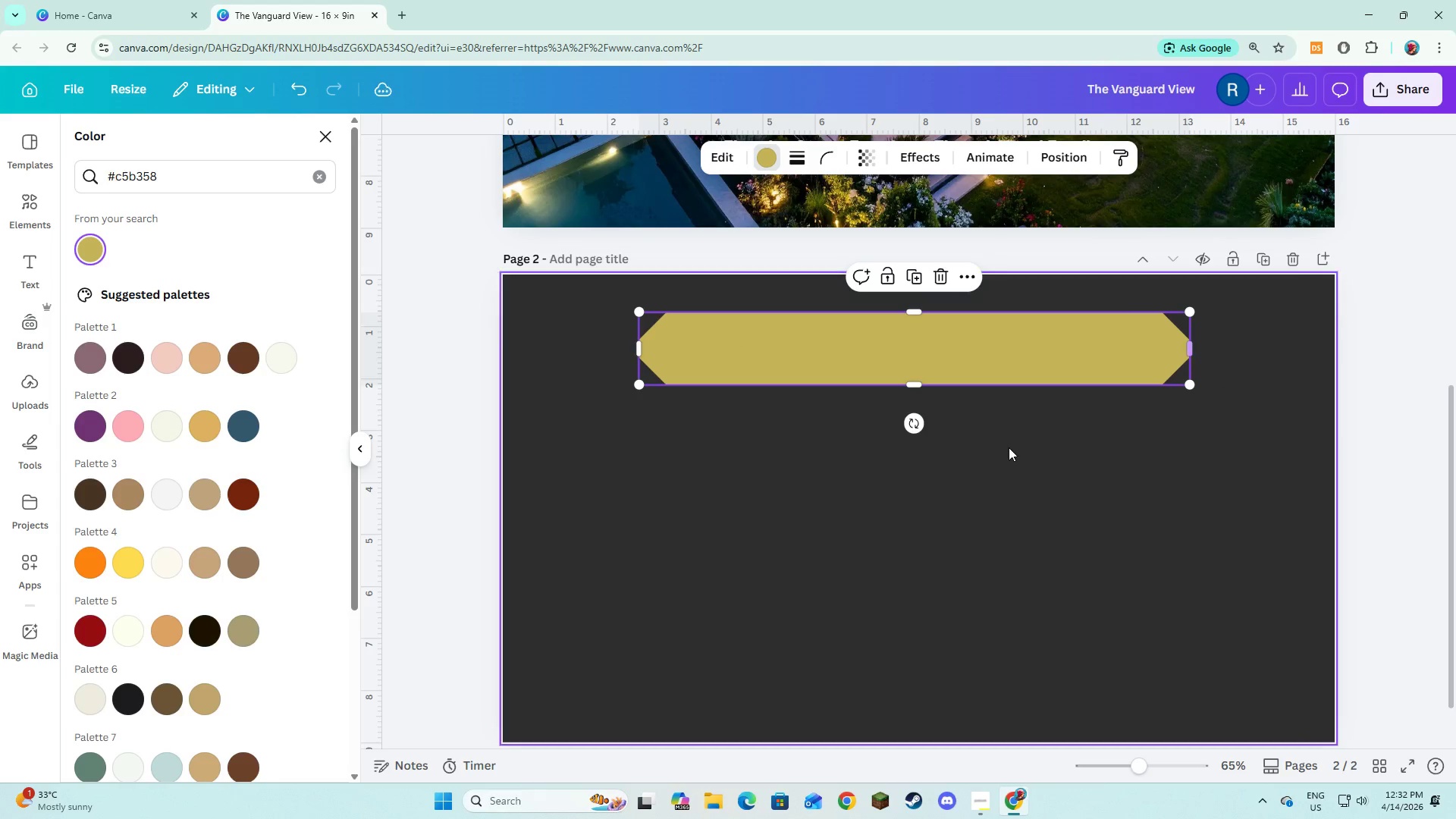 
left_click([1008, 448])
 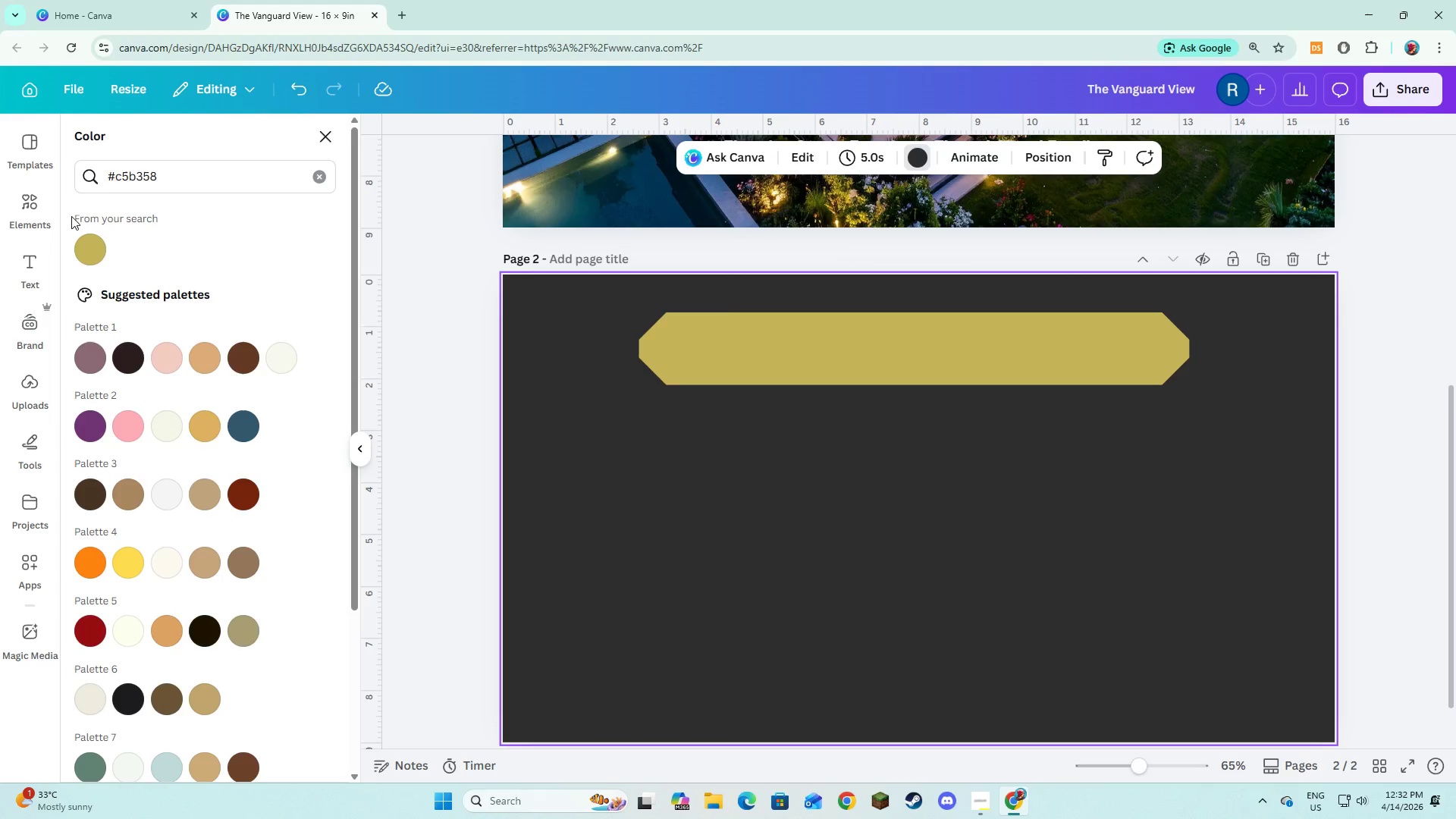 
left_click([36, 262])
 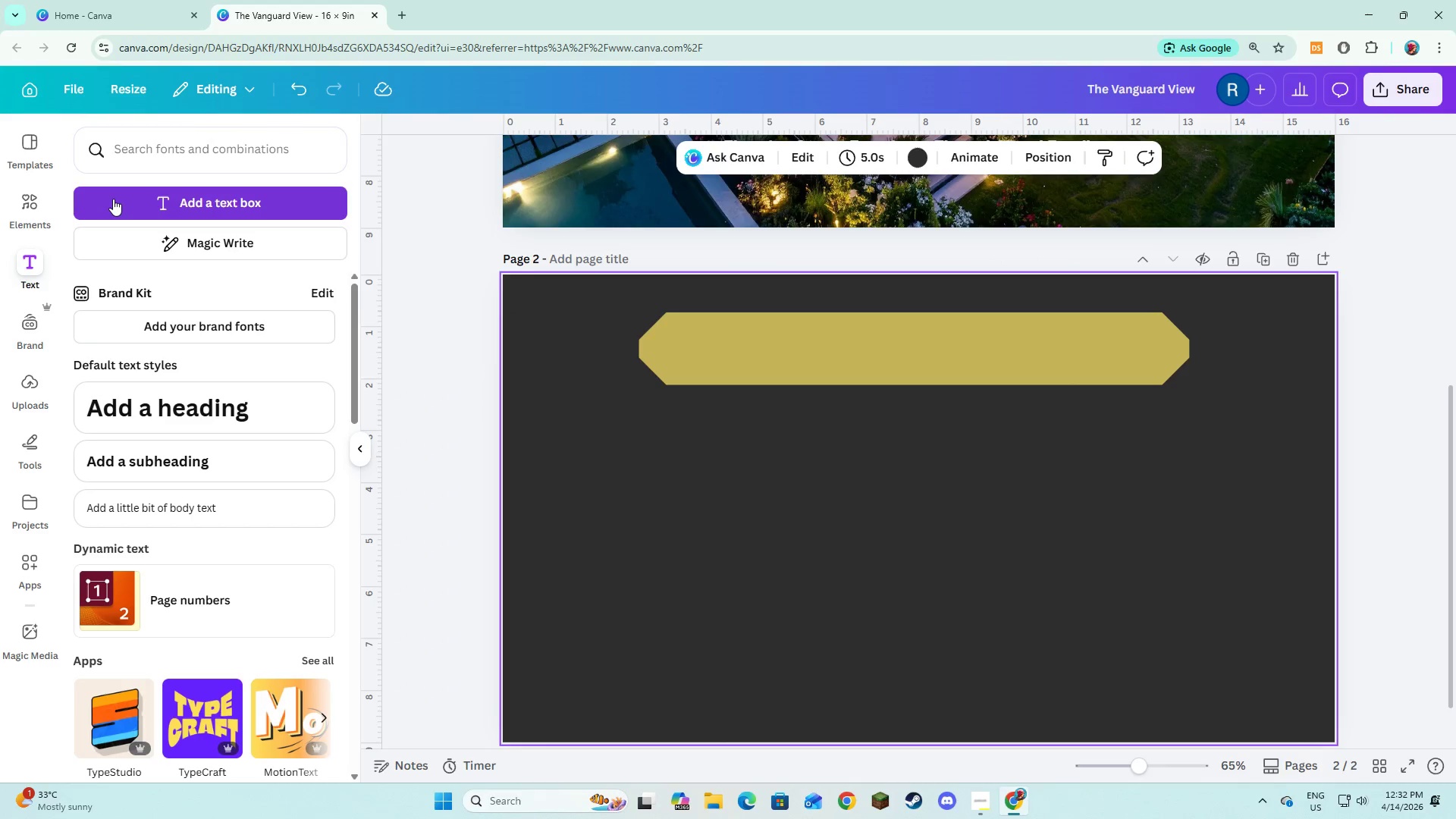 
left_click([113, 199])
 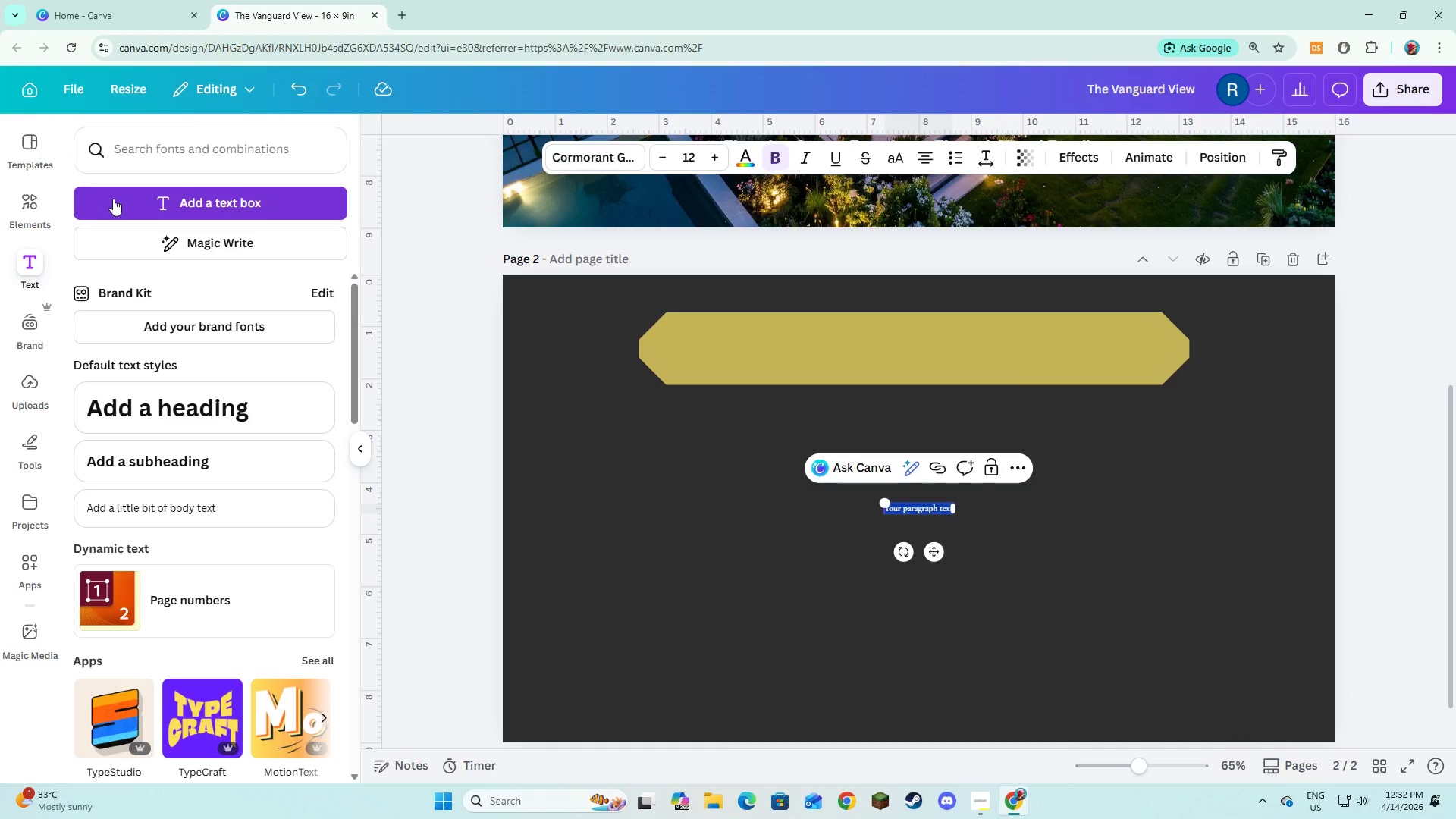 
wait(8.81)
 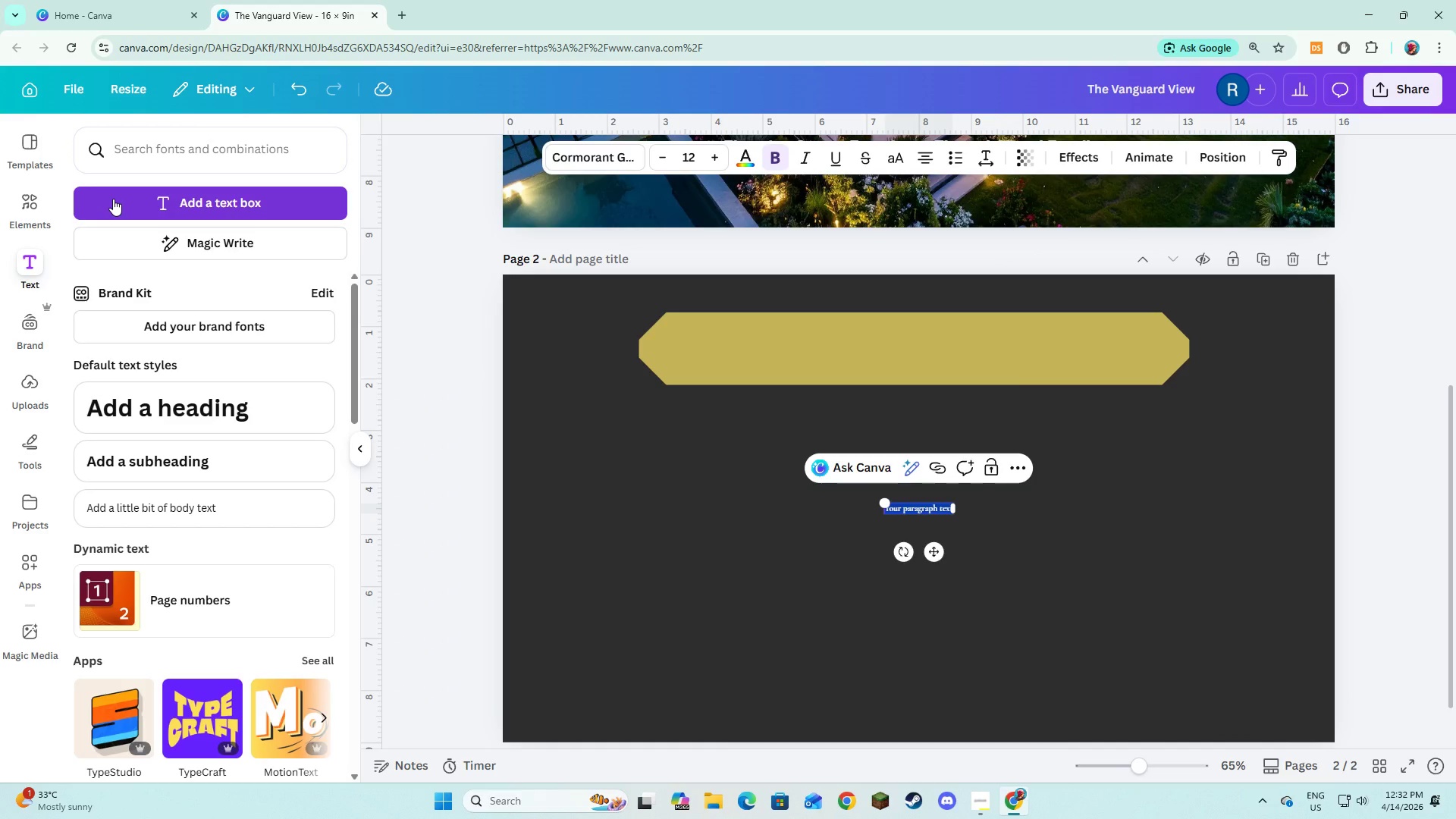 
type(WHY VISUAL QUALITY )
 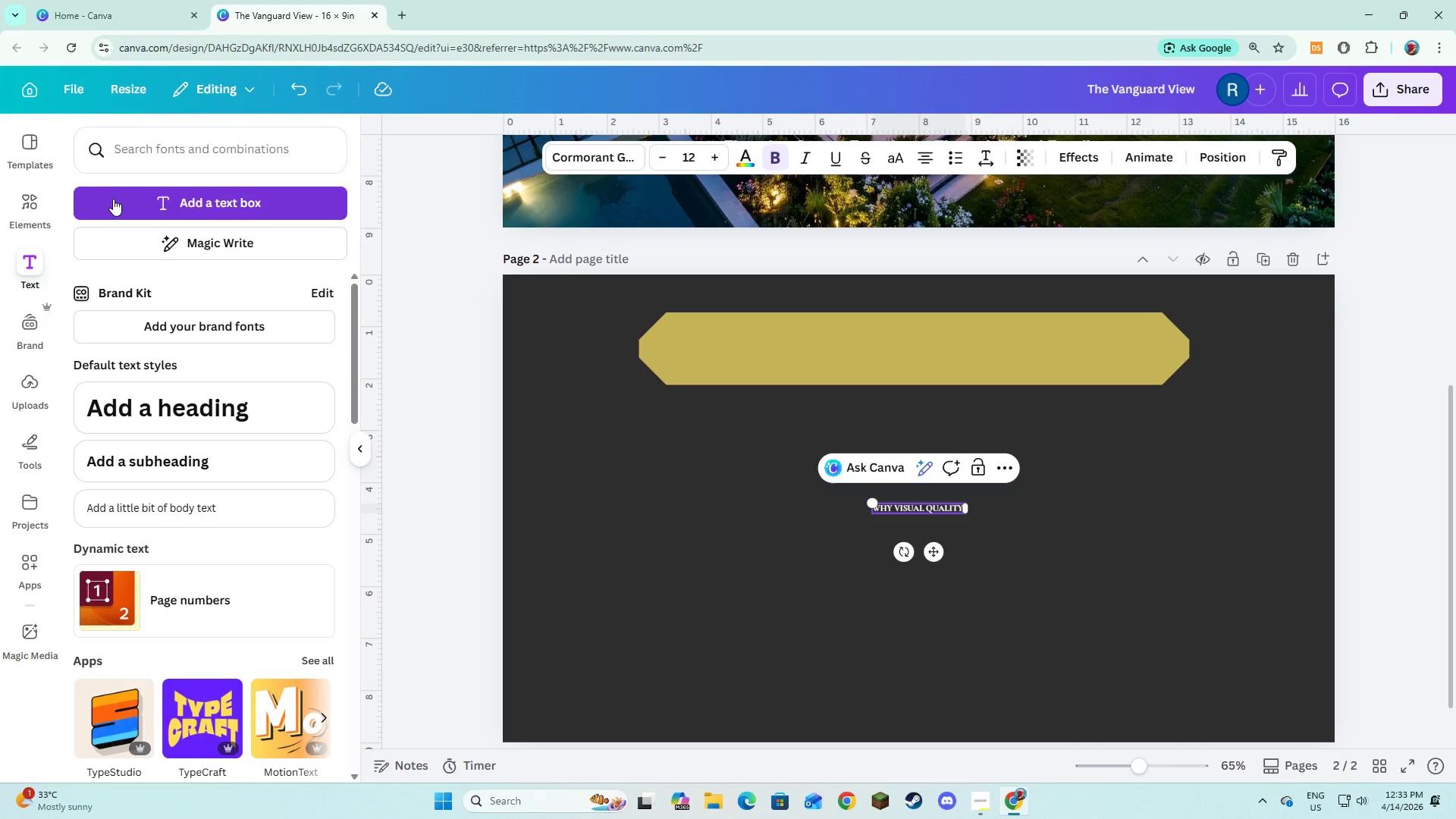 
type(DEFINES PERCEPTION)
 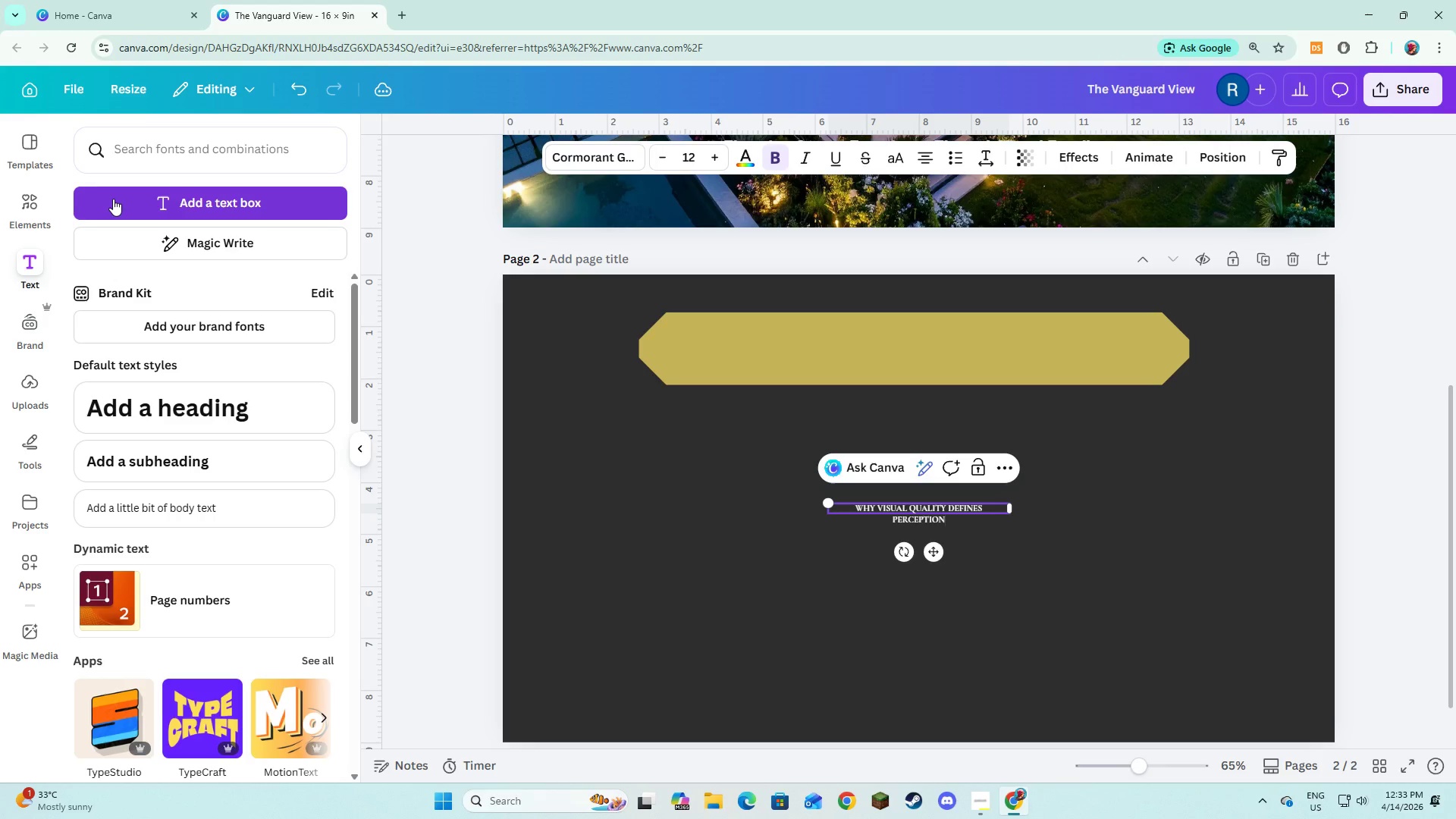 
key(Control+A)
 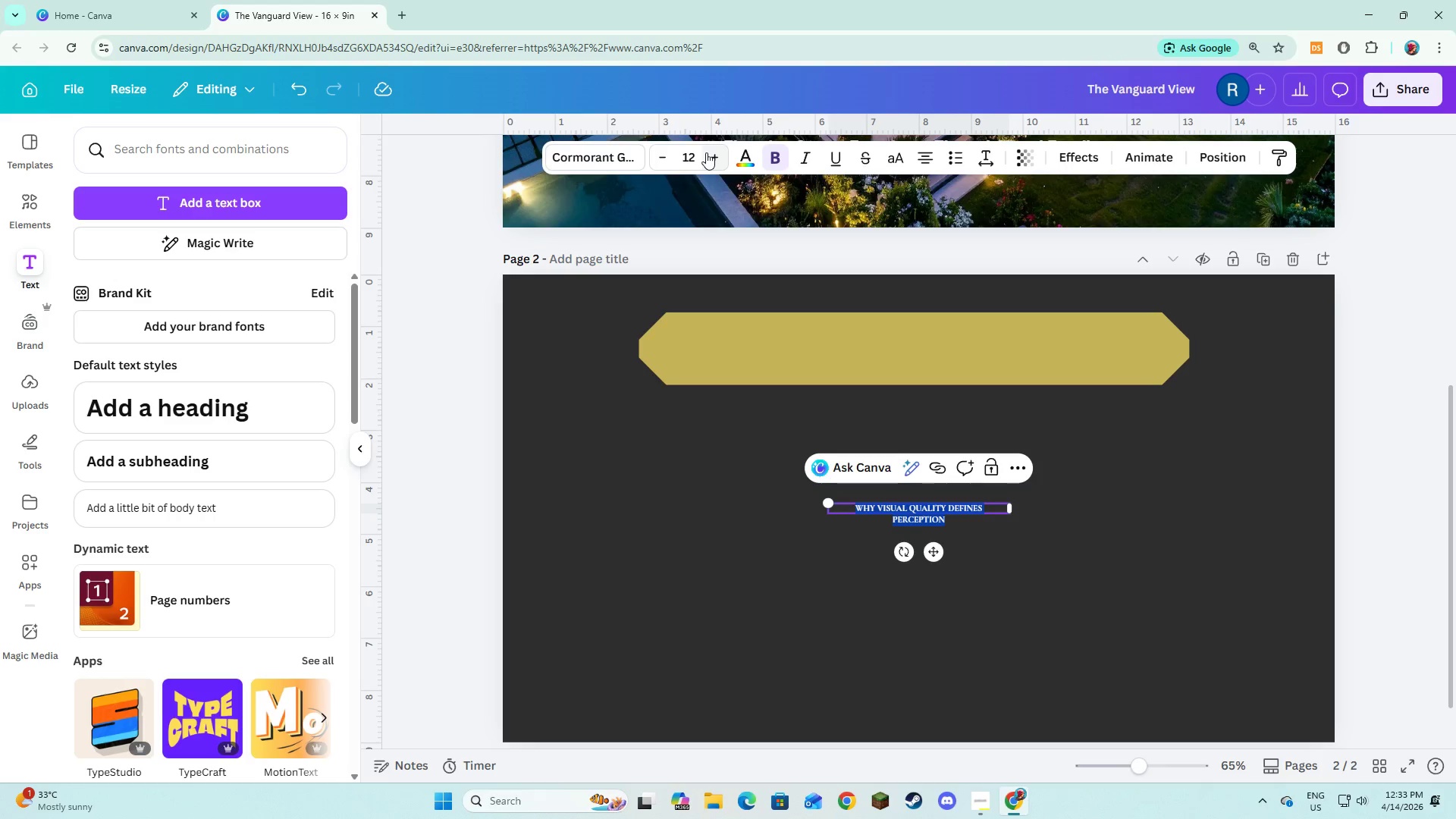 
double_click([706, 152])
 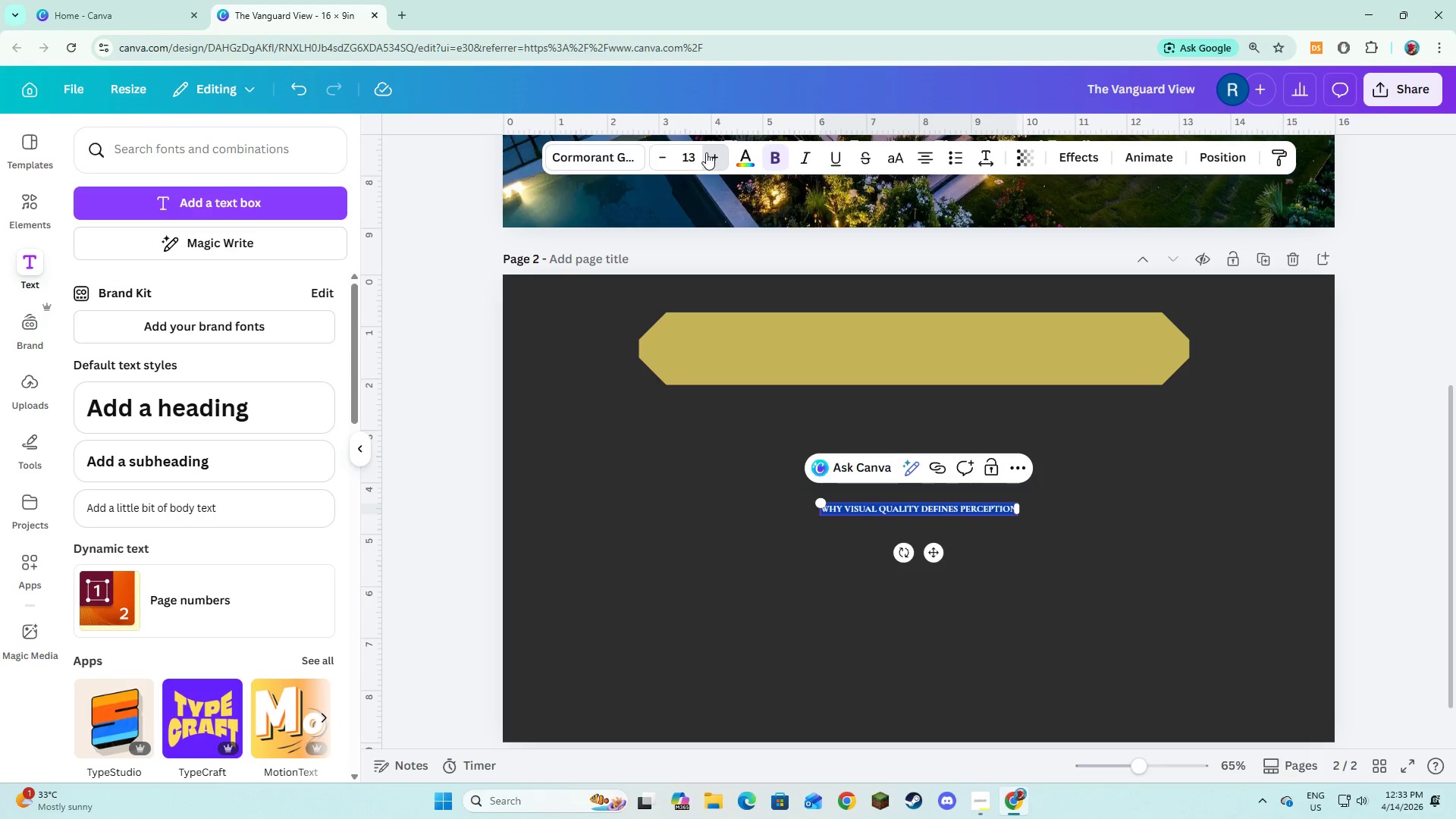 
triple_click([706, 152])
 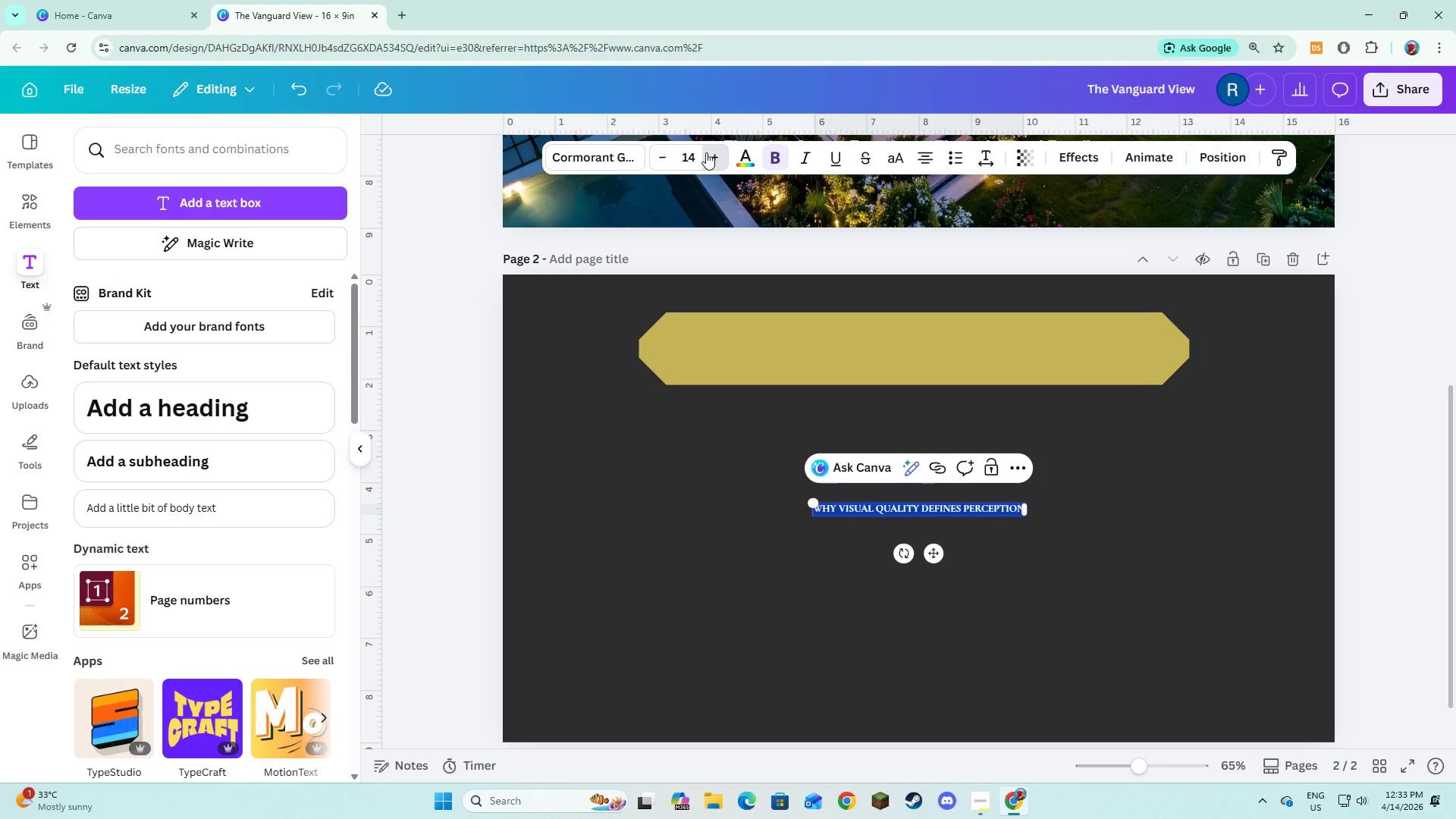 
triple_click([706, 152])
 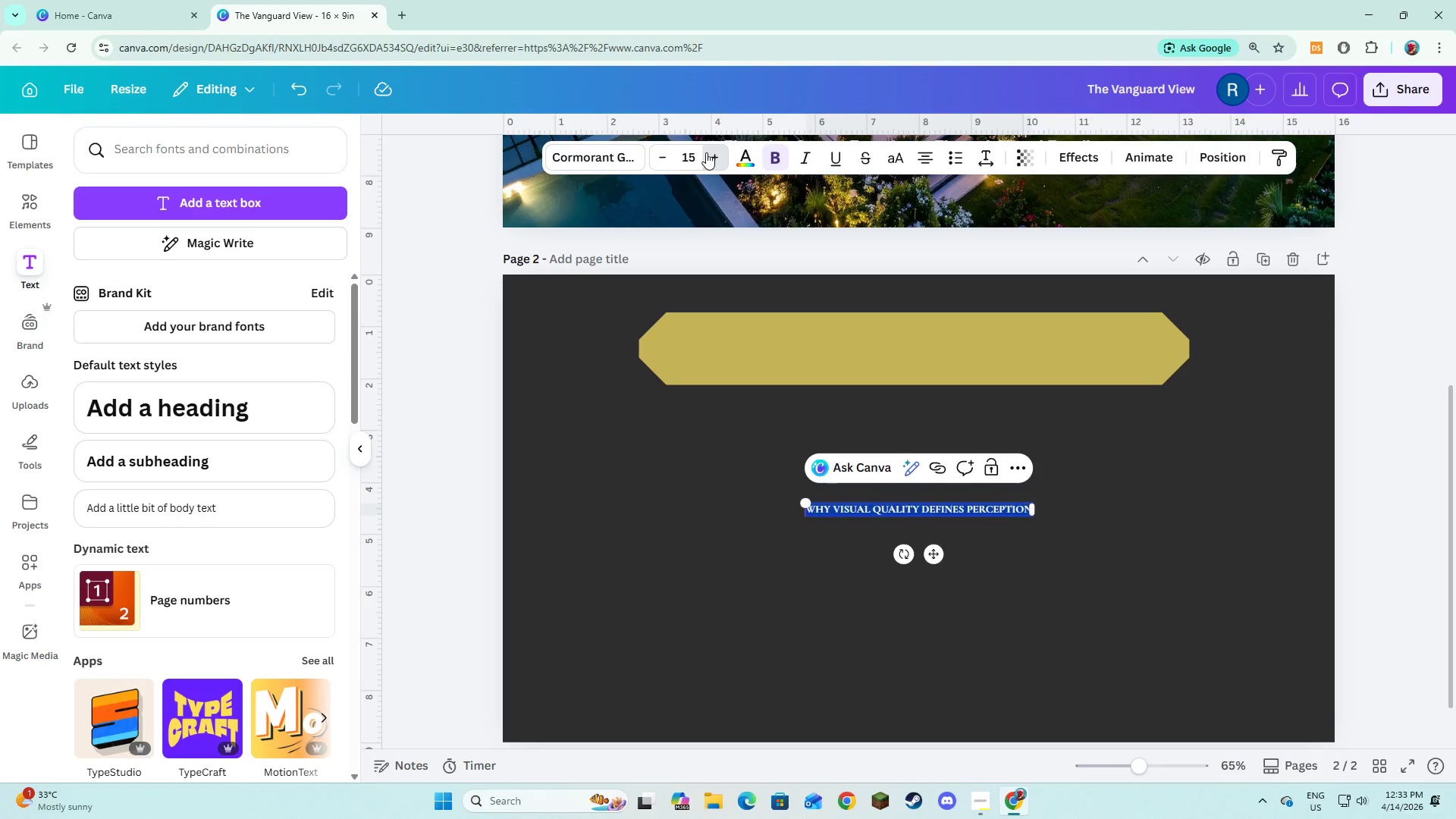 
triple_click([706, 152])
 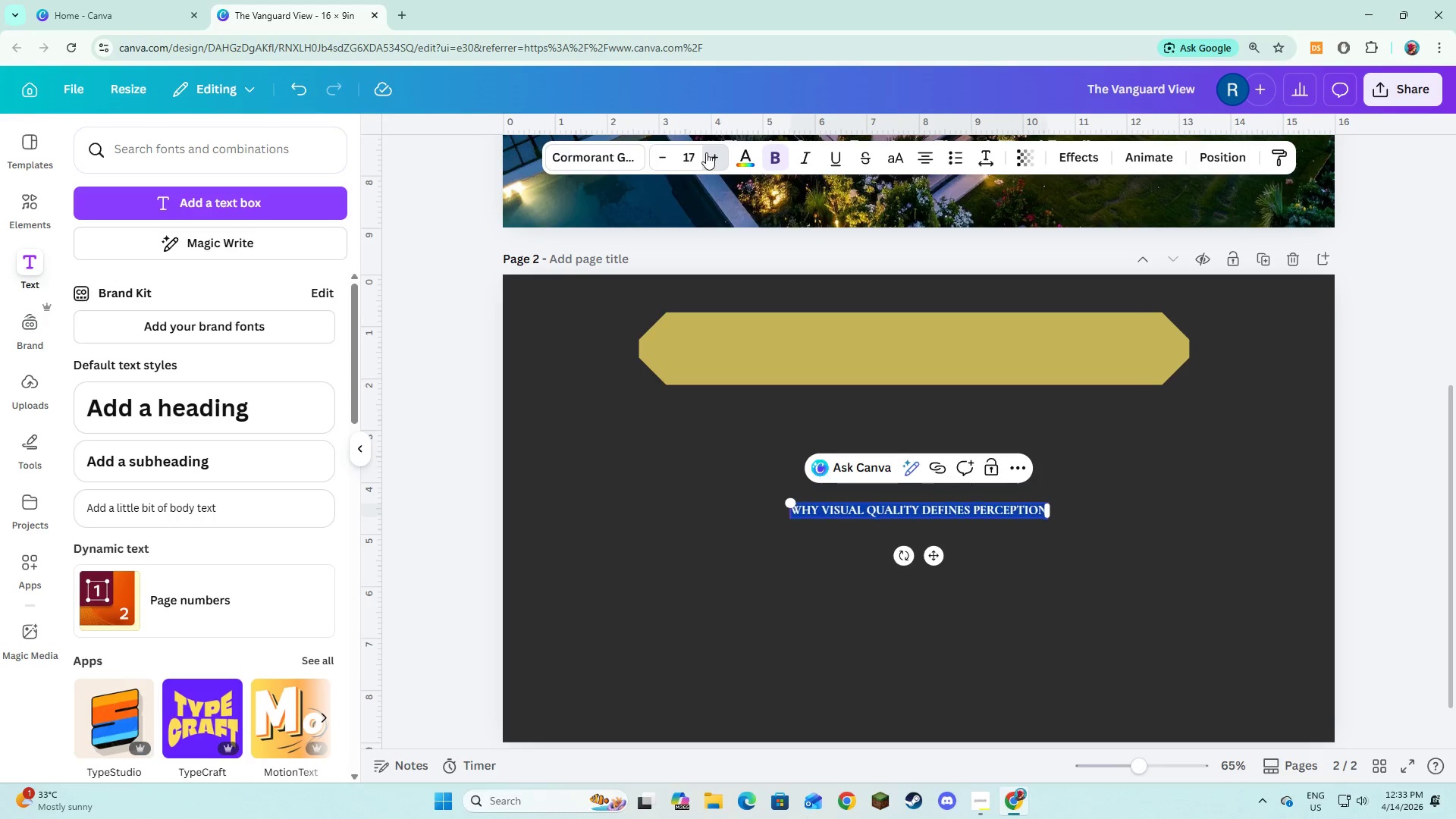 
triple_click([706, 152])
 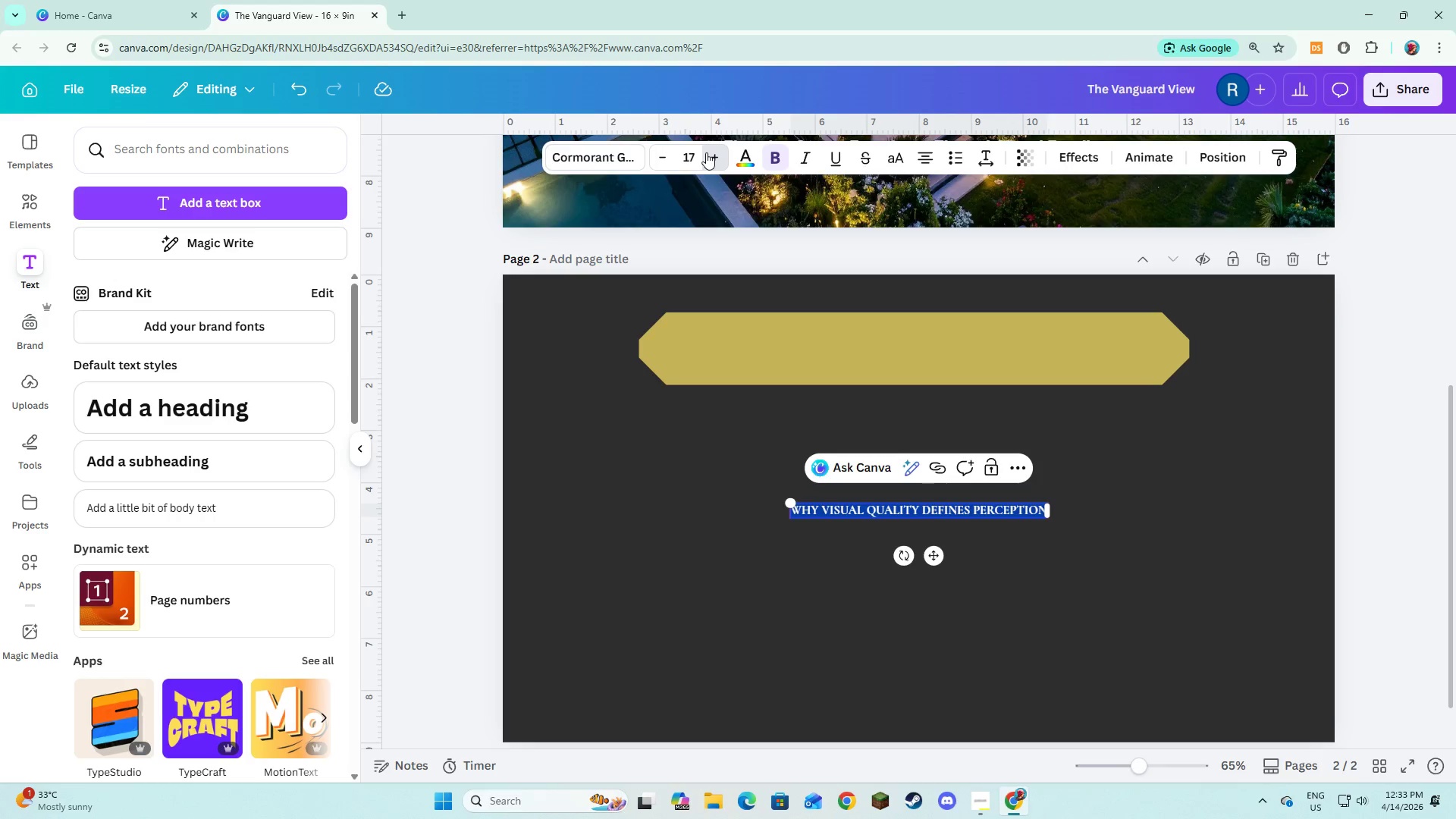 
triple_click([706, 152])
 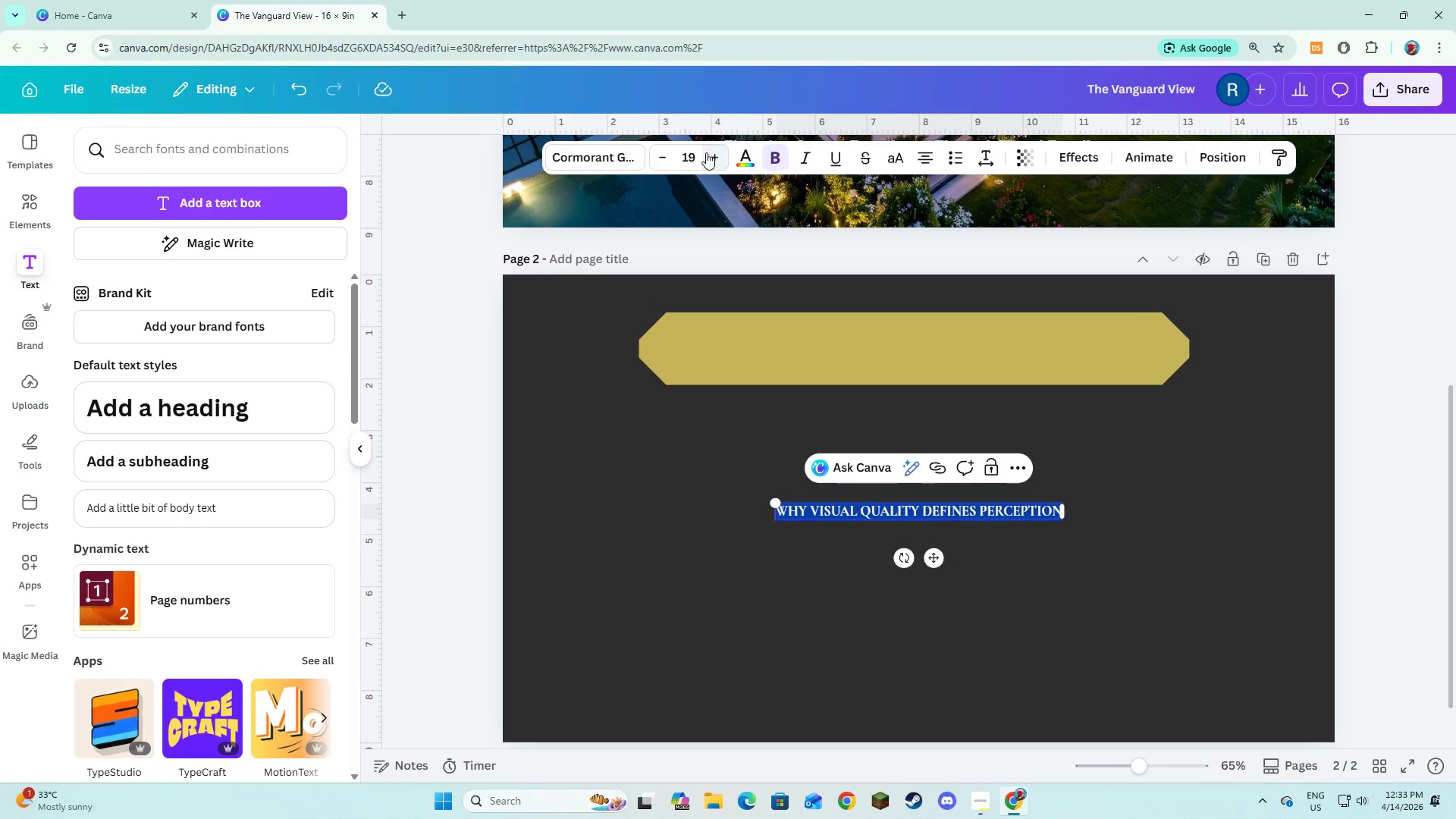 
triple_click([706, 152])
 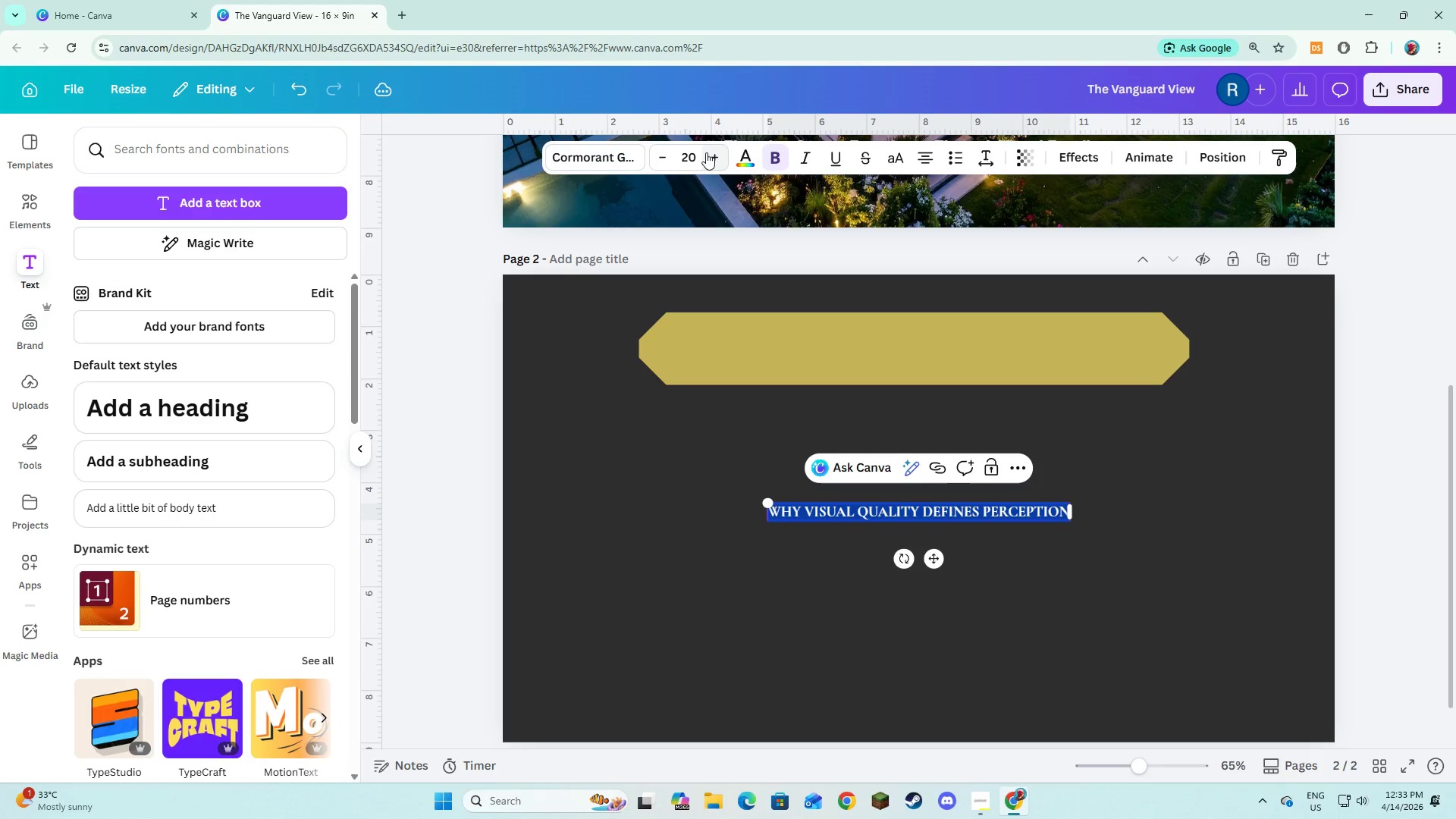 
triple_click([706, 152])
 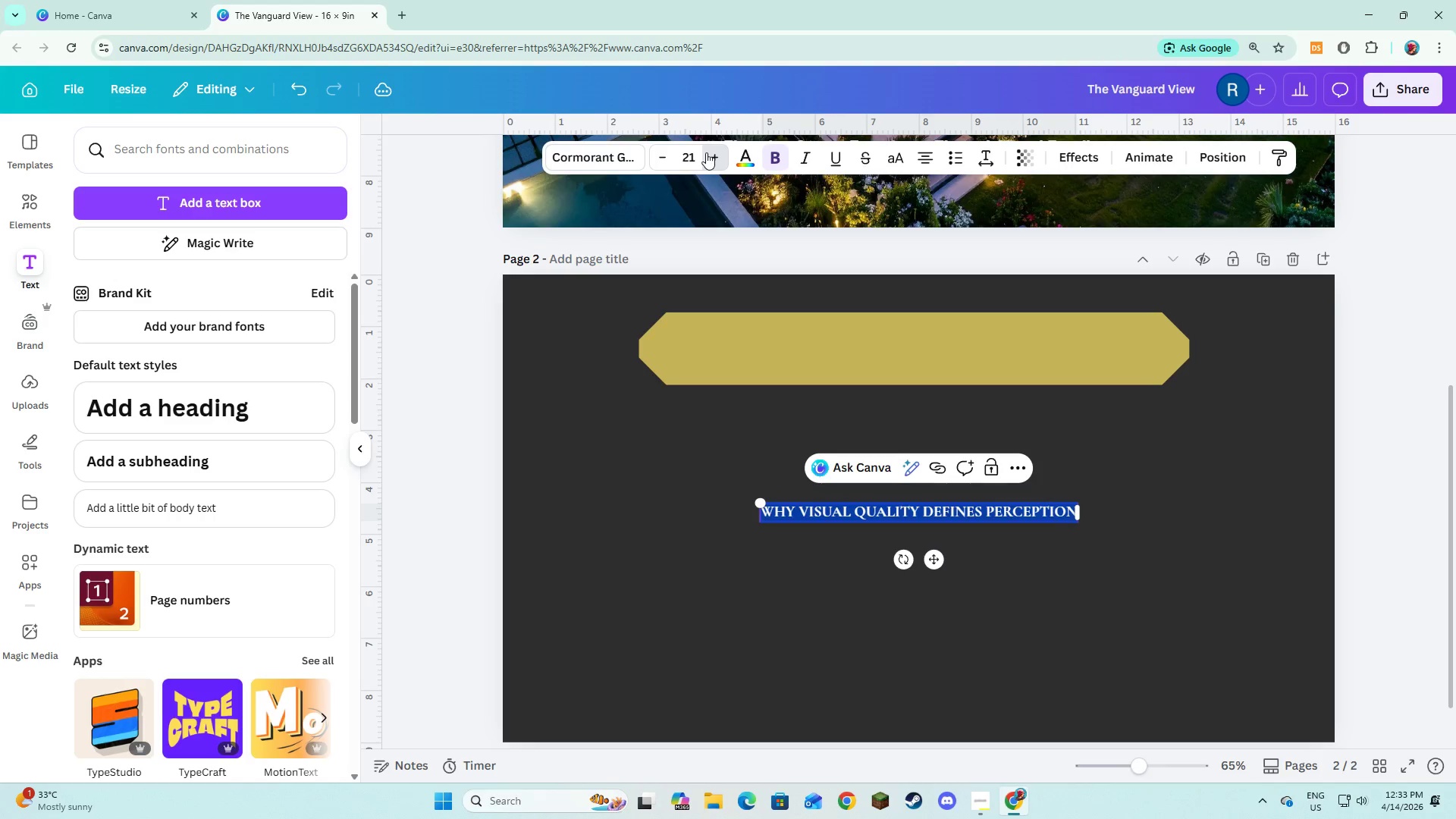 
triple_click([706, 152])
 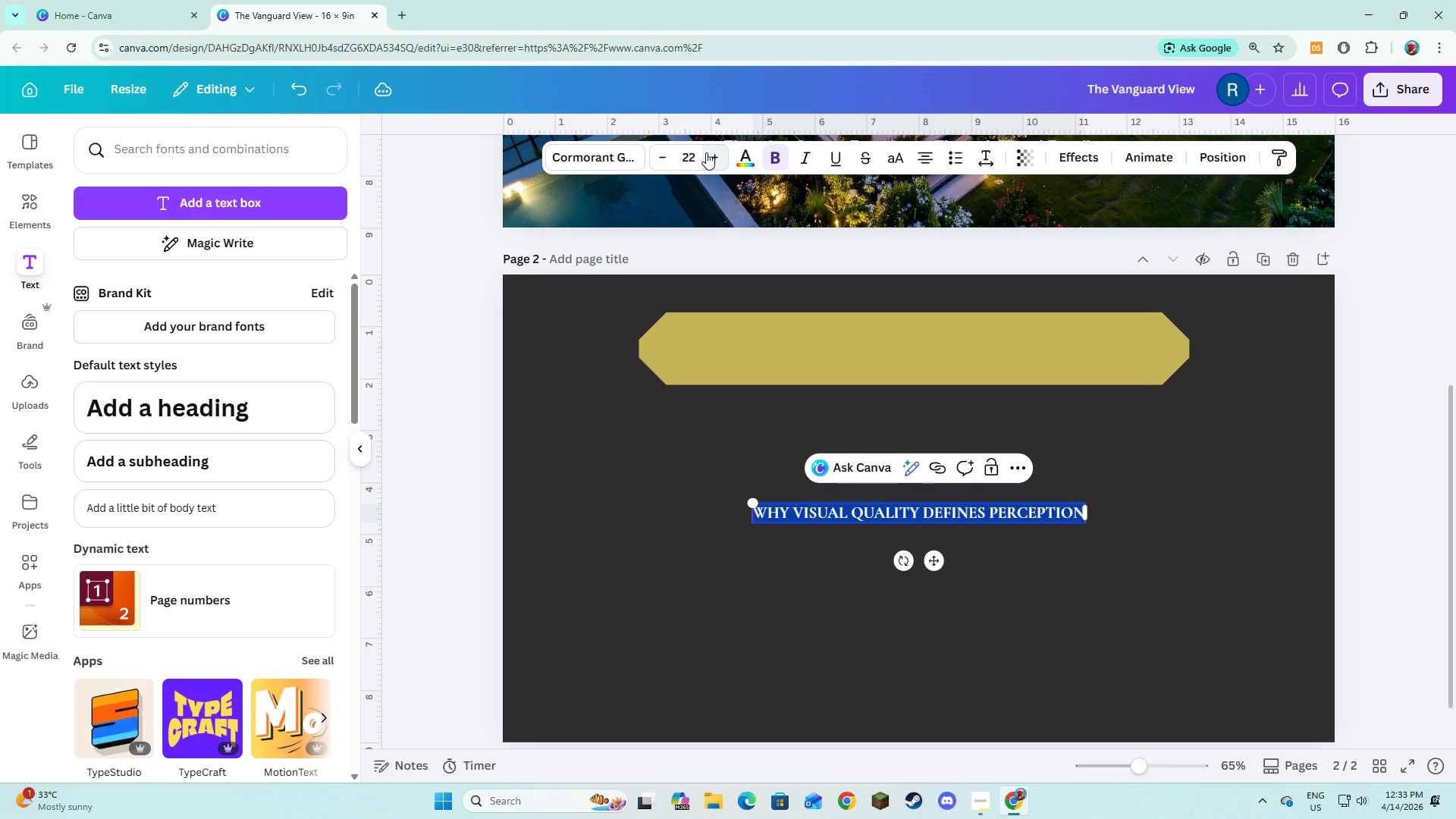 
triple_click([706, 152])
 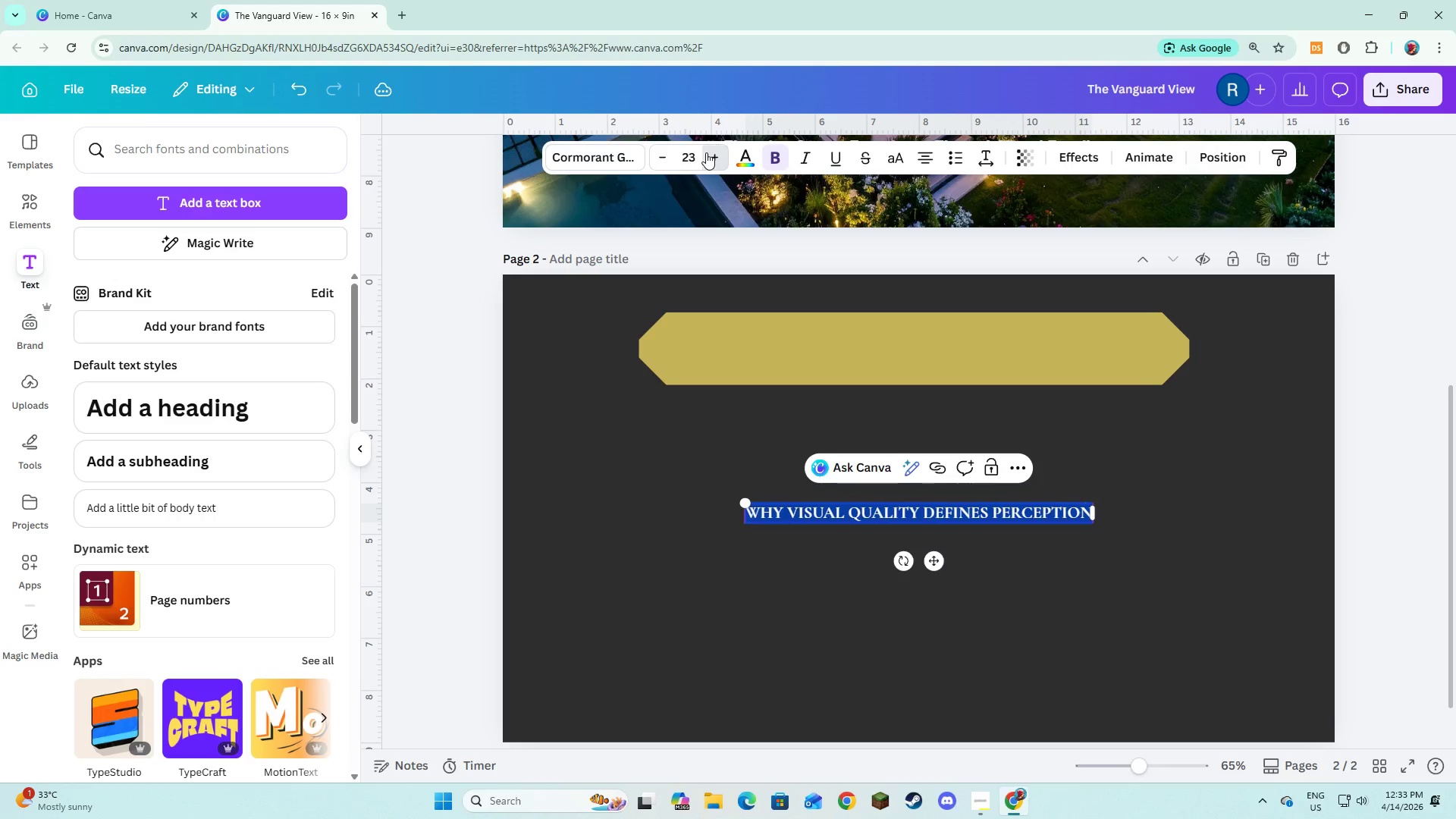 
triple_click([706, 152])
 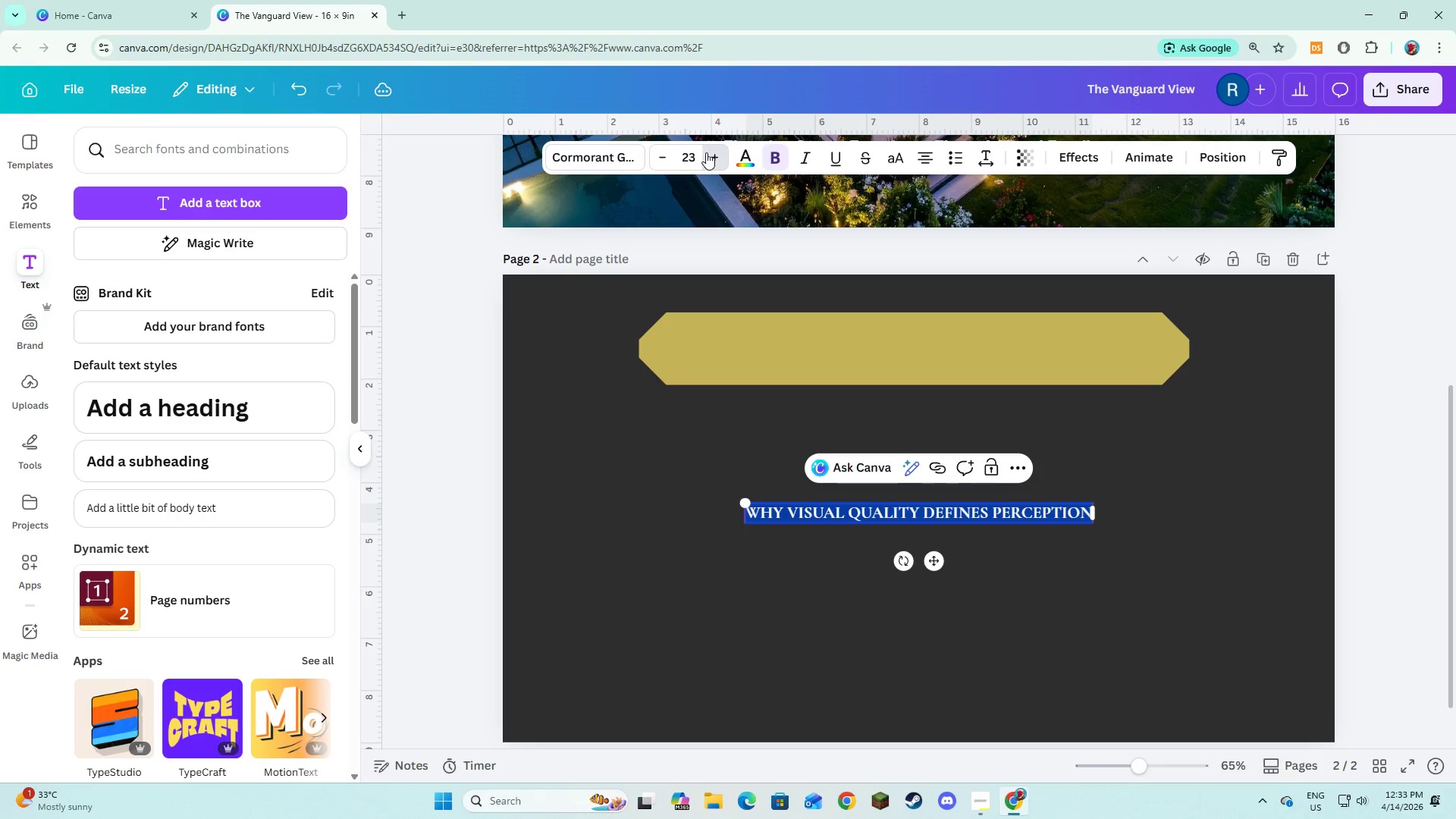 
triple_click([706, 152])
 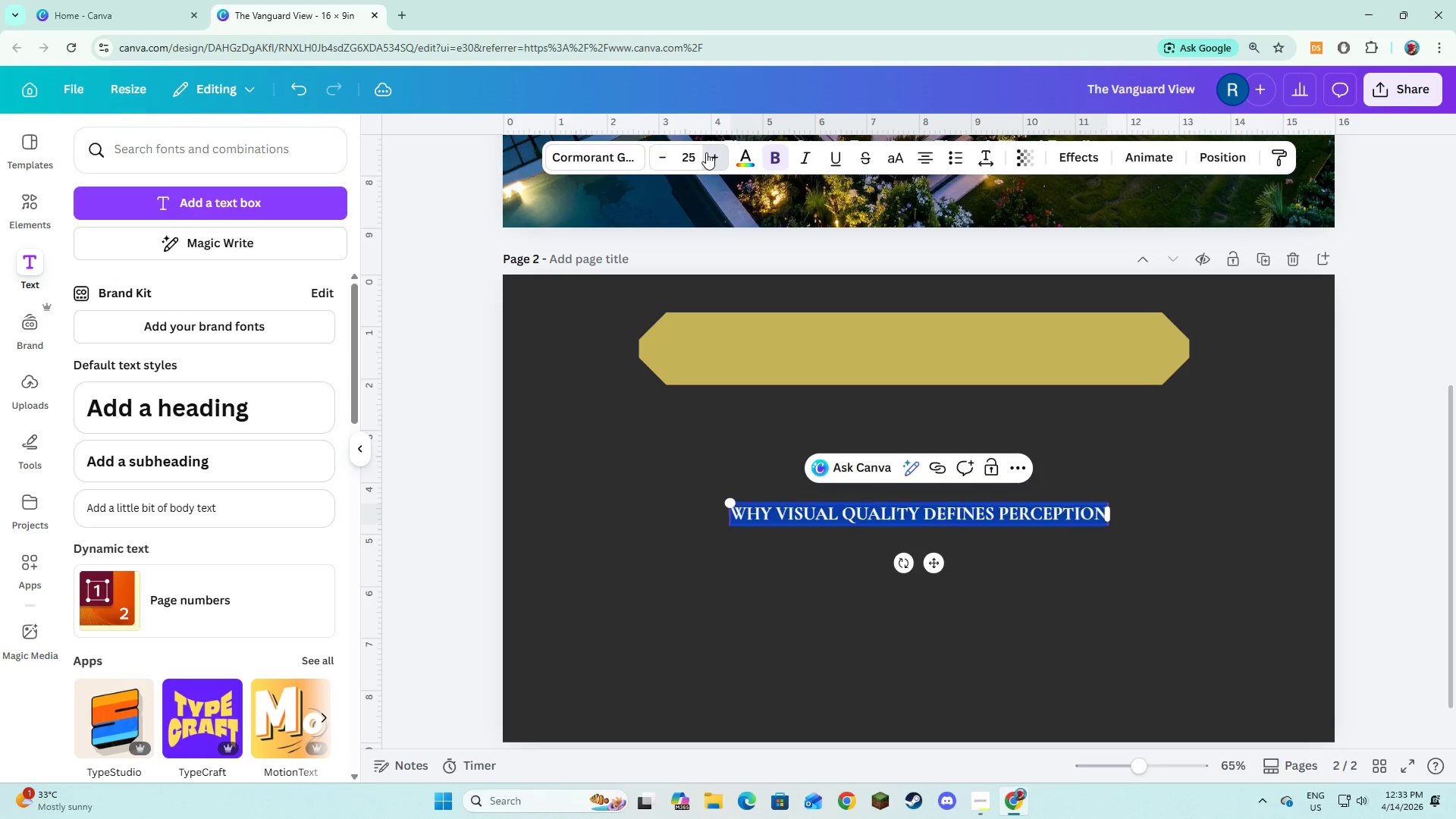 
triple_click([706, 152])
 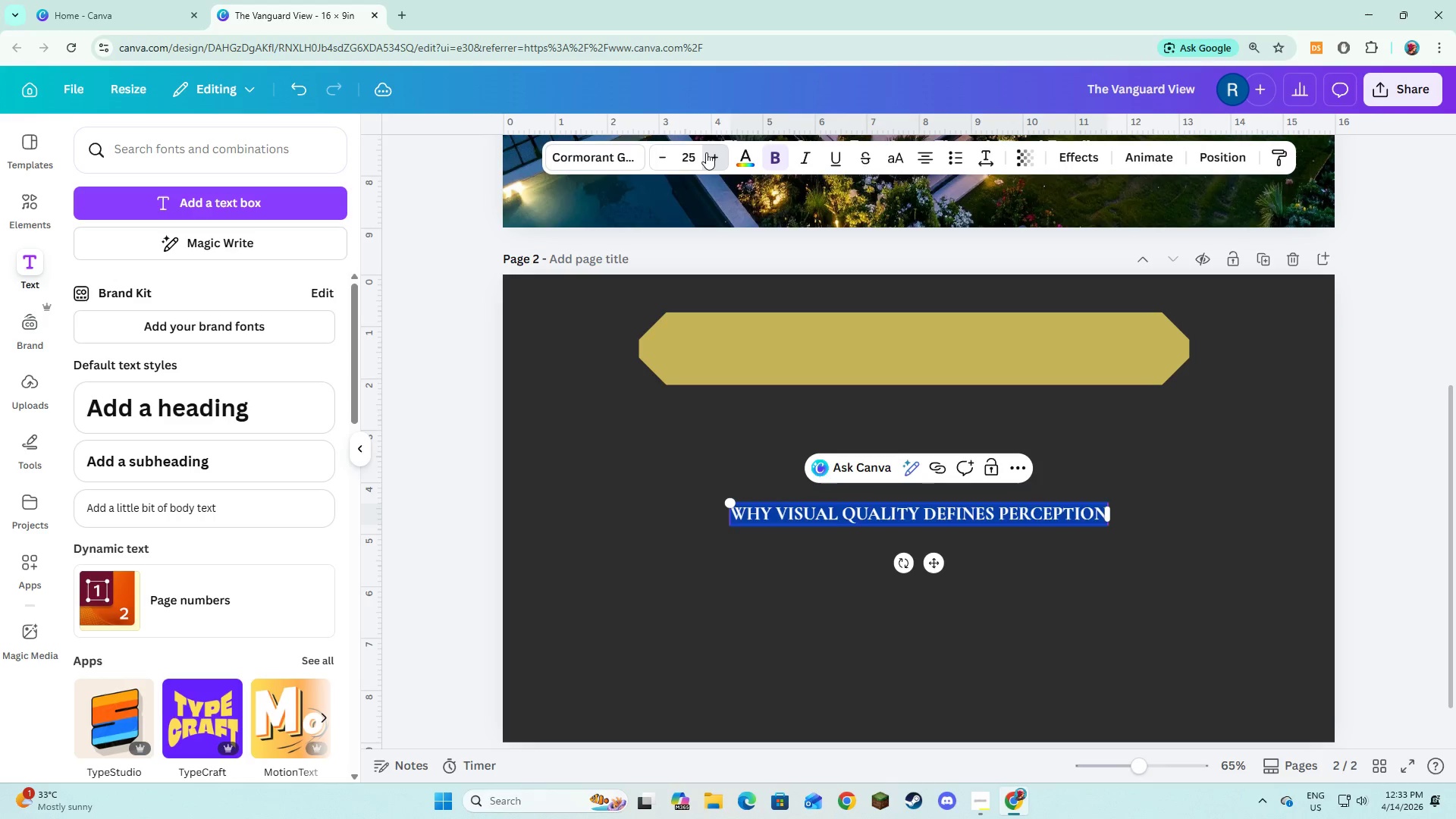 
triple_click([706, 152])
 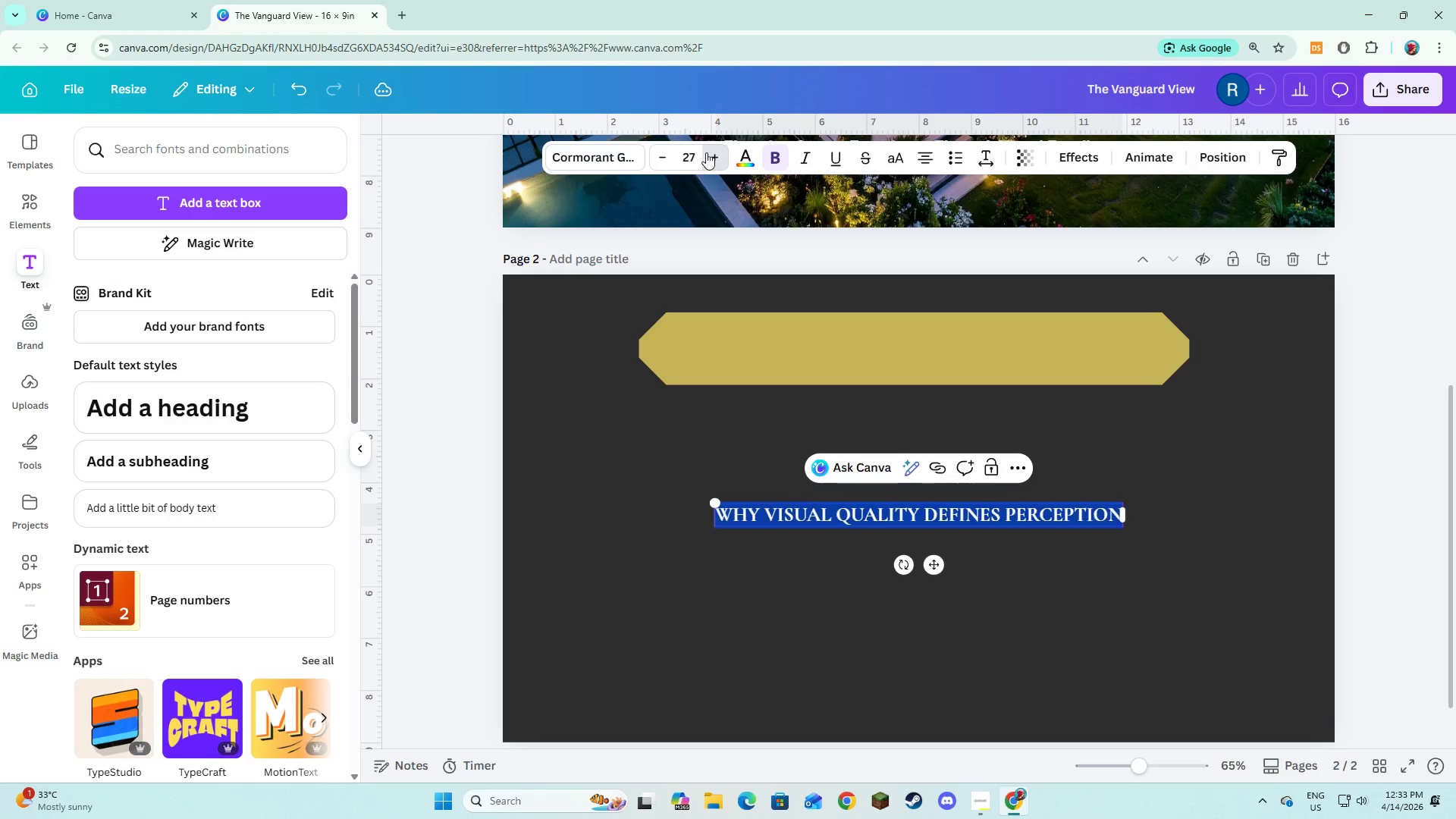 
triple_click([706, 152])
 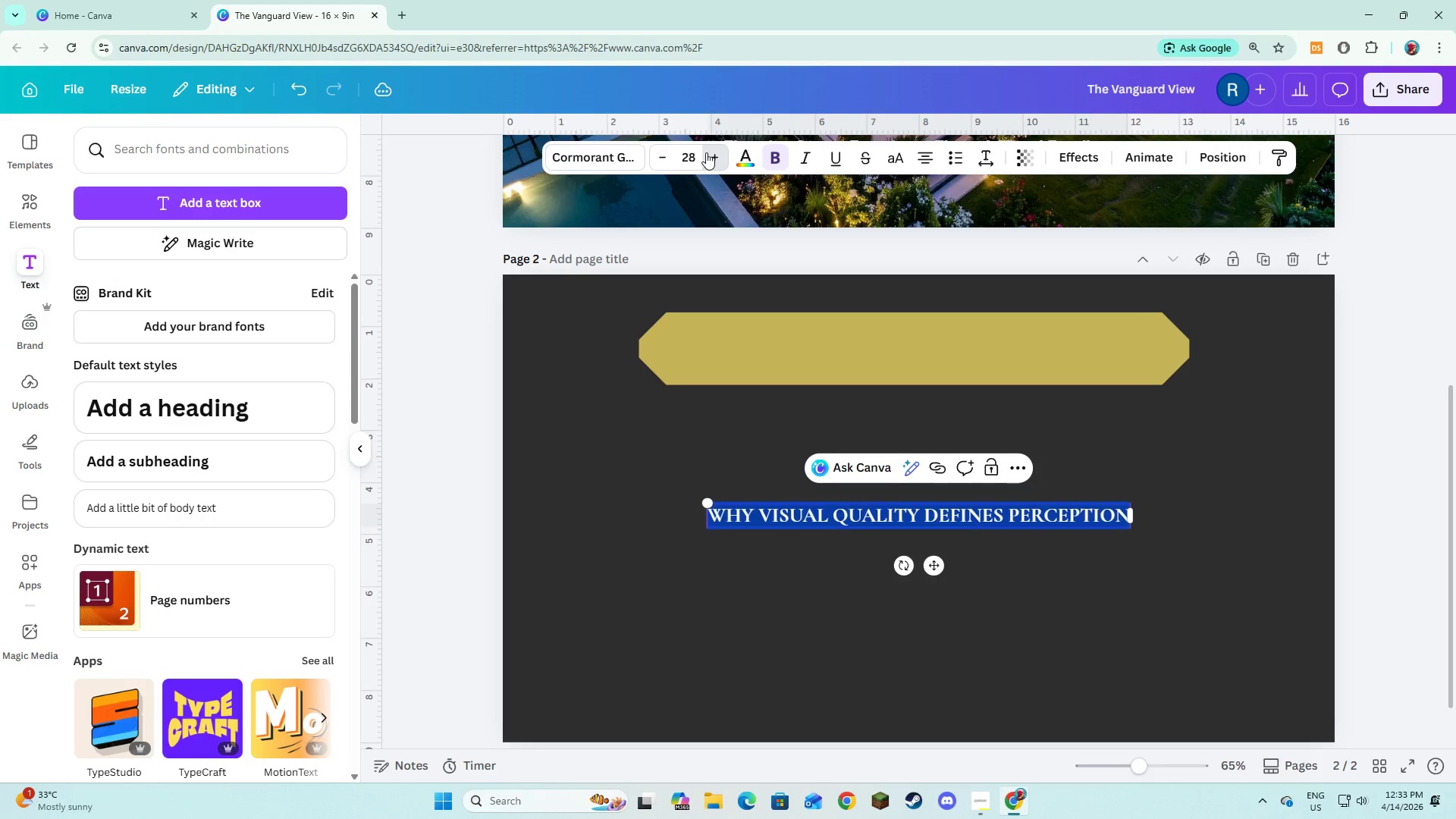 
triple_click([706, 152])
 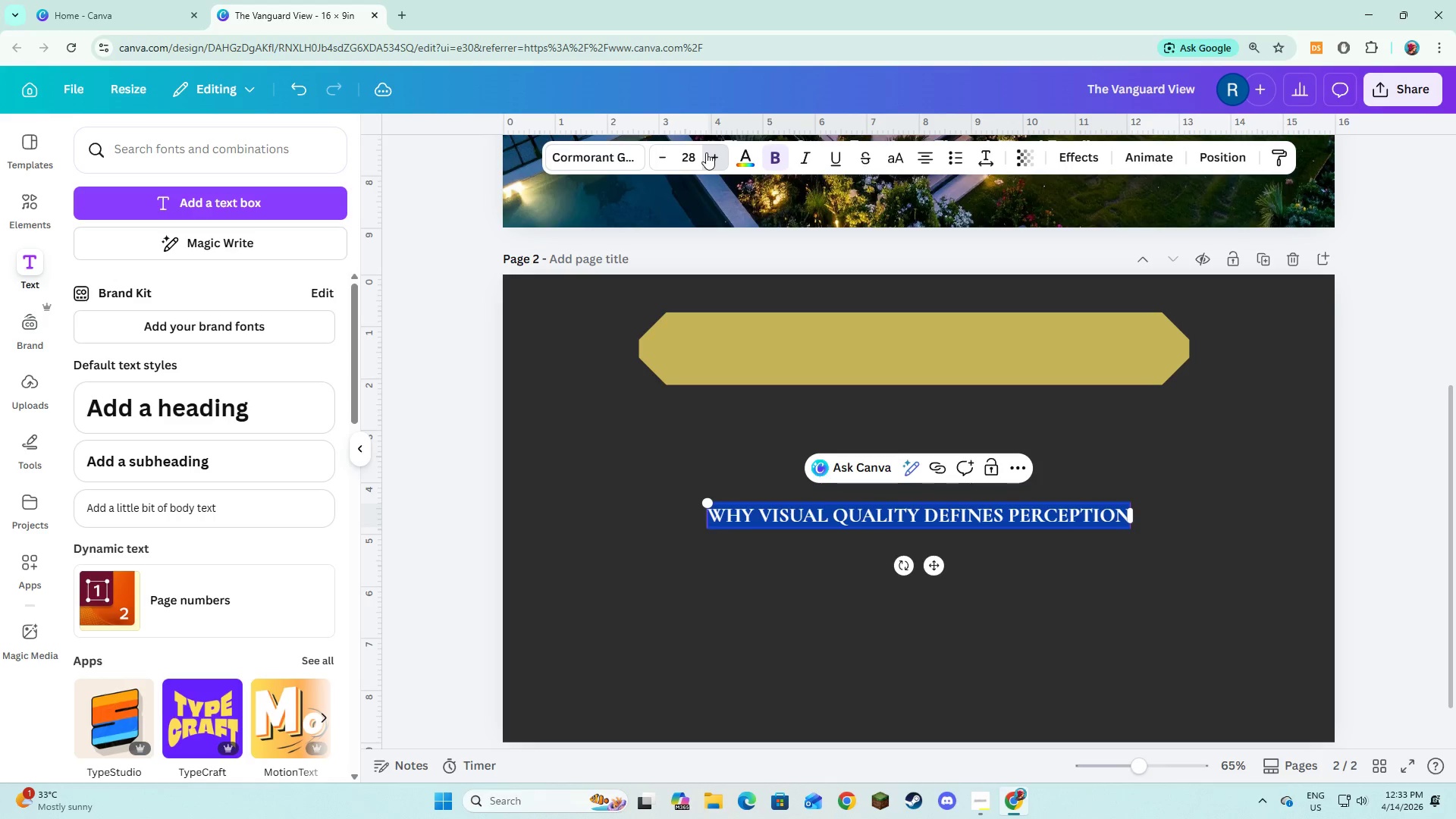 
triple_click([706, 152])
 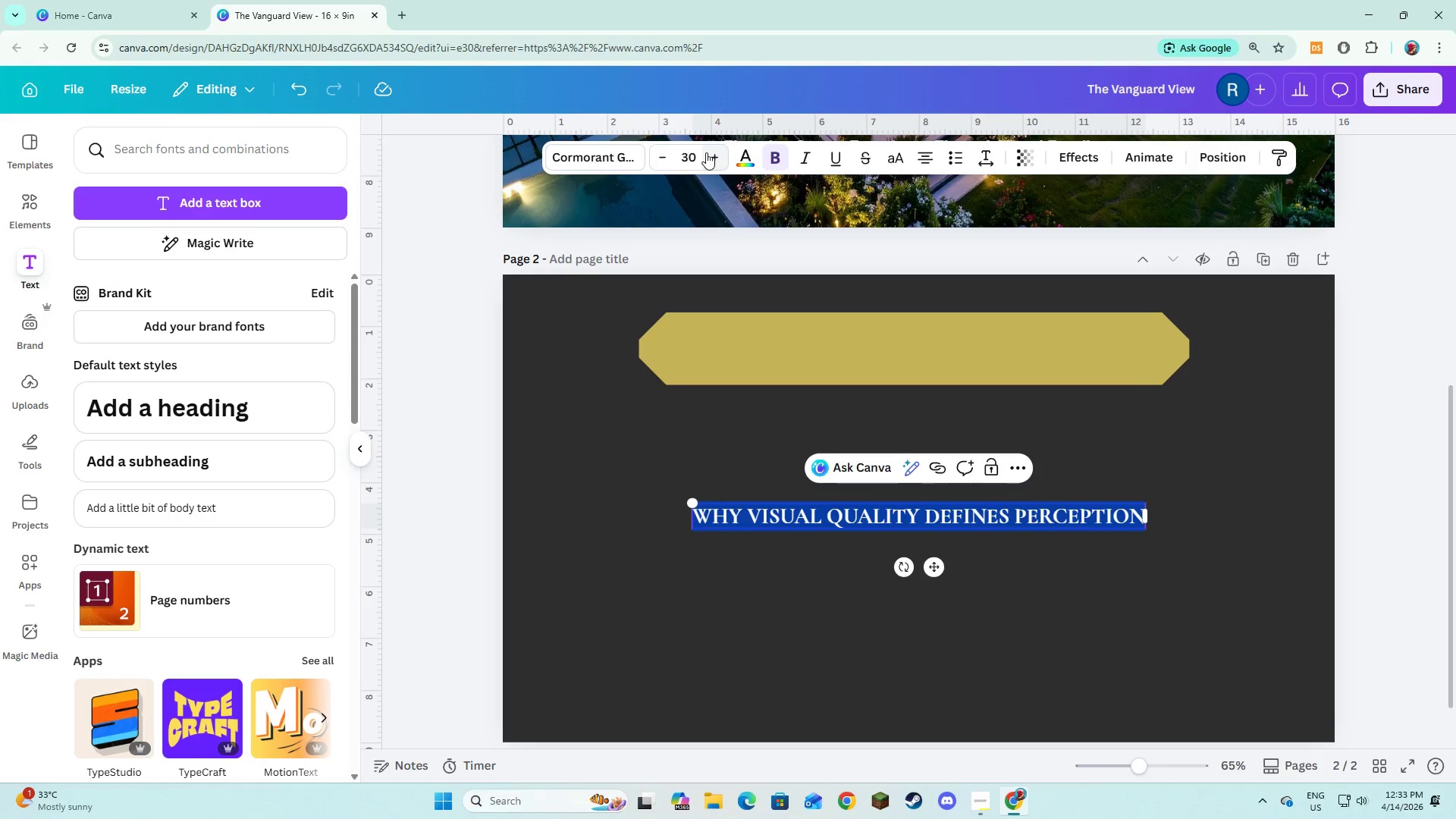 
double_click([706, 152])
 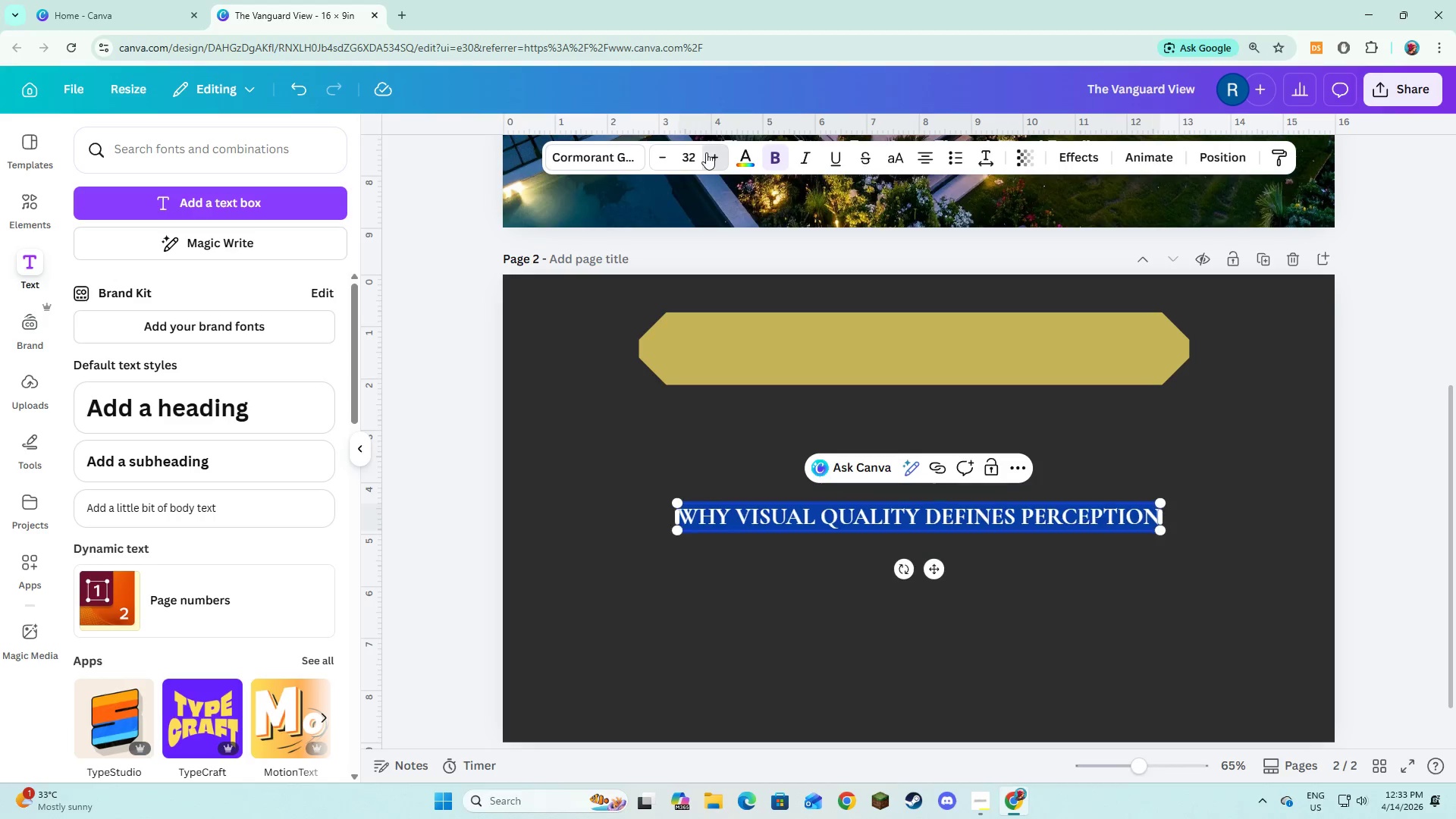 
triple_click([706, 152])
 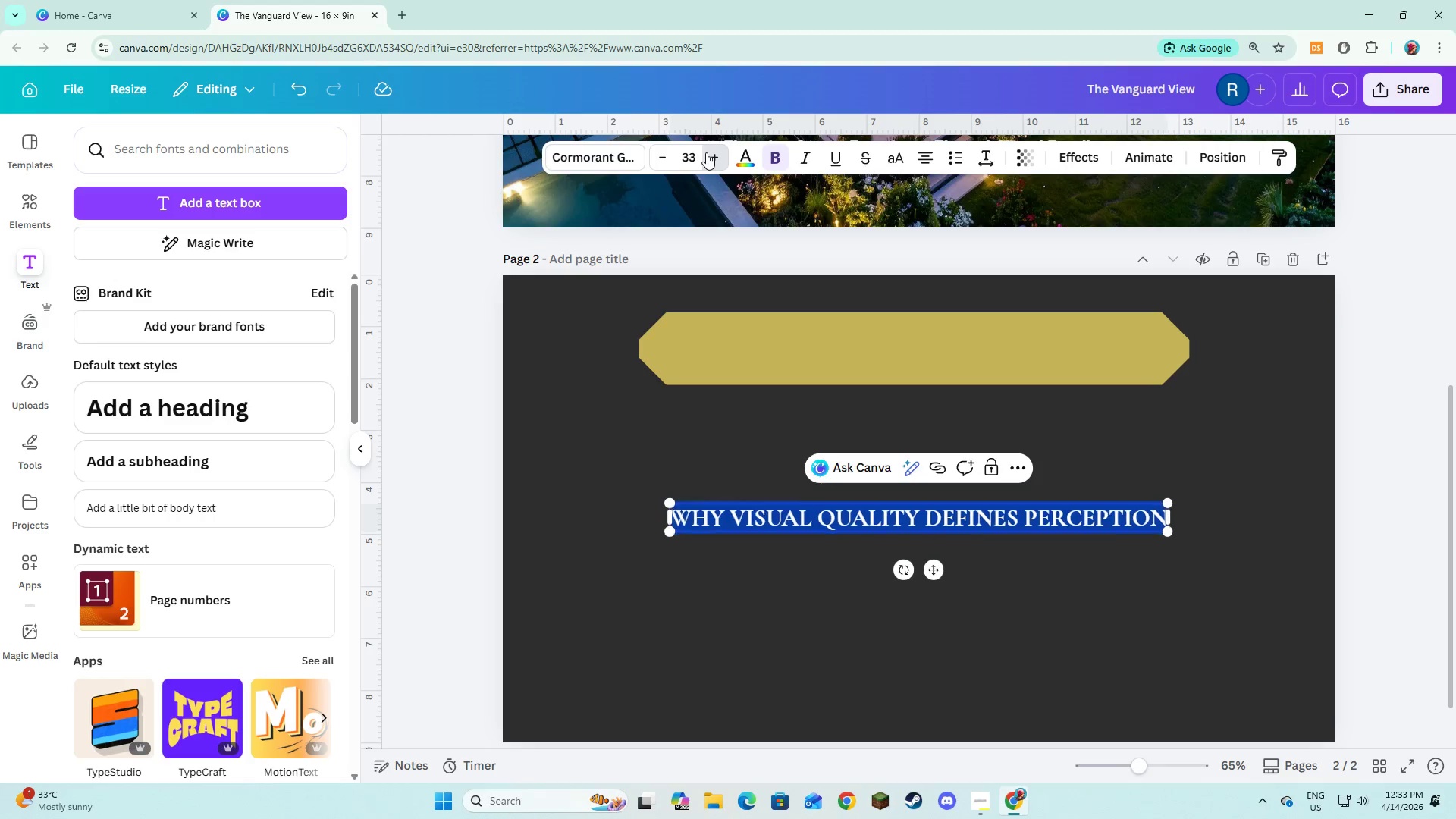 
triple_click([706, 152])
 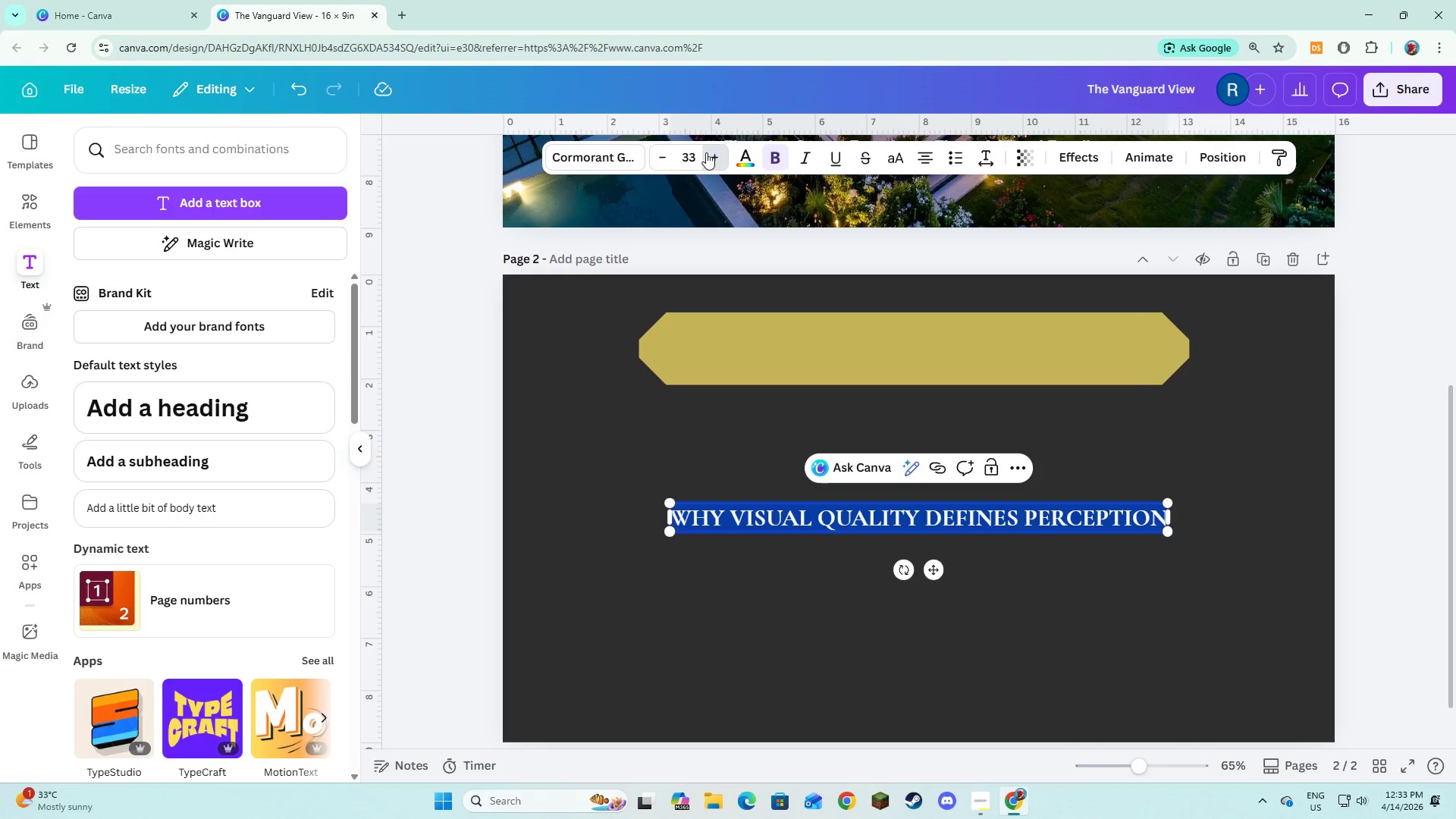 
triple_click([706, 152])
 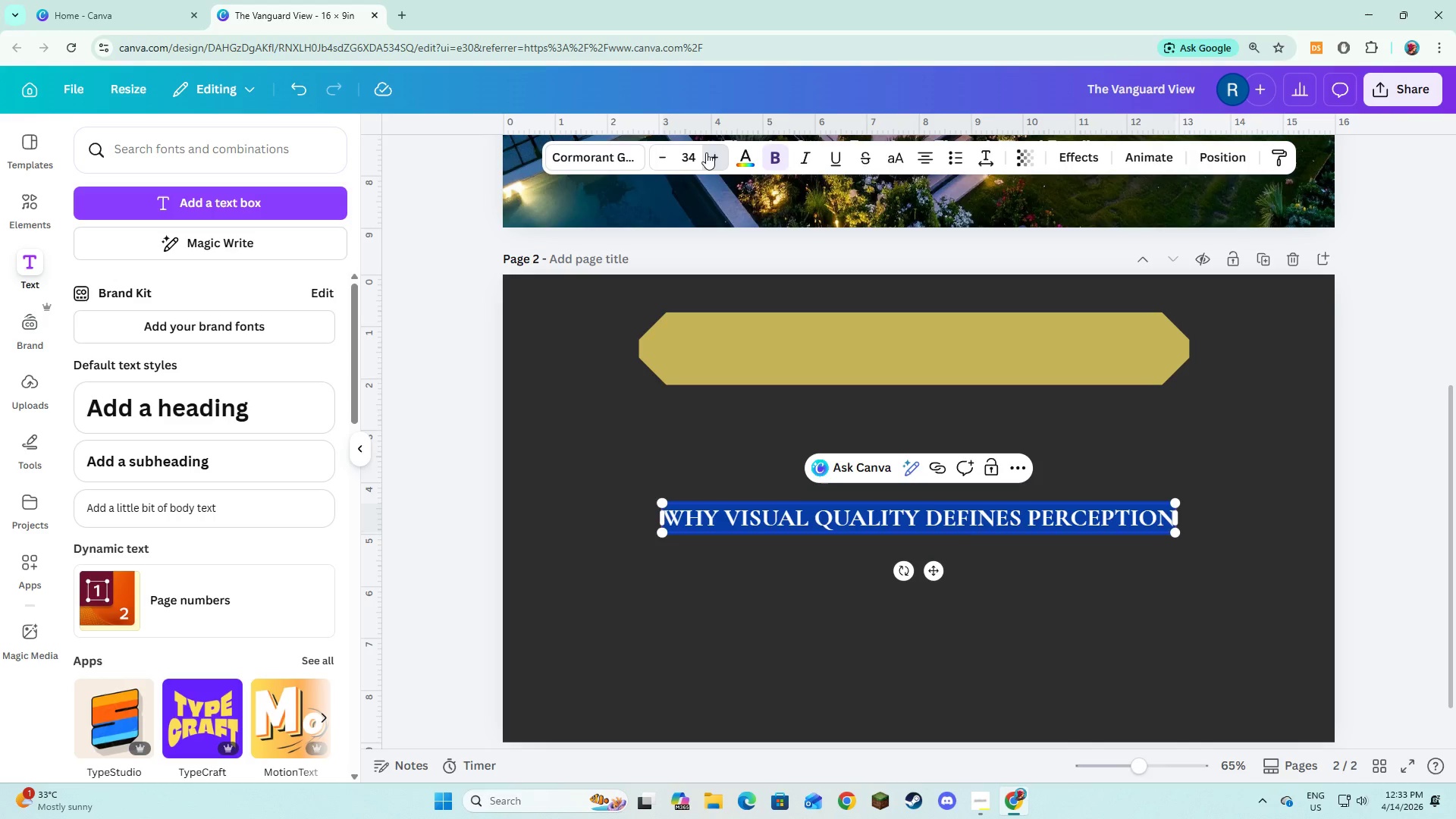 
triple_click([706, 152])
 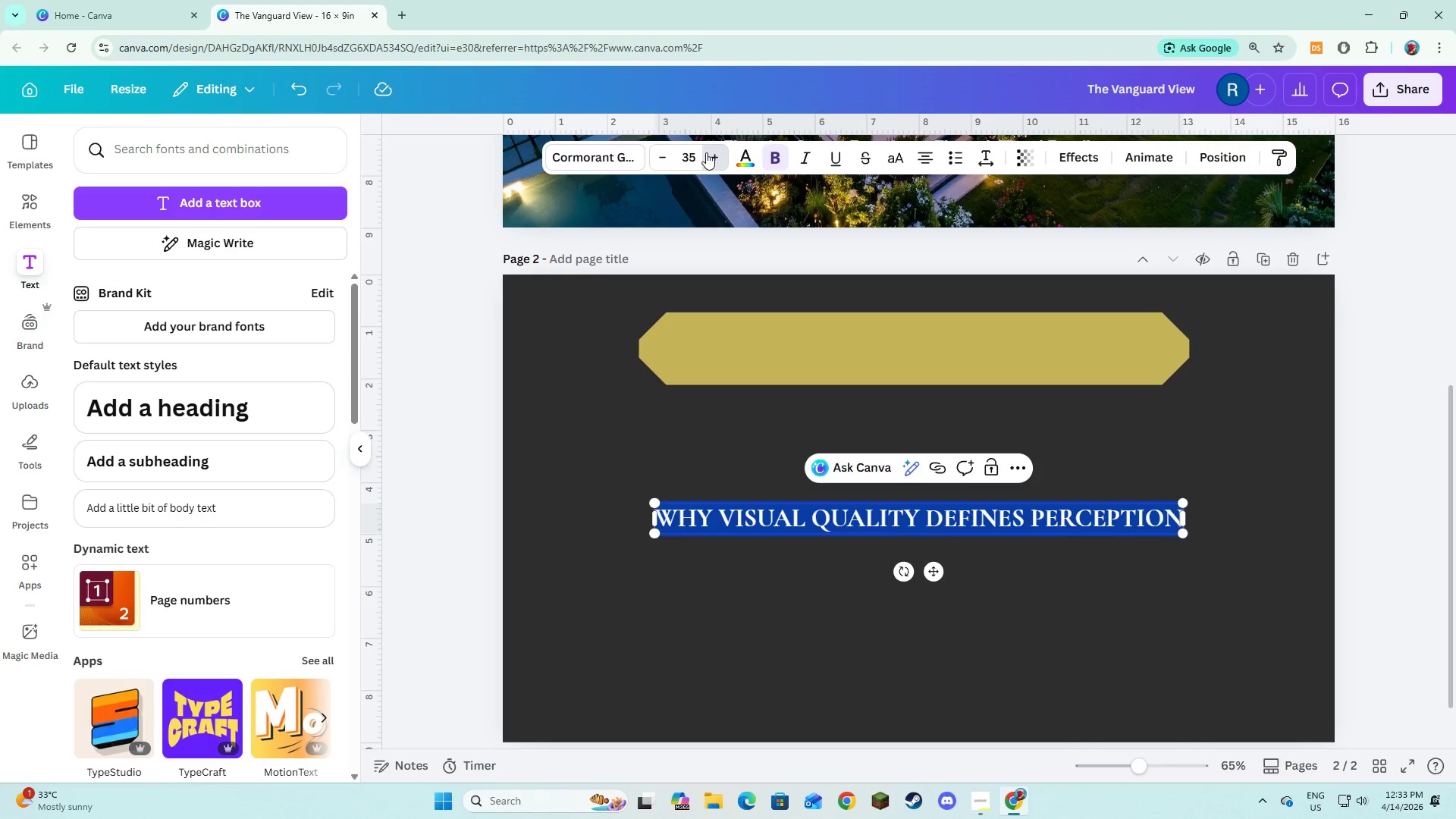 
triple_click([706, 152])
 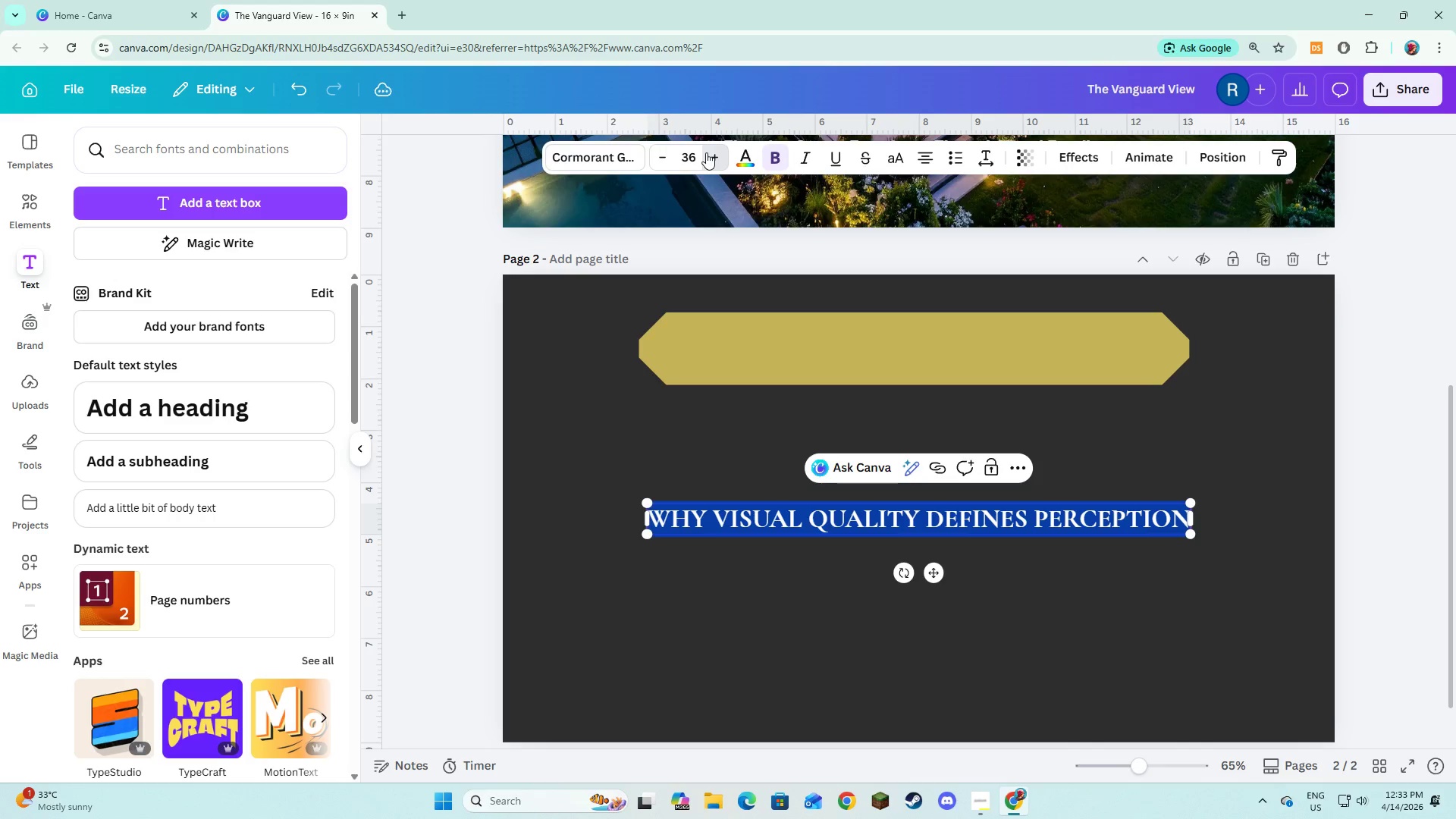 
triple_click([706, 152])
 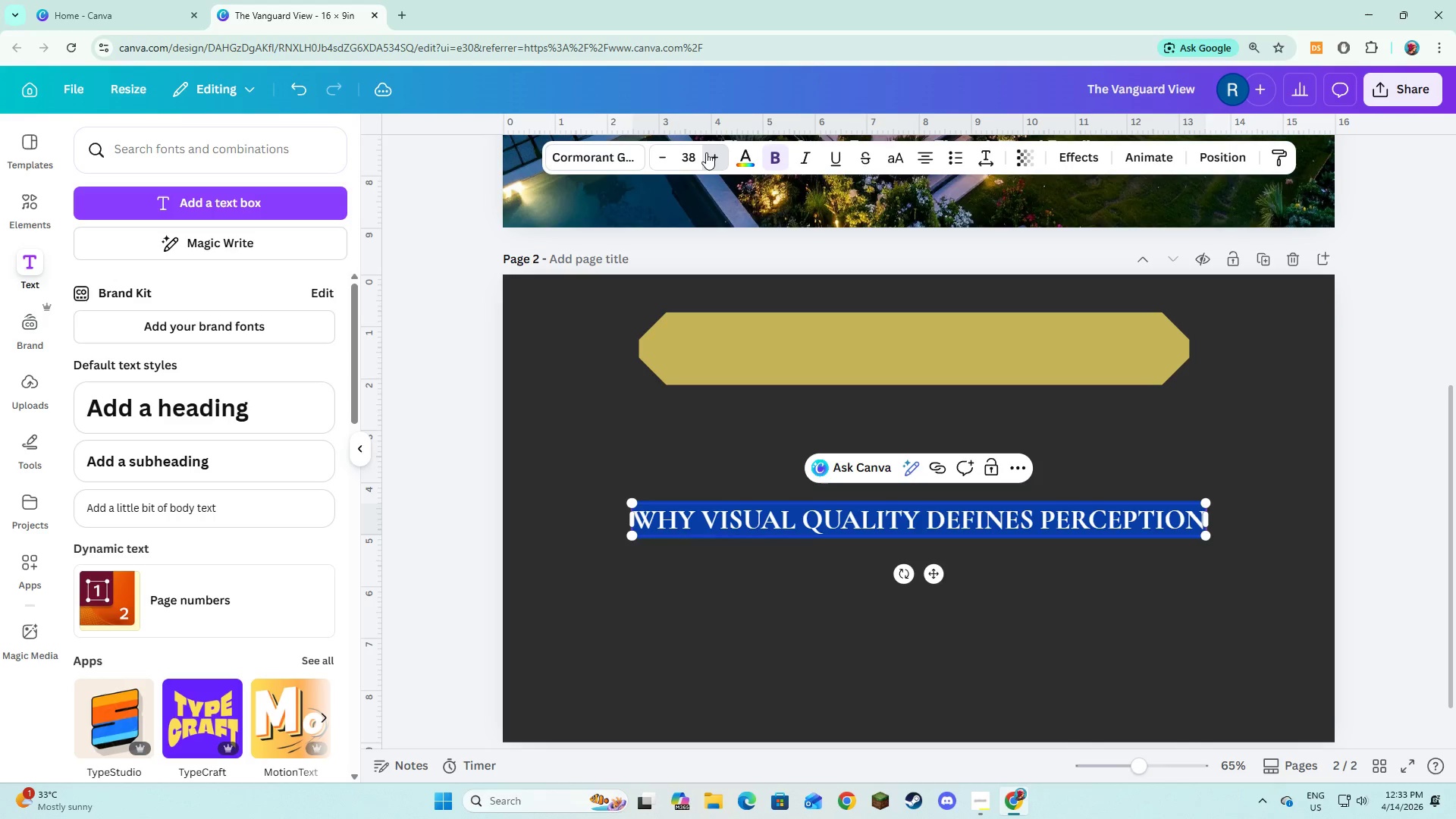 
triple_click([706, 152])
 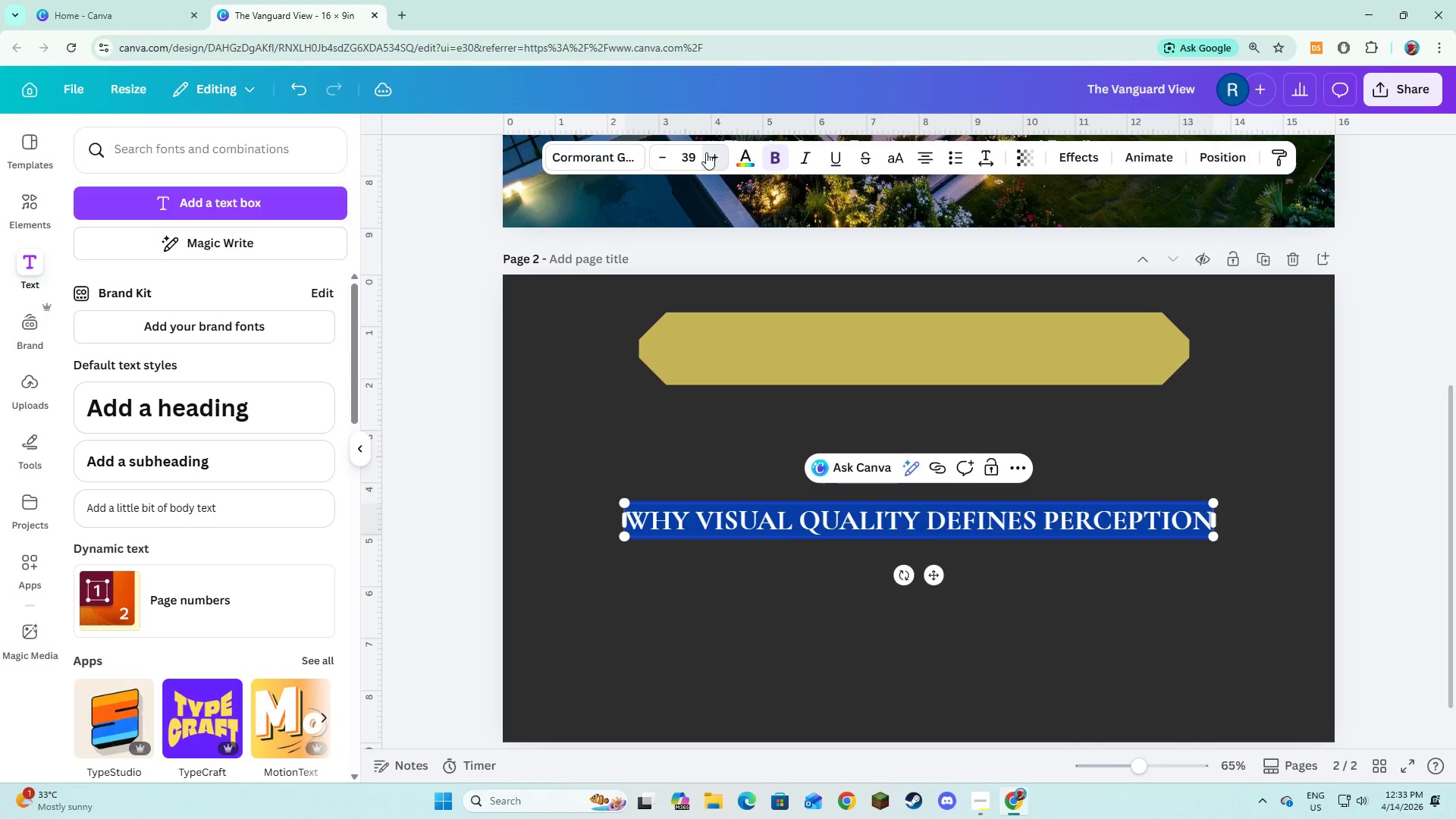 
left_click([706, 152])
 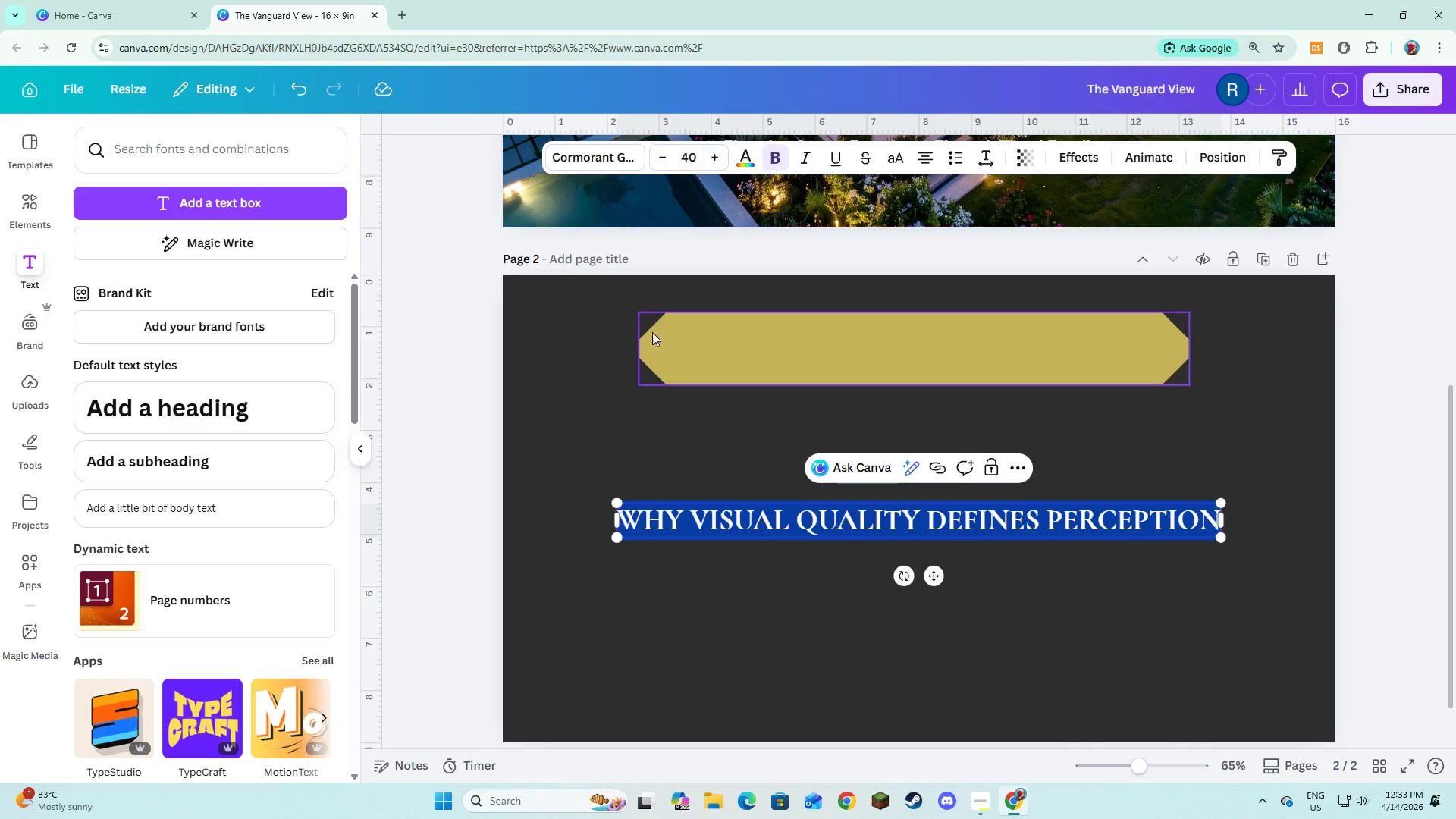 
left_click([658, 401])
 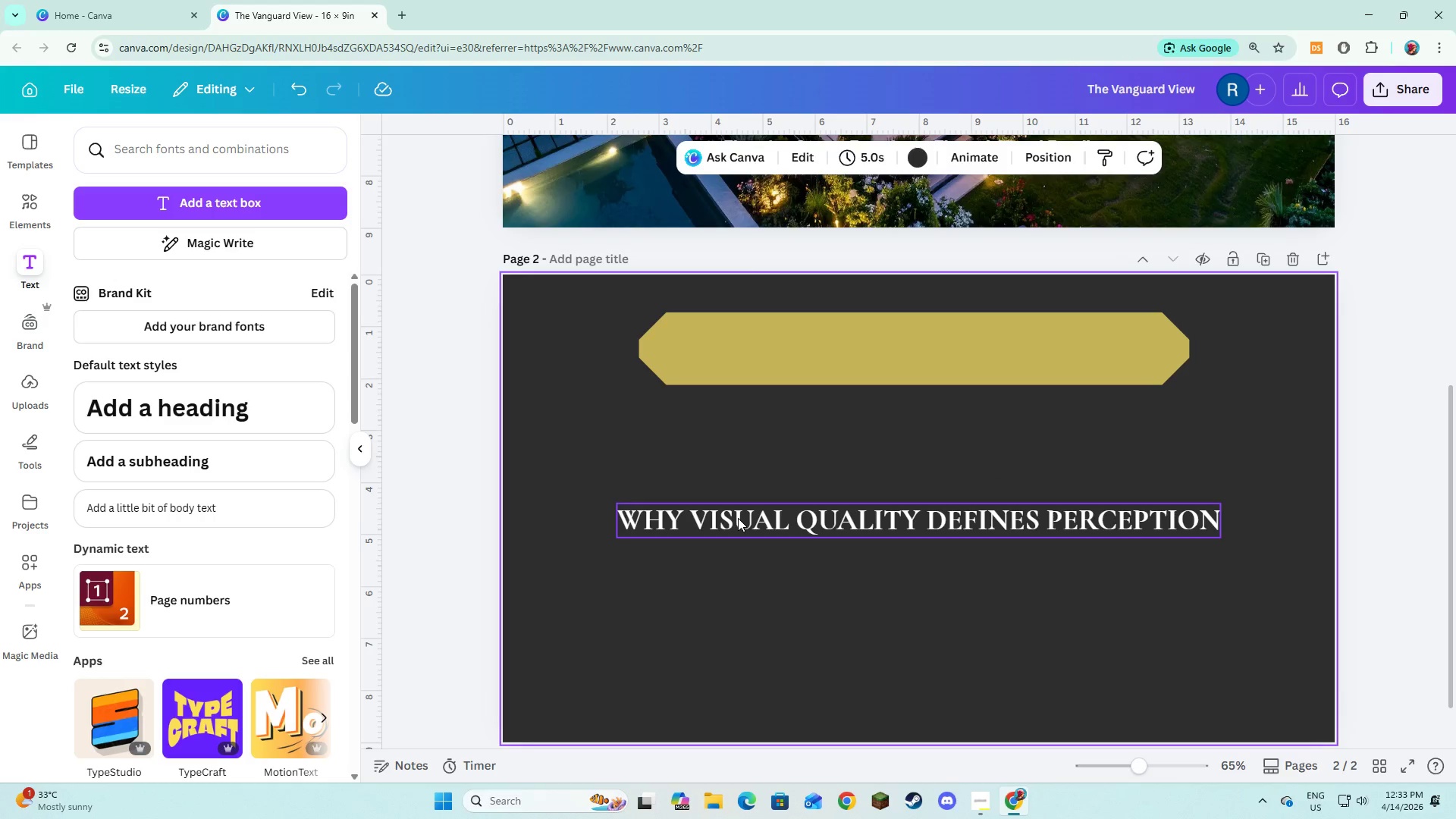 
left_click([738, 518])
 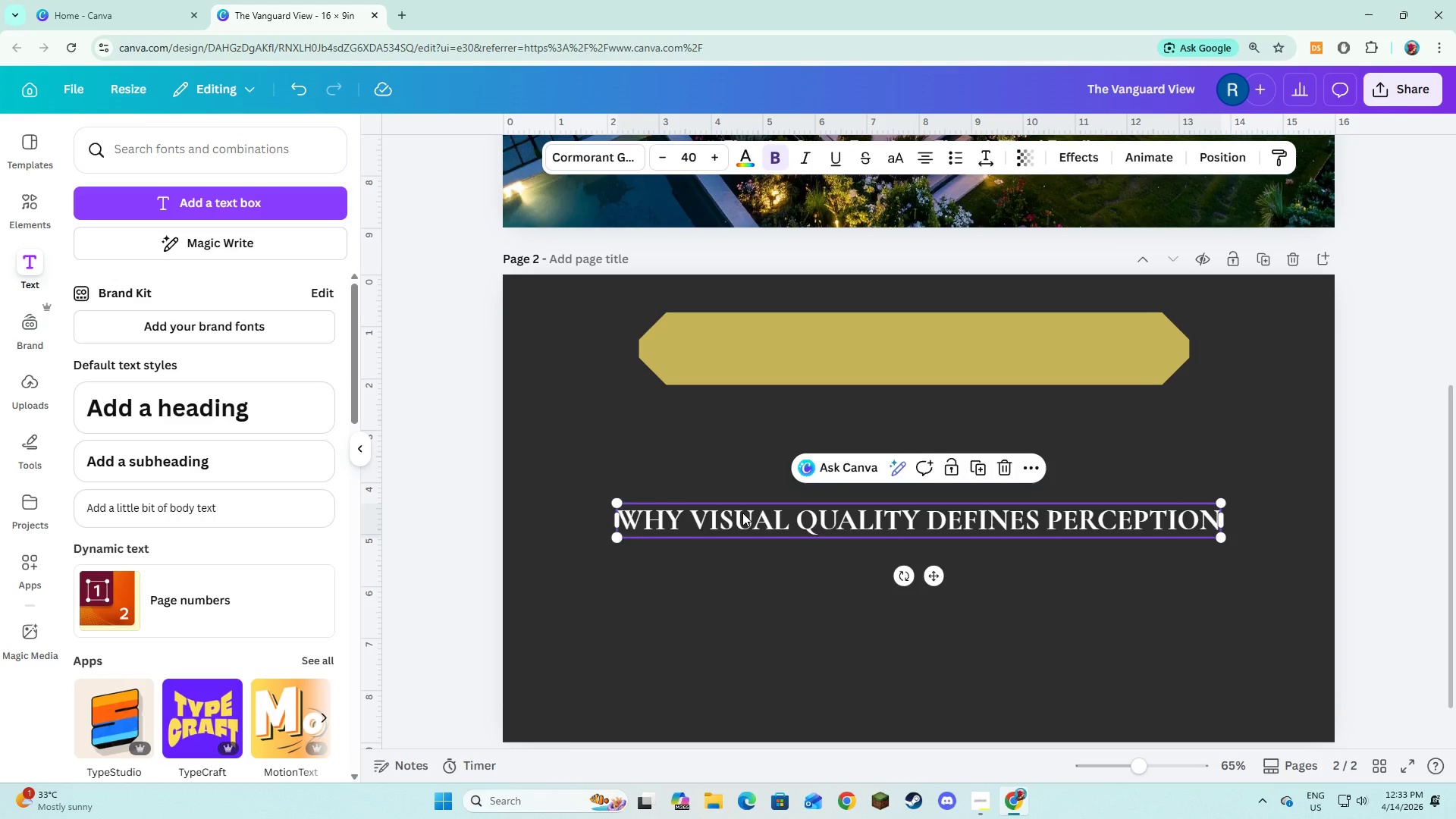 
left_click_drag(start_coordinate=[739, 519], to_coordinate=[778, 340])
 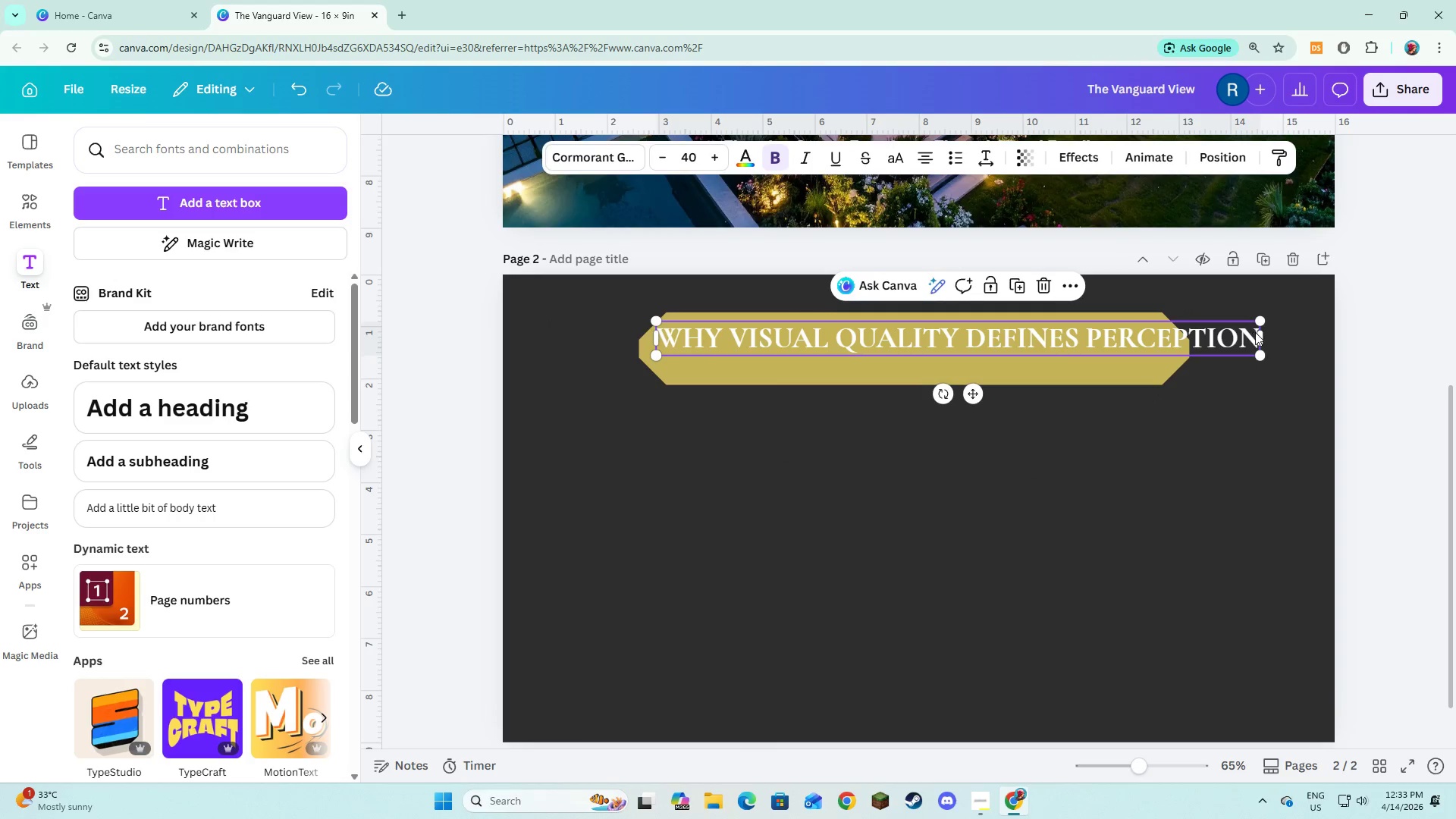 
left_click_drag(start_coordinate=[1262, 335], to_coordinate=[1171, 340])
 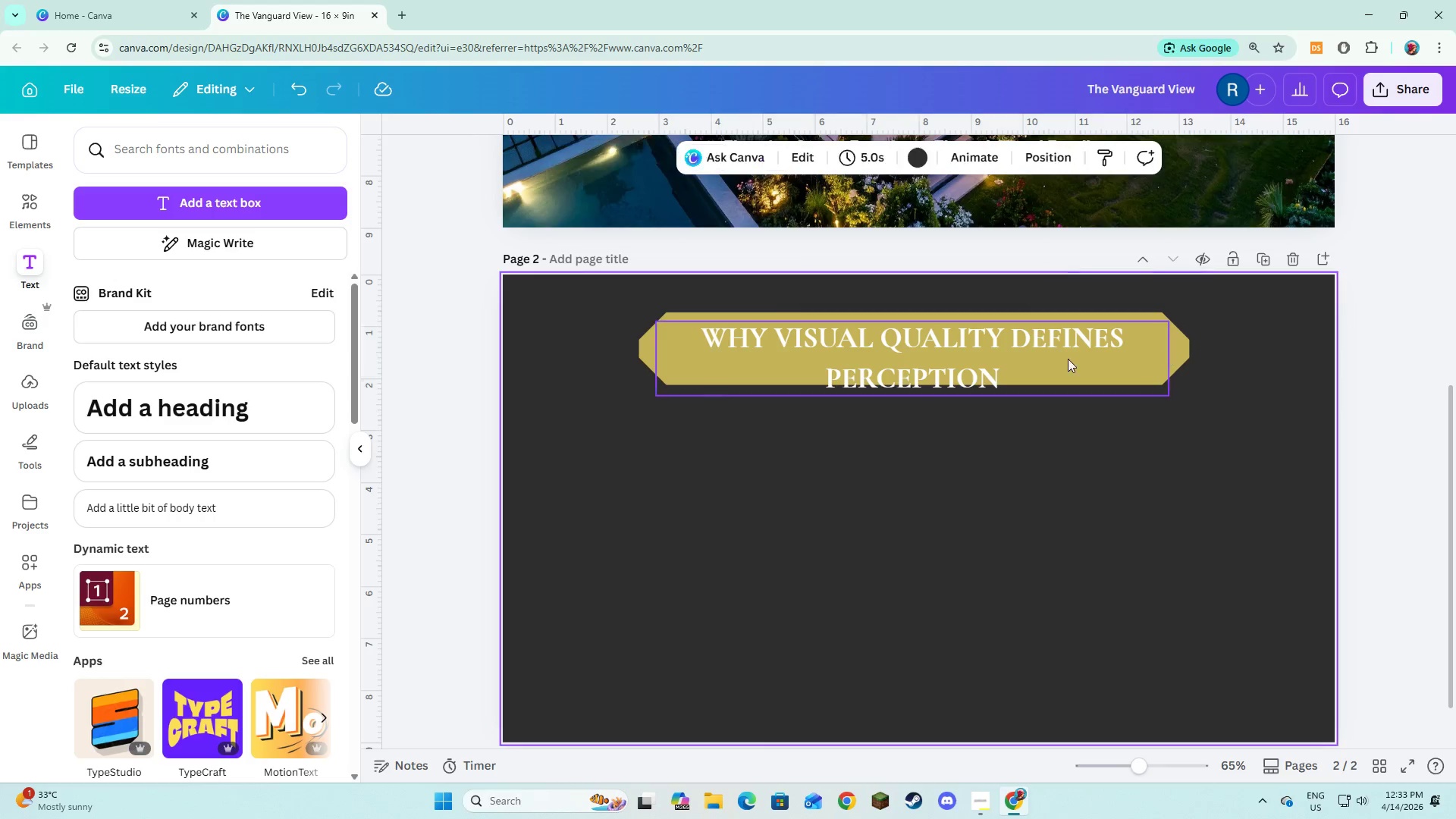 
double_click([1038, 359])
 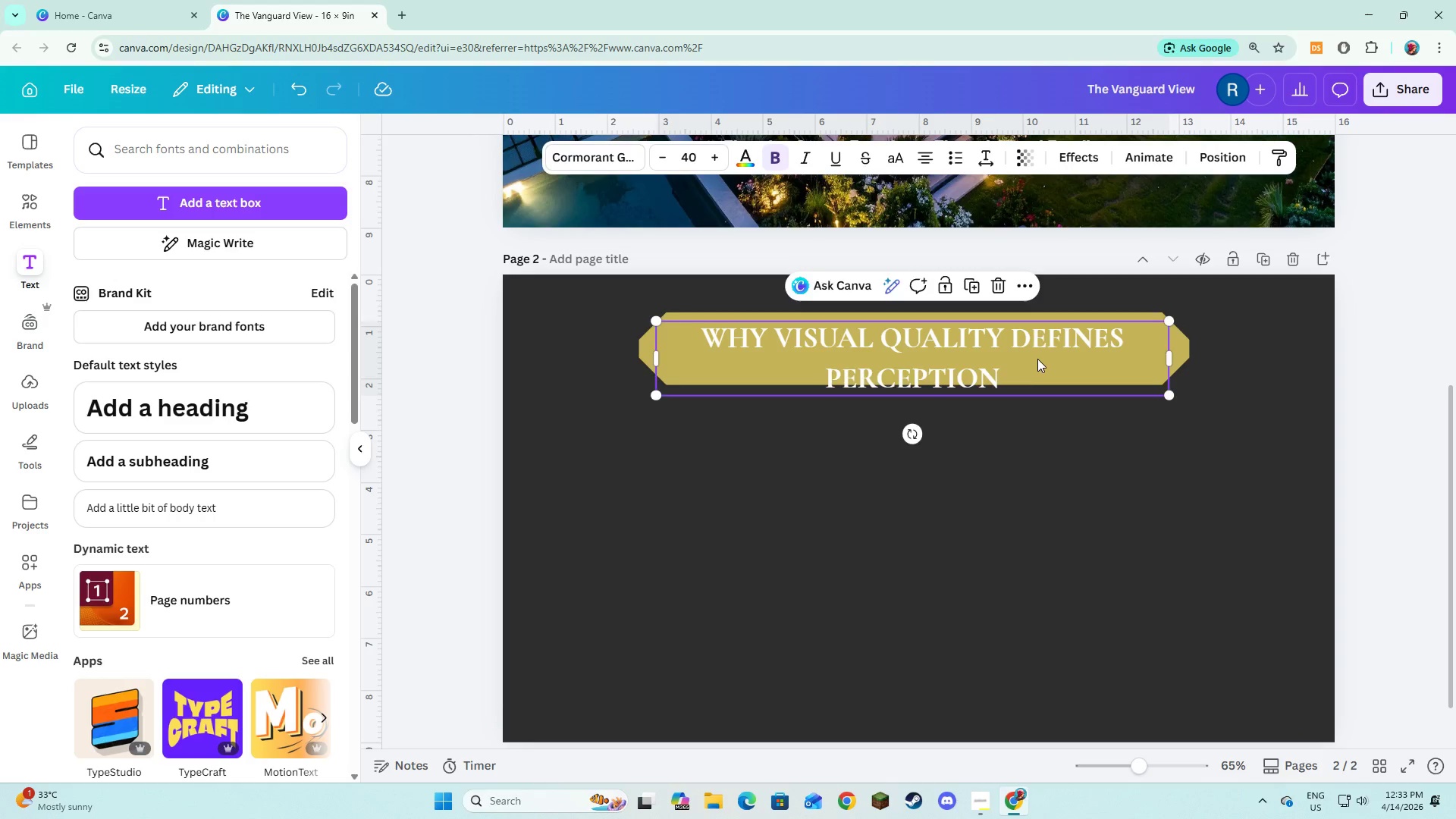 
left_click_drag(start_coordinate=[1037, 359], to_coordinate=[1038, 350])
 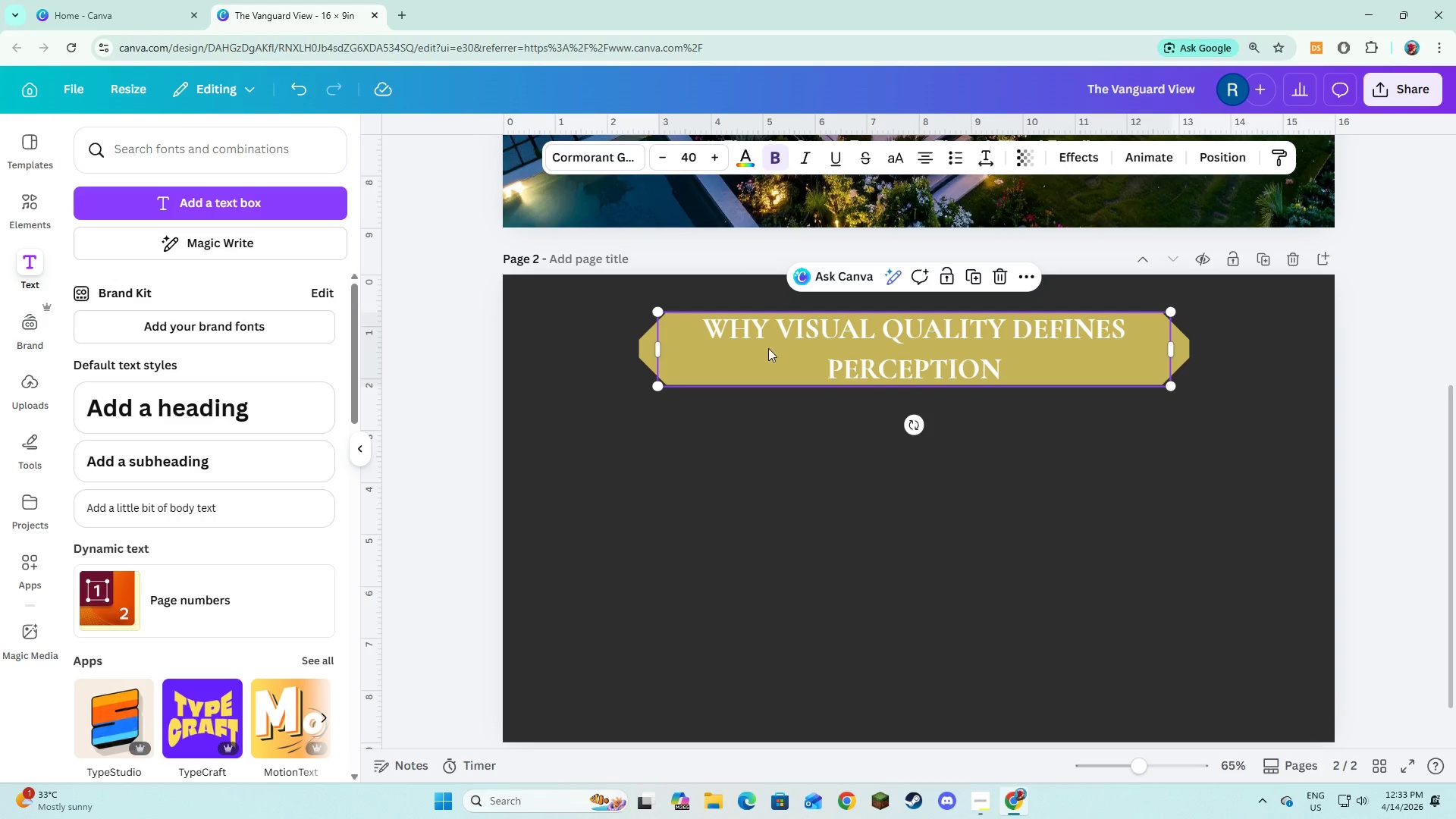 
hold_key(key=ShiftLeft, duration=1.48)
left_click([642, 353])
 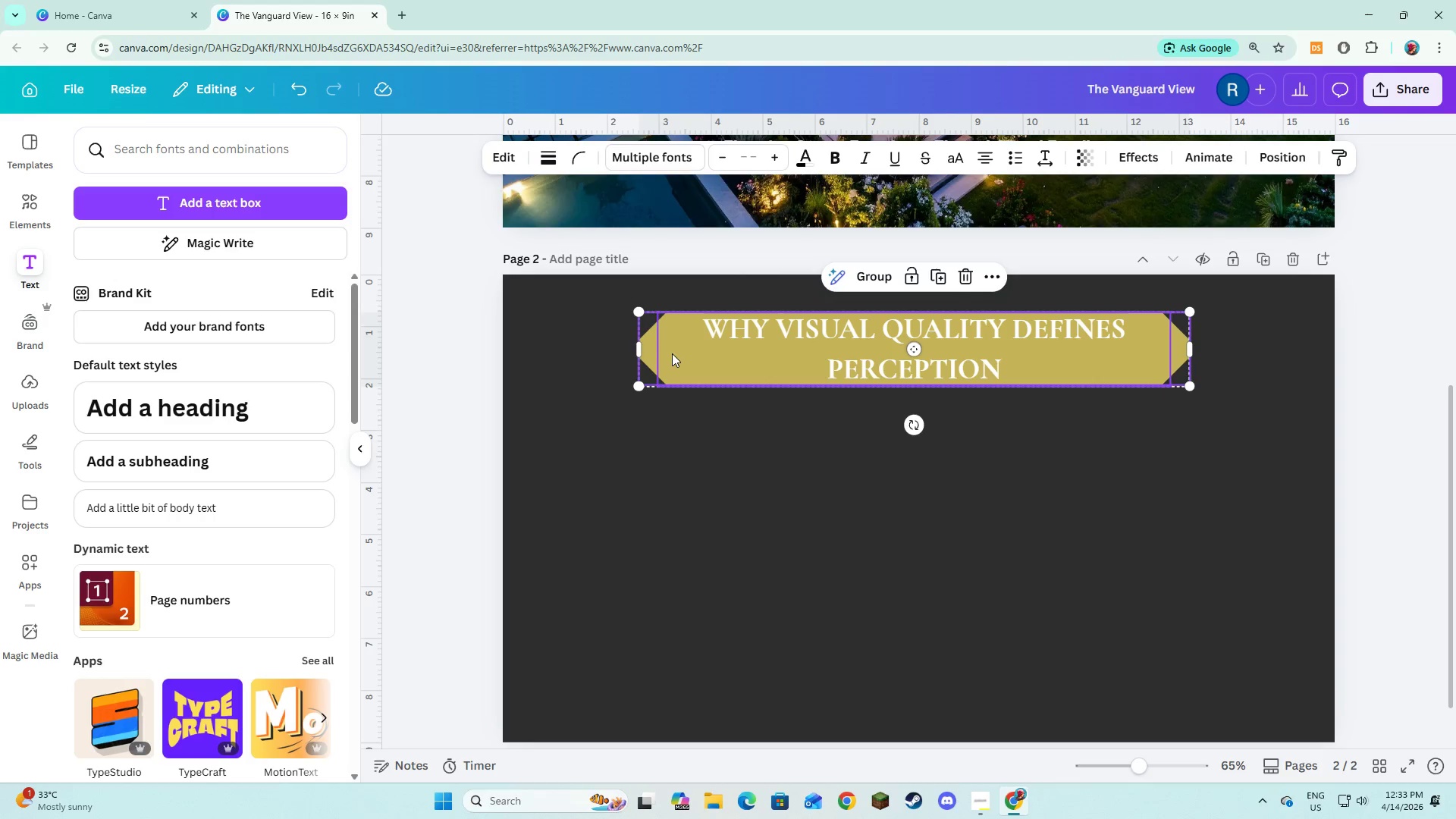 
left_click_drag(start_coordinate=[672, 353], to_coordinate=[673, 344])
 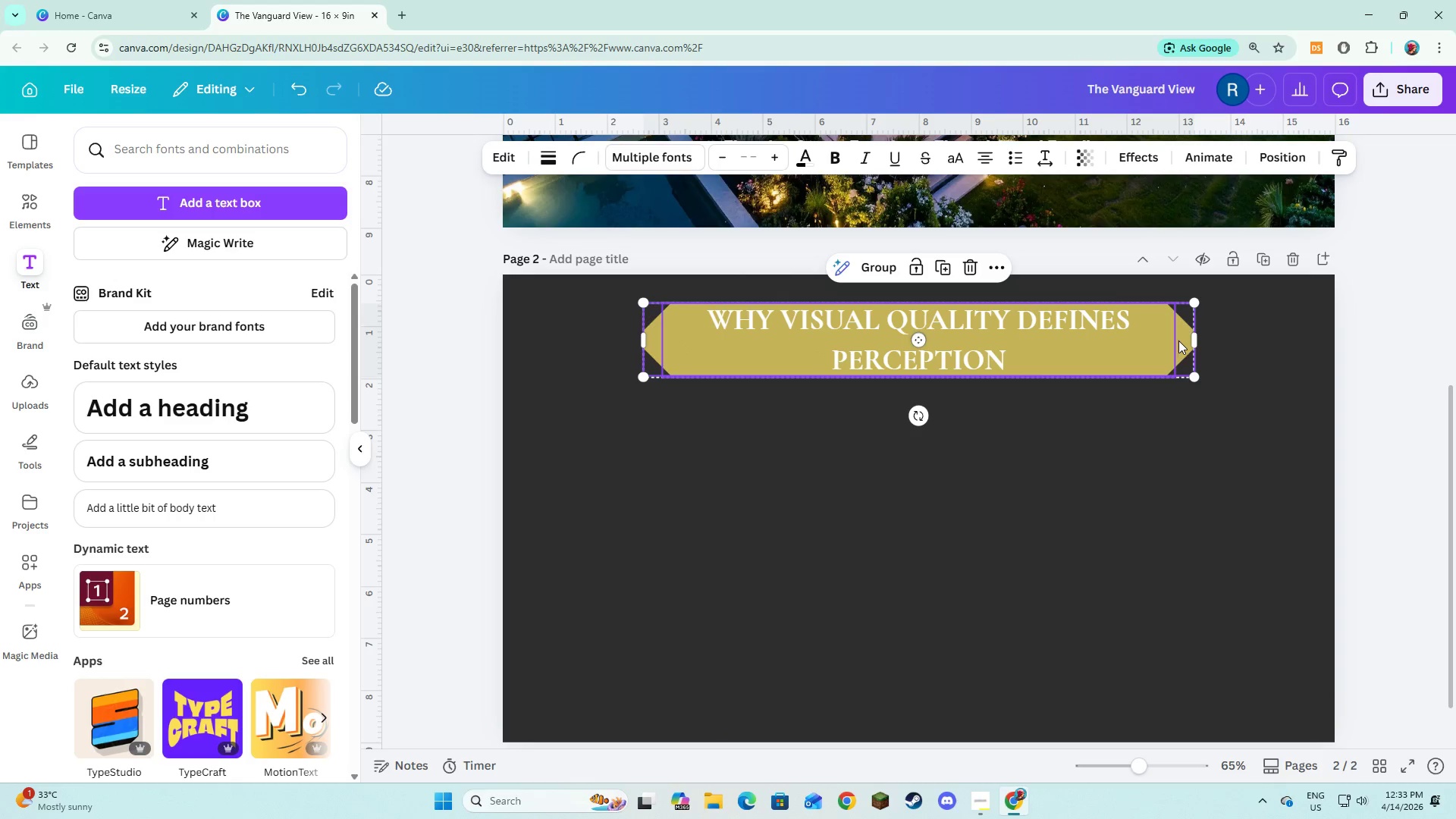 
left_click_drag(start_coordinate=[1196, 340], to_coordinate=[1245, 350])
 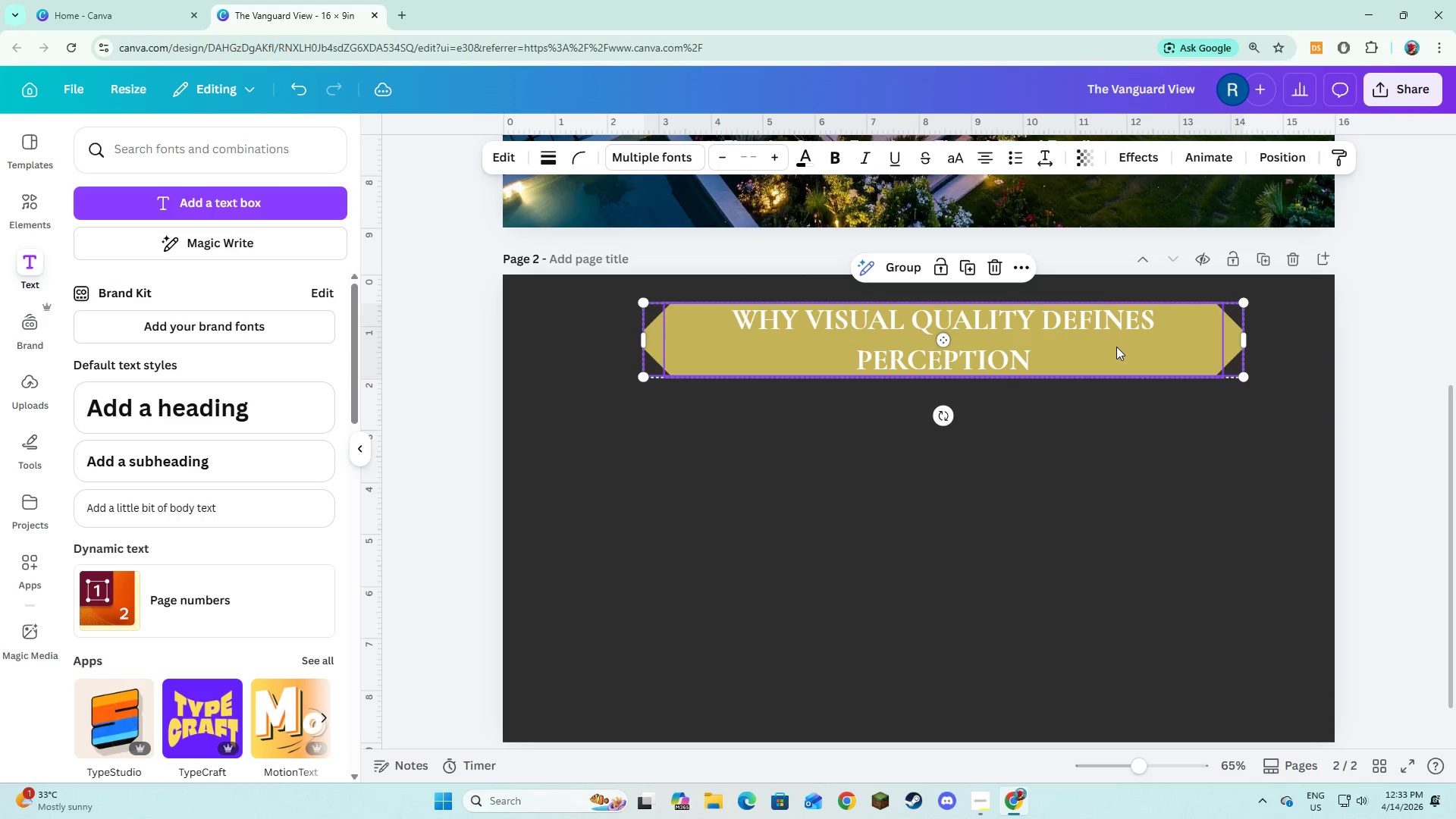 
left_click_drag(start_coordinate=[1116, 347], to_coordinate=[1094, 347])
 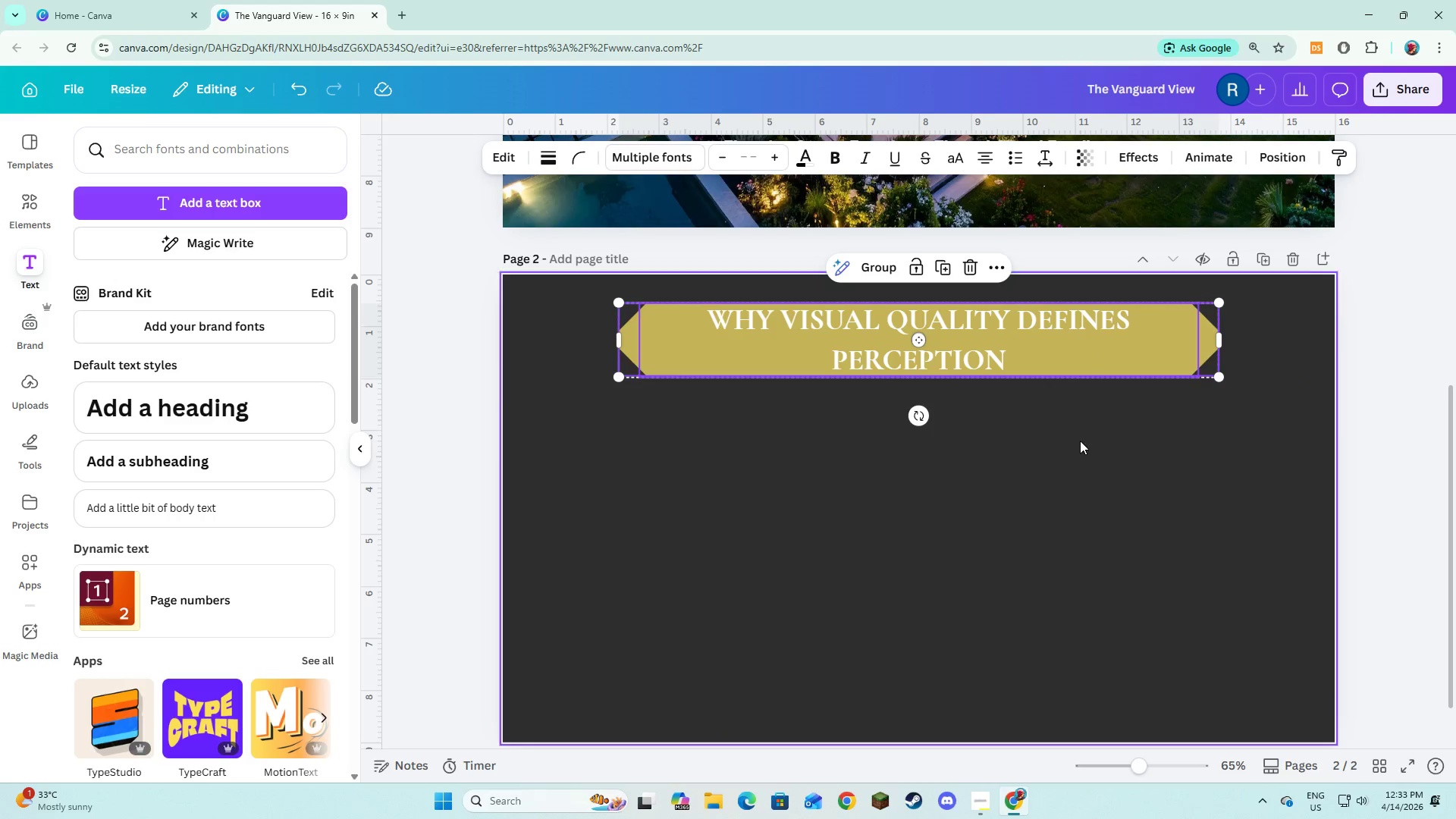 
left_click([1080, 441])
 